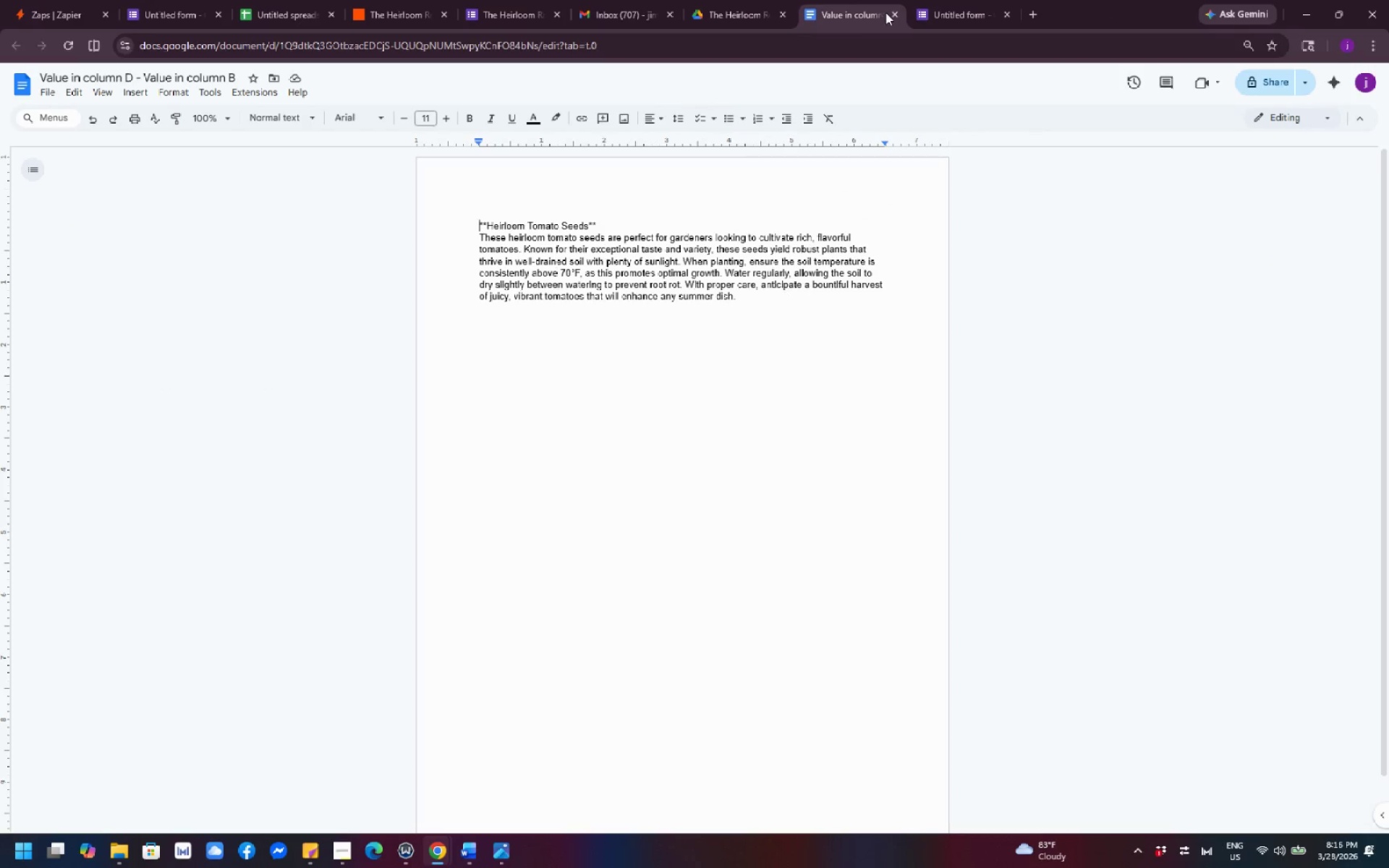 
left_click([889, 11])
 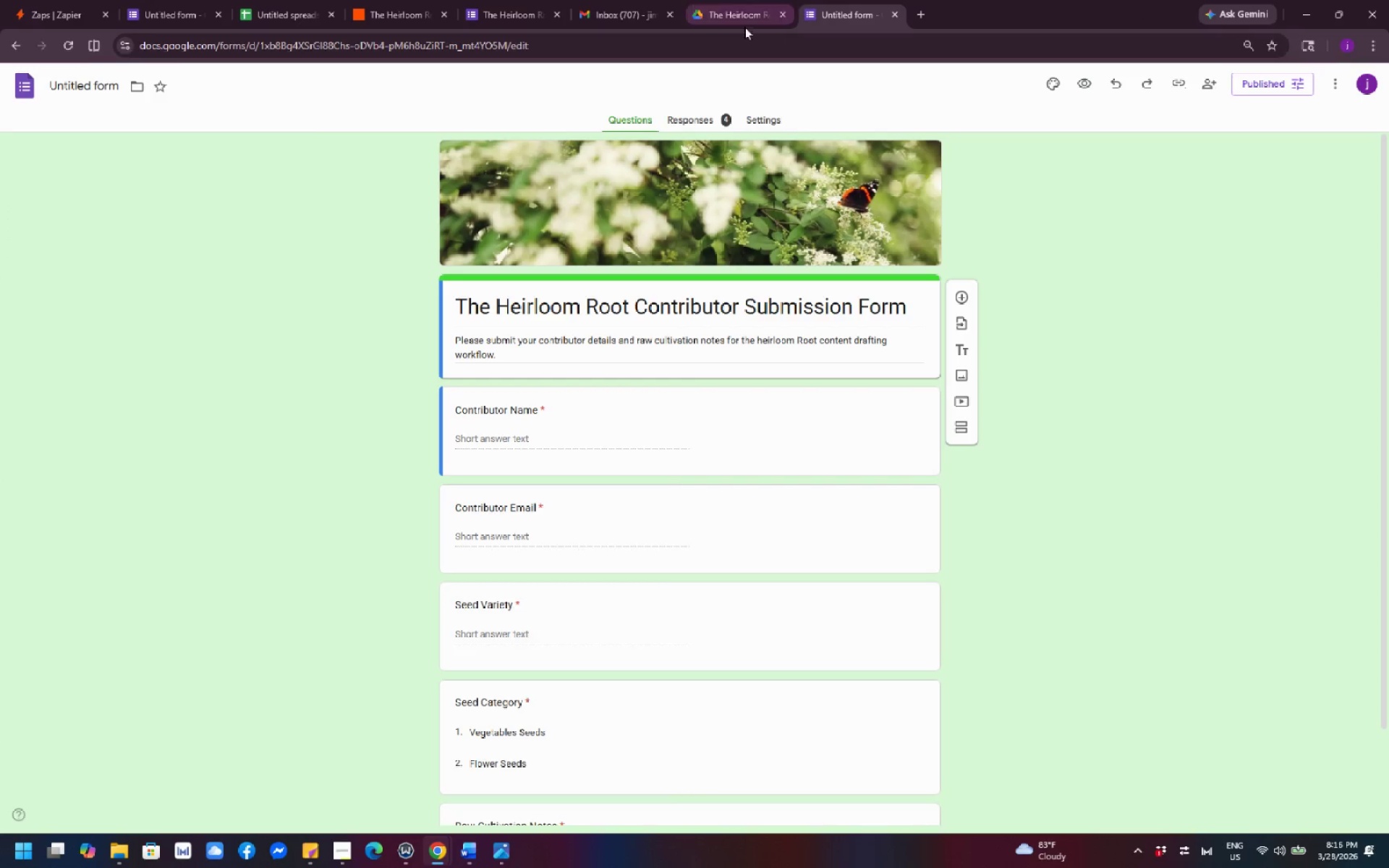 
left_click([731, 12])
 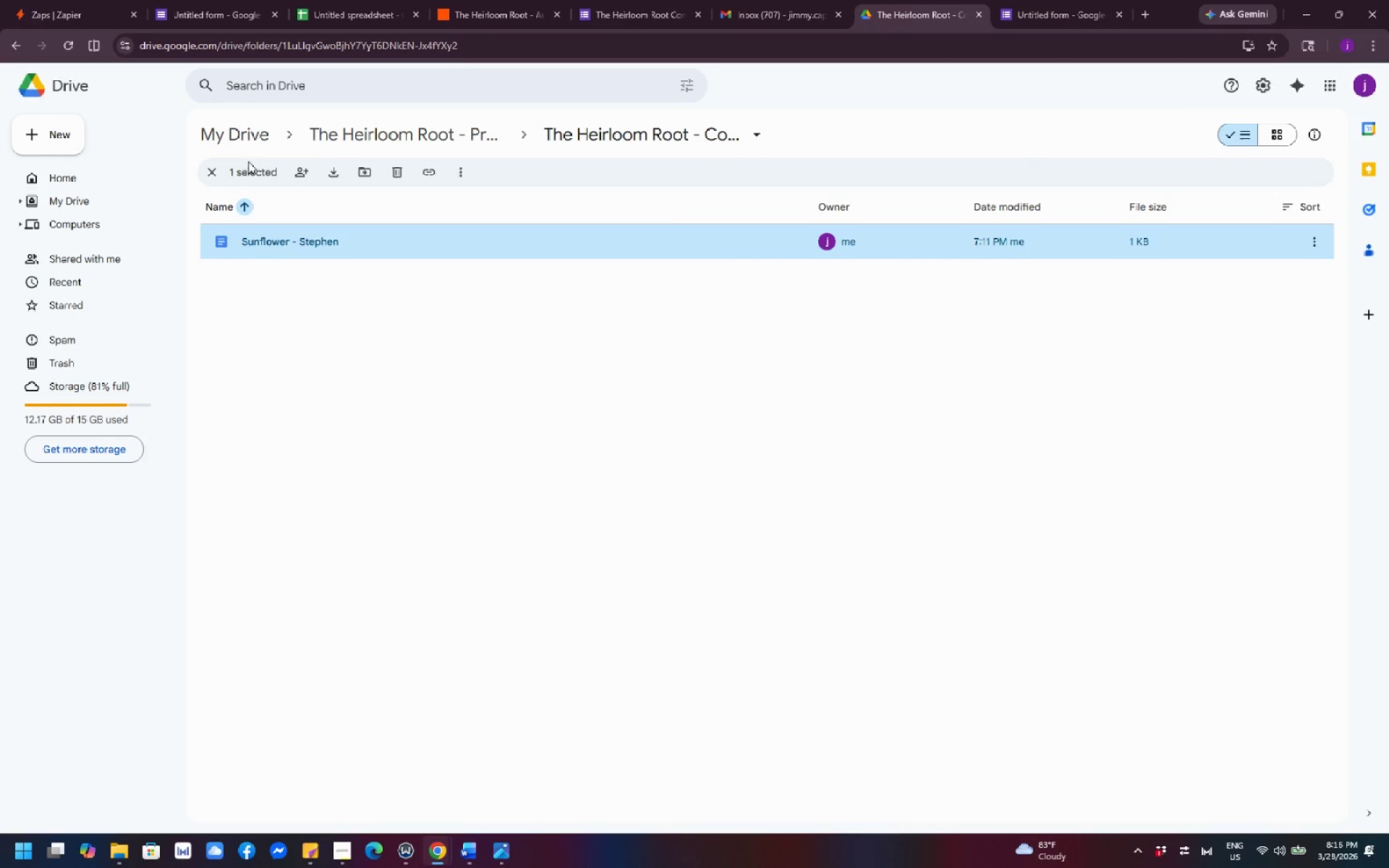 
left_click([383, 133])
 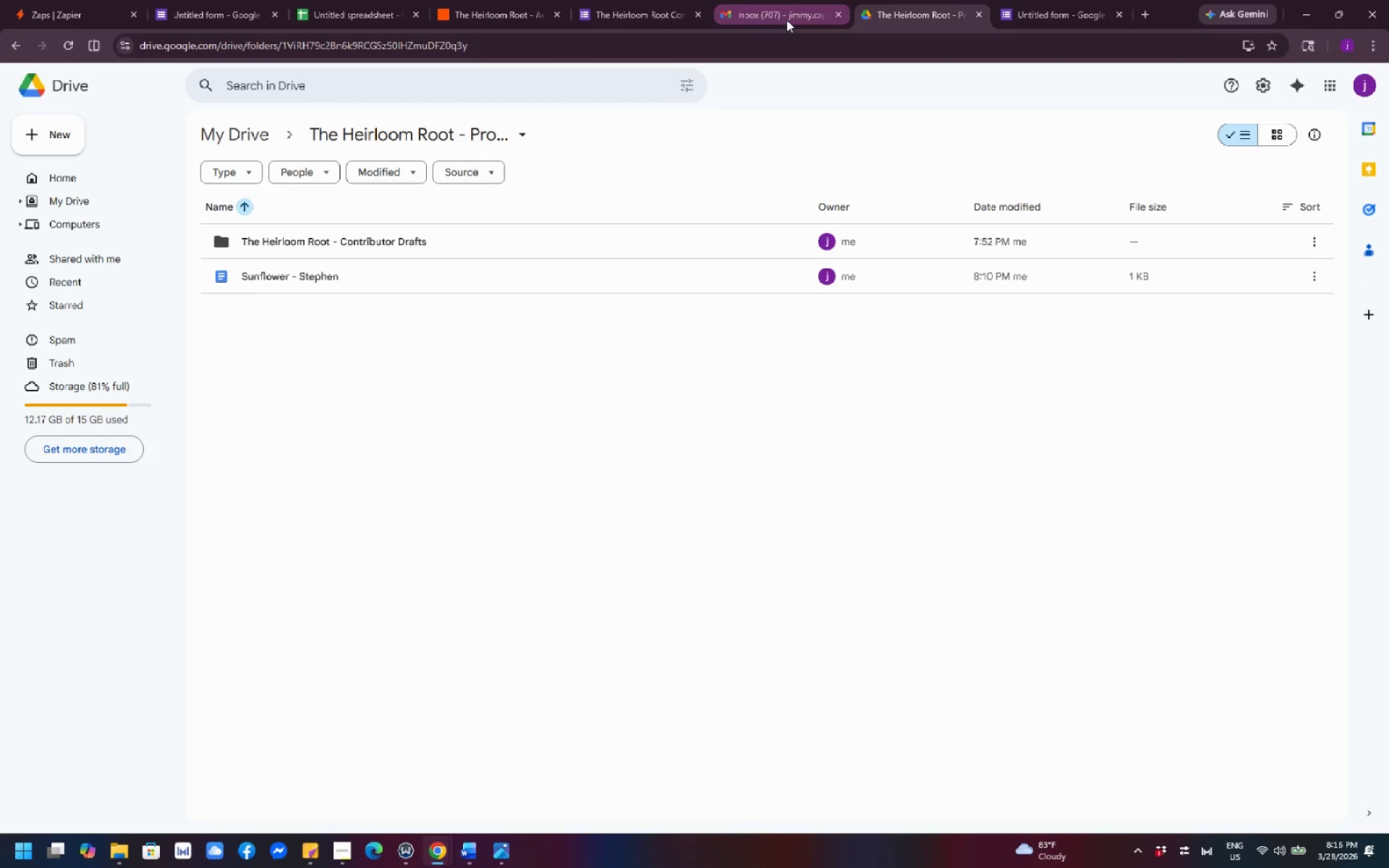 
left_click([476, 22])
 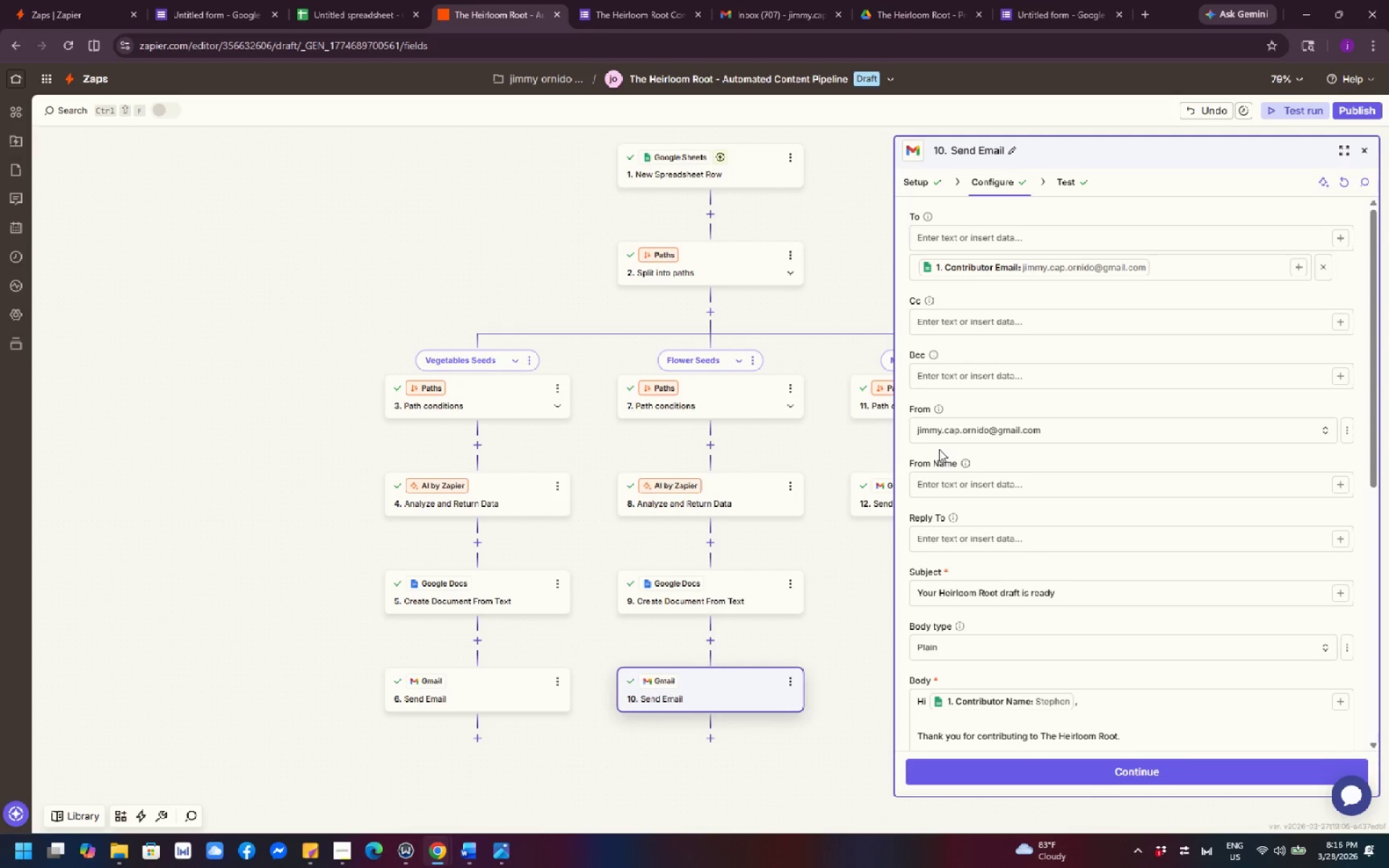 
wait(17.83)
 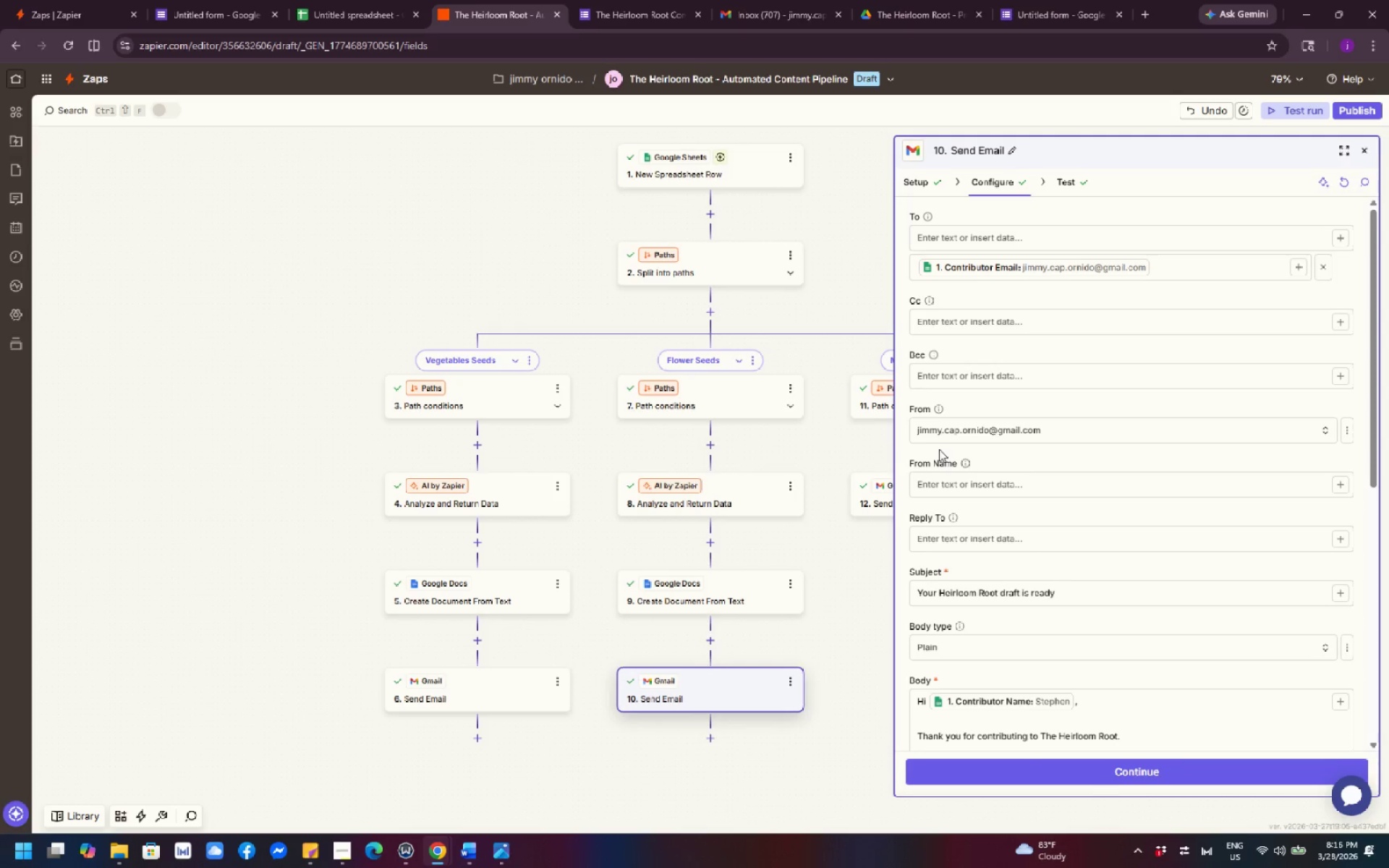 
left_click([729, 608])
 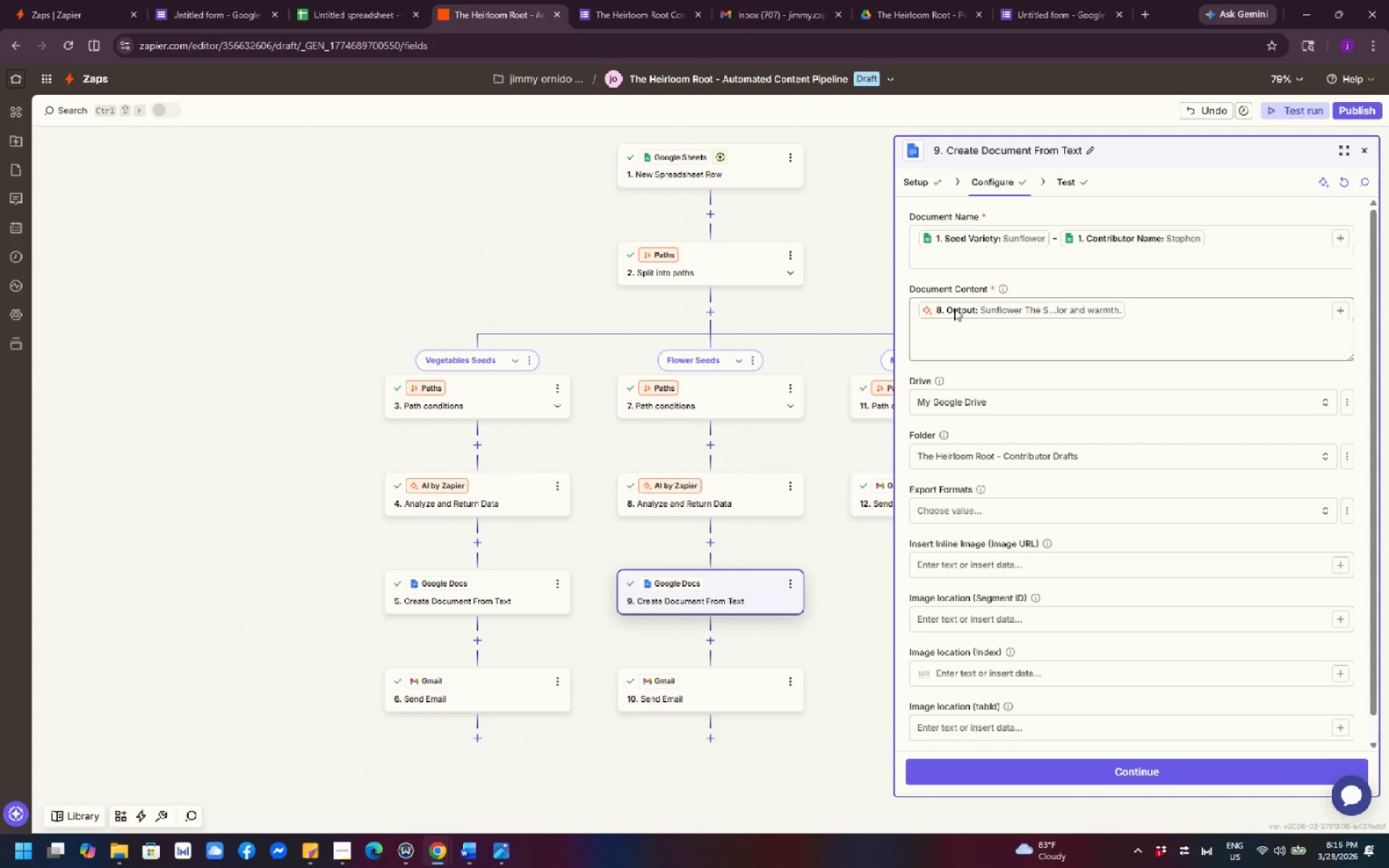 
wait(6.27)
 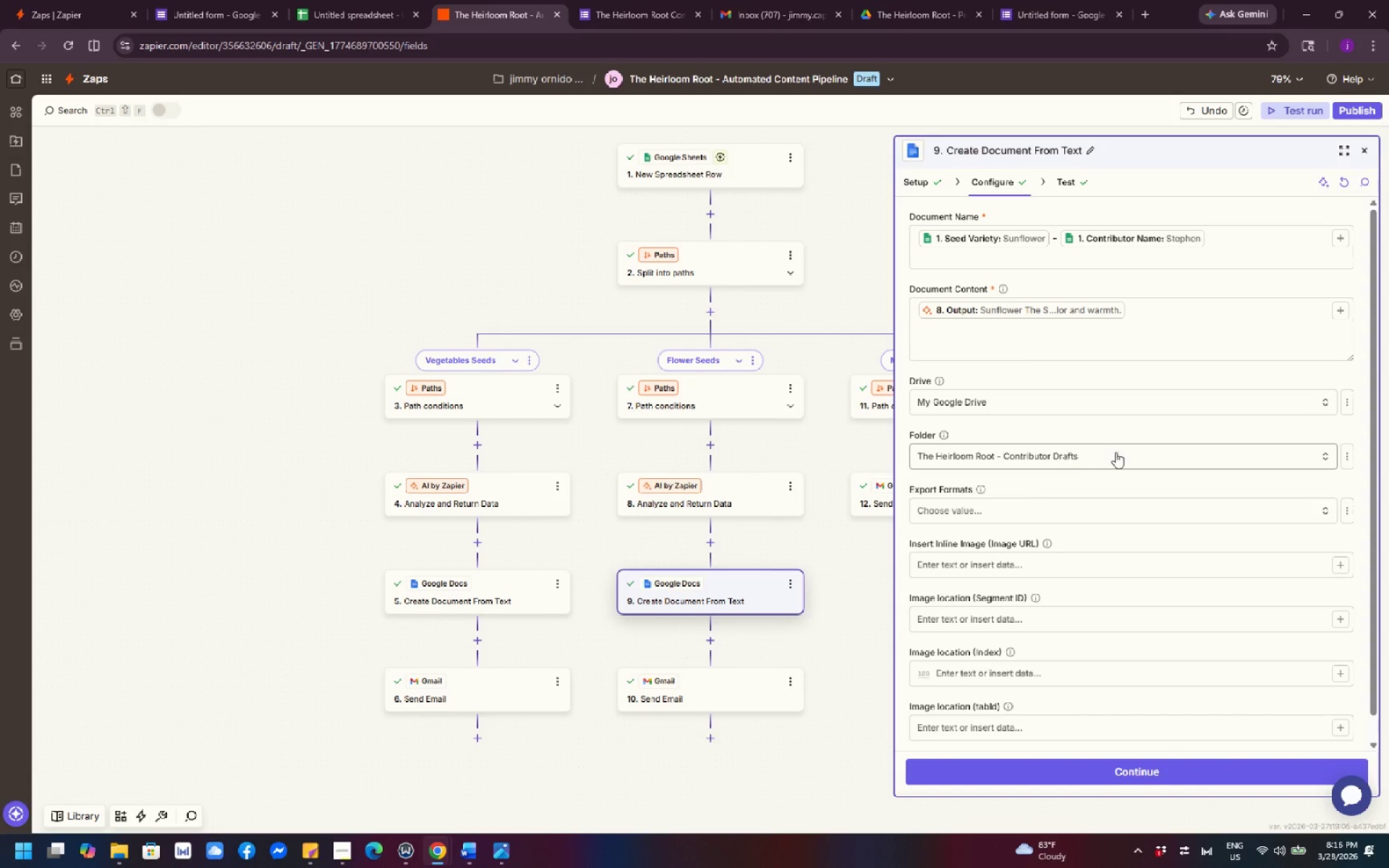 
left_click([752, 15])
 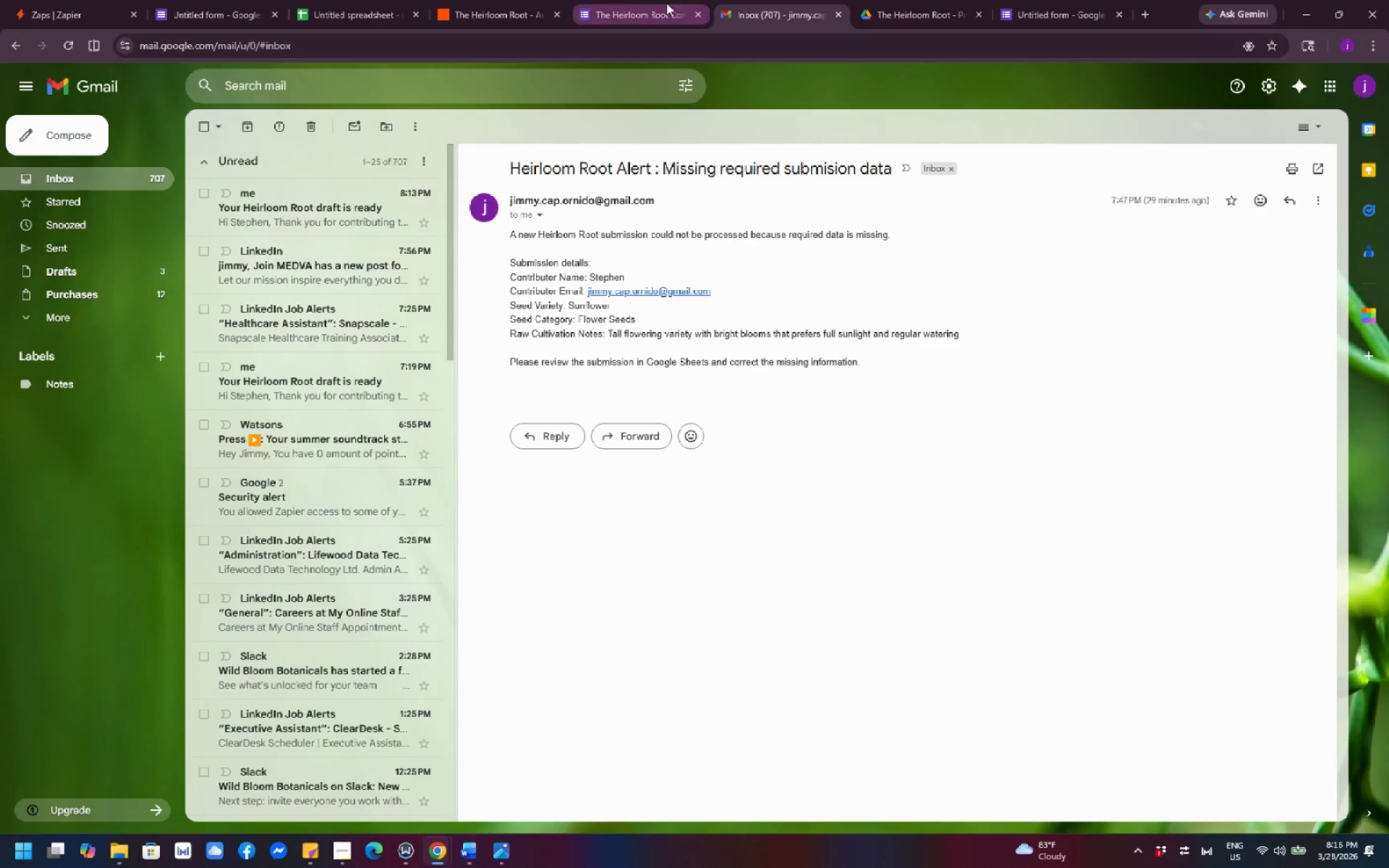 
left_click([885, 12])
 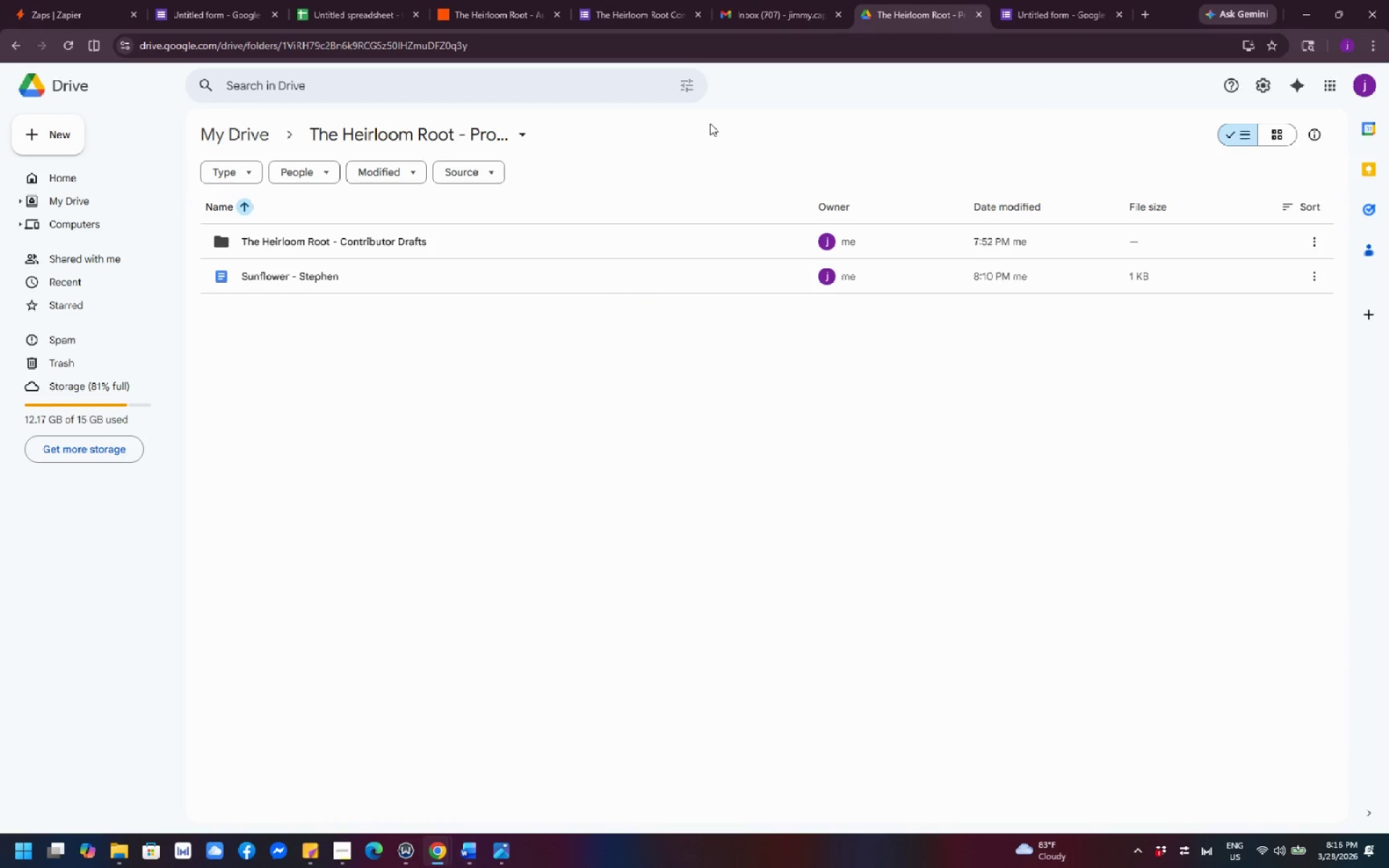 
mouse_move([600, 186])
 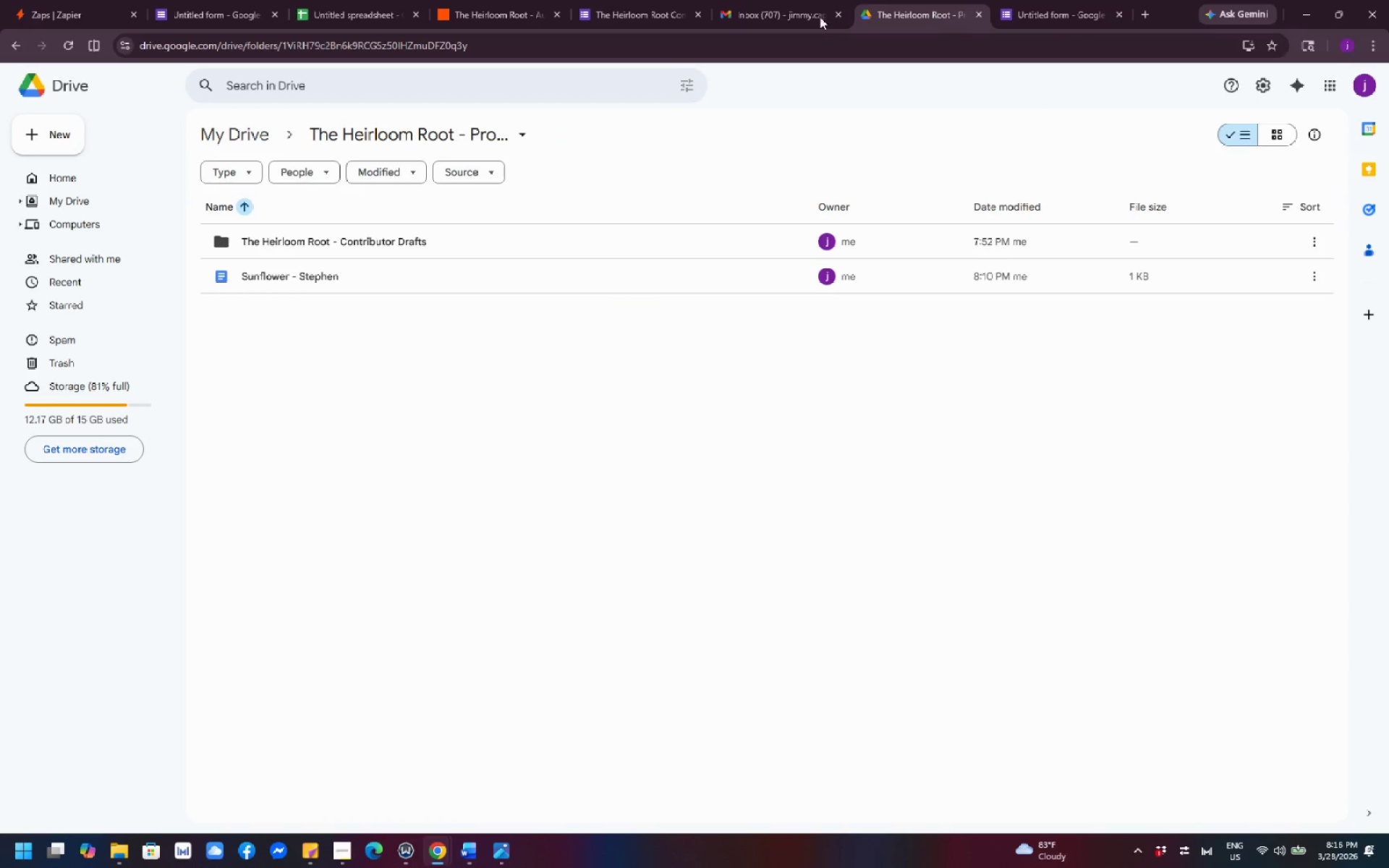 
left_click([483, 15])
 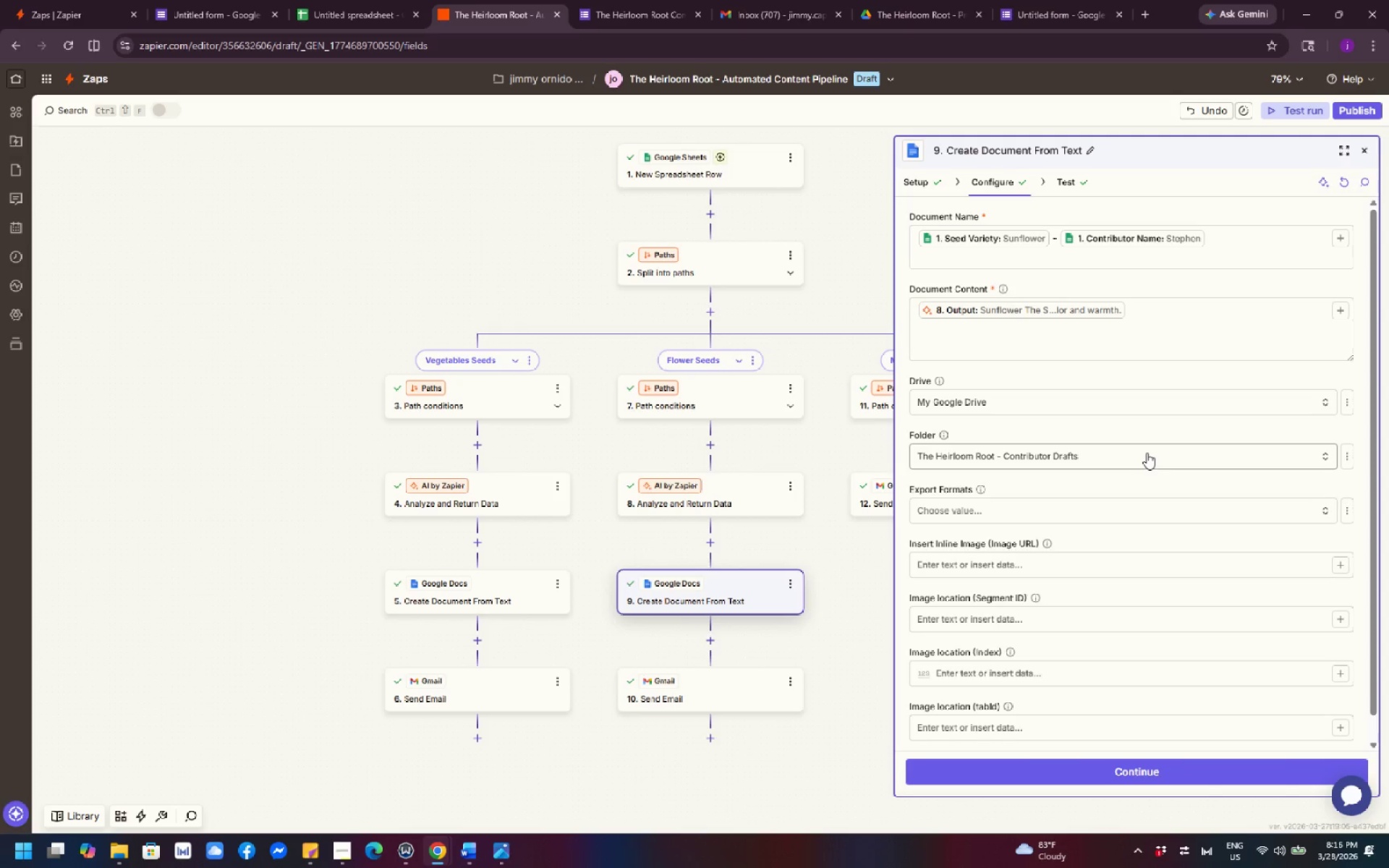 
left_click([1147, 453])
 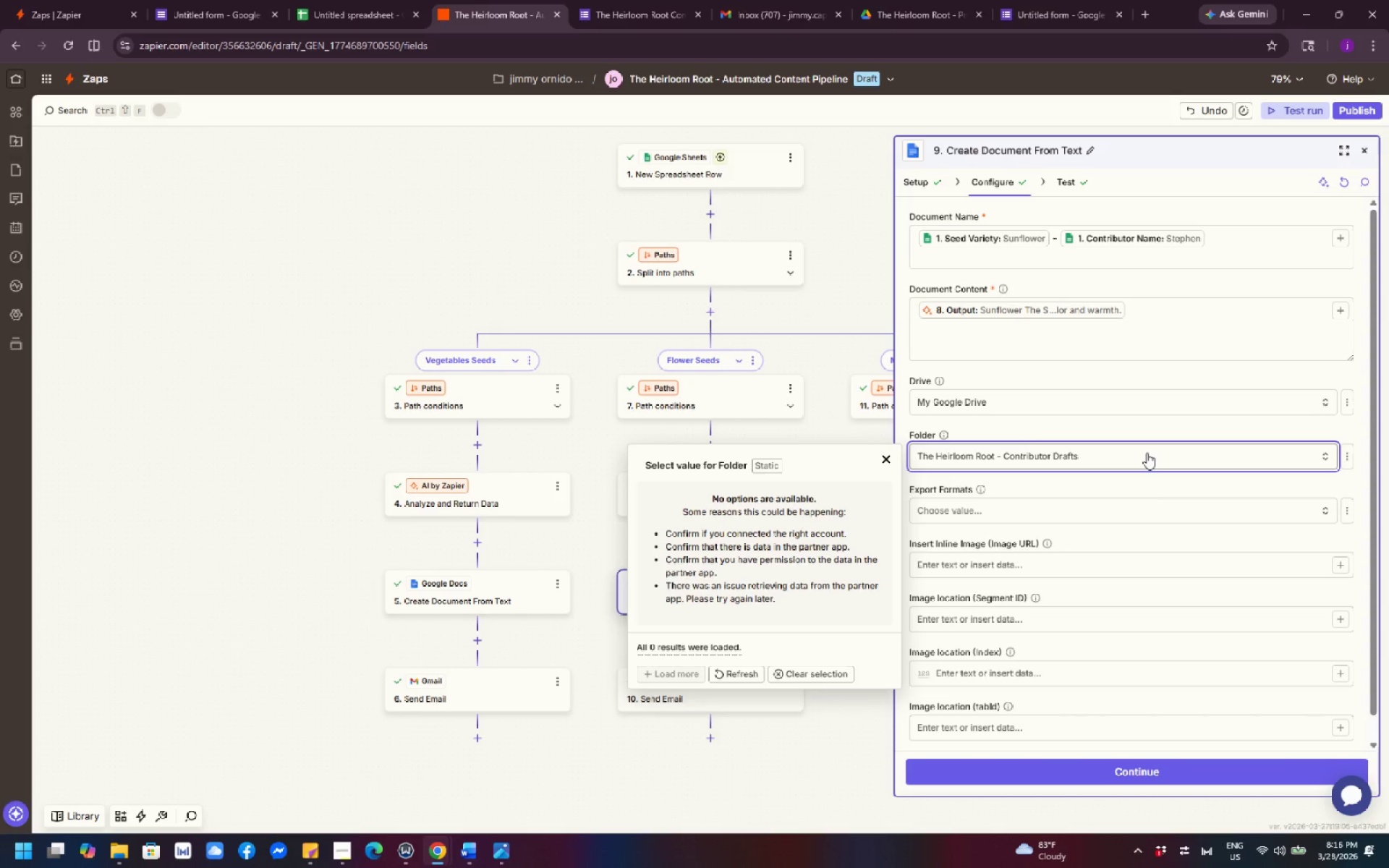 
left_click([1189, 779])
 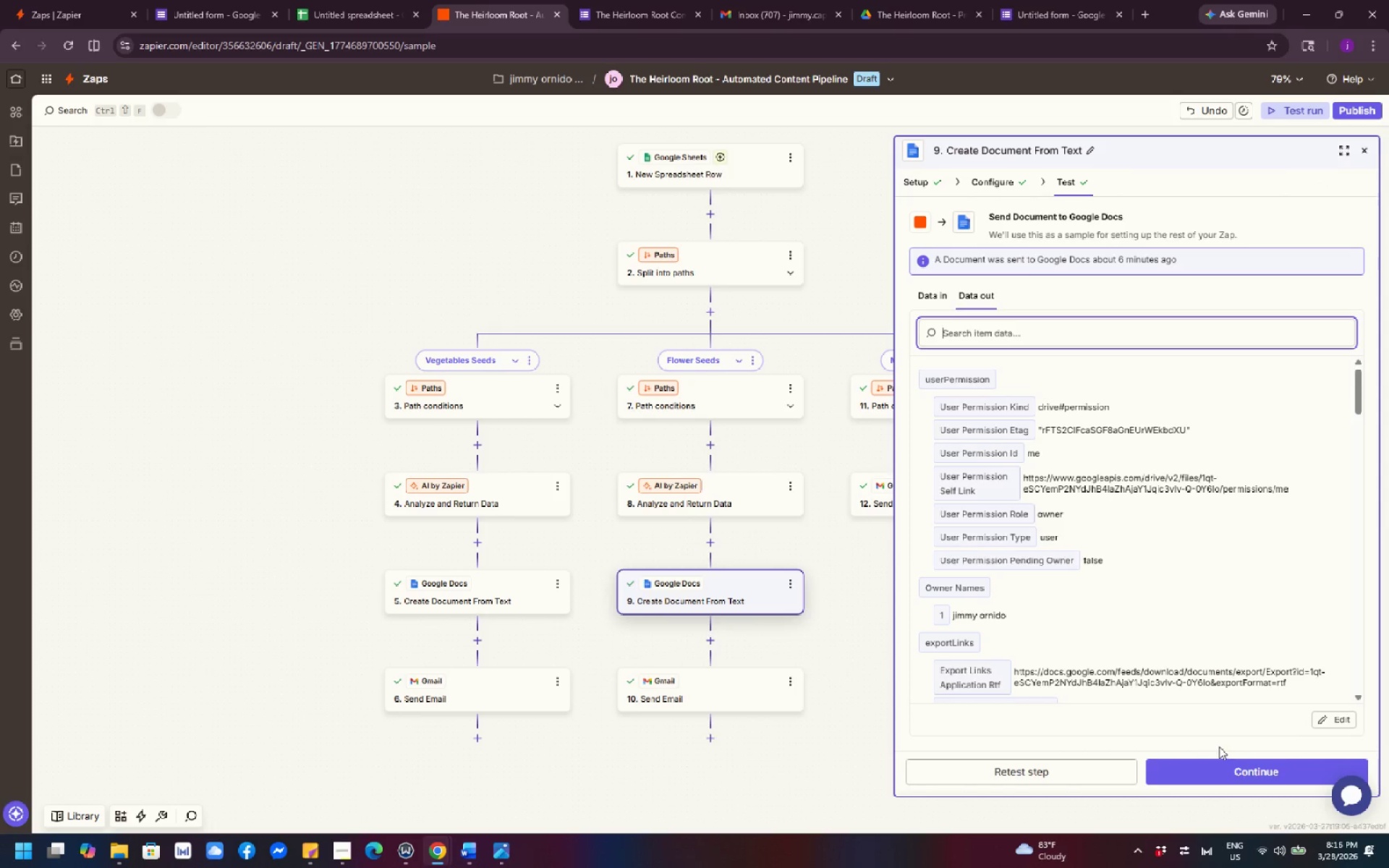 
left_click([1233, 771])
 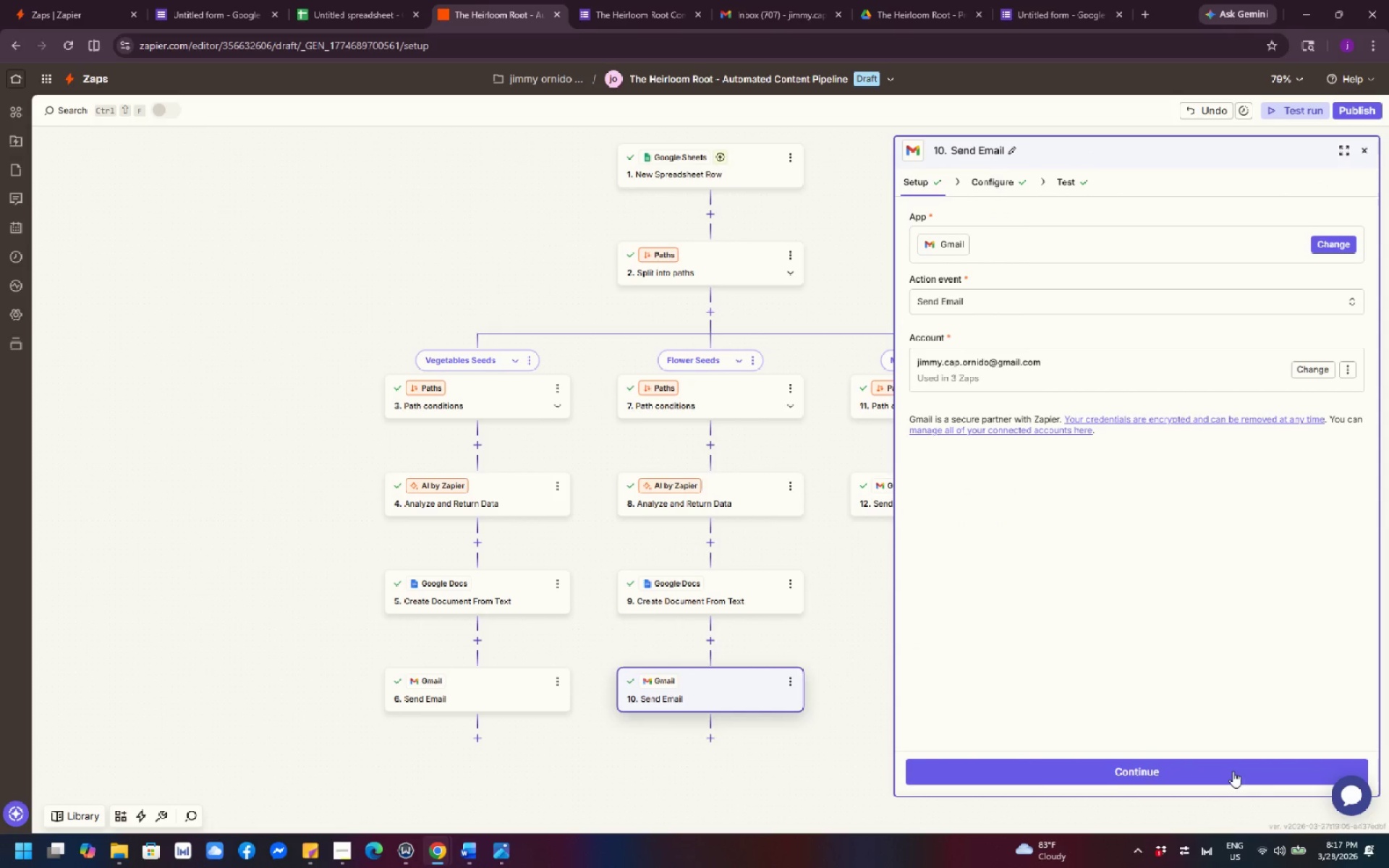 
left_click([1156, 778])
 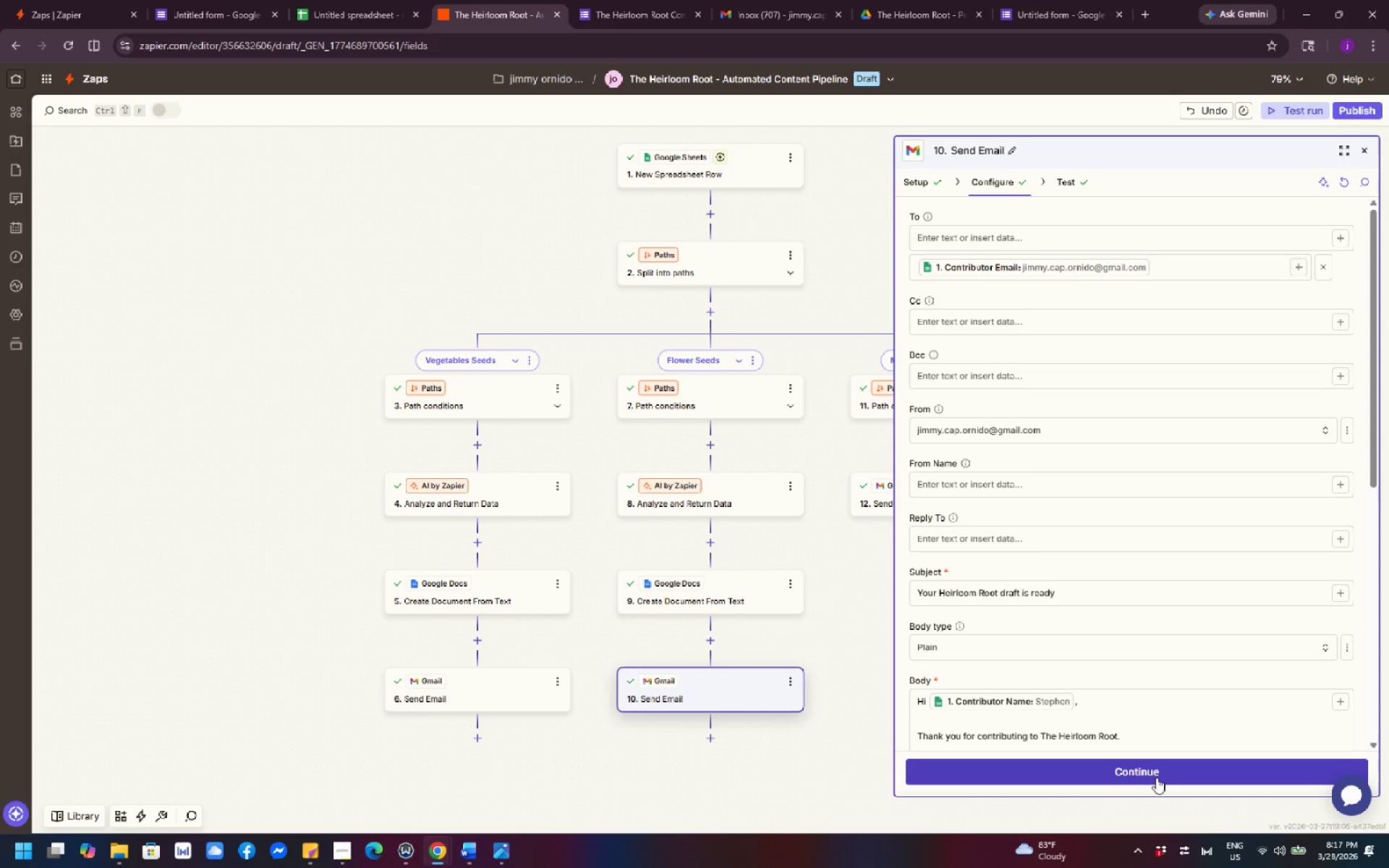 
left_click([1156, 778])
 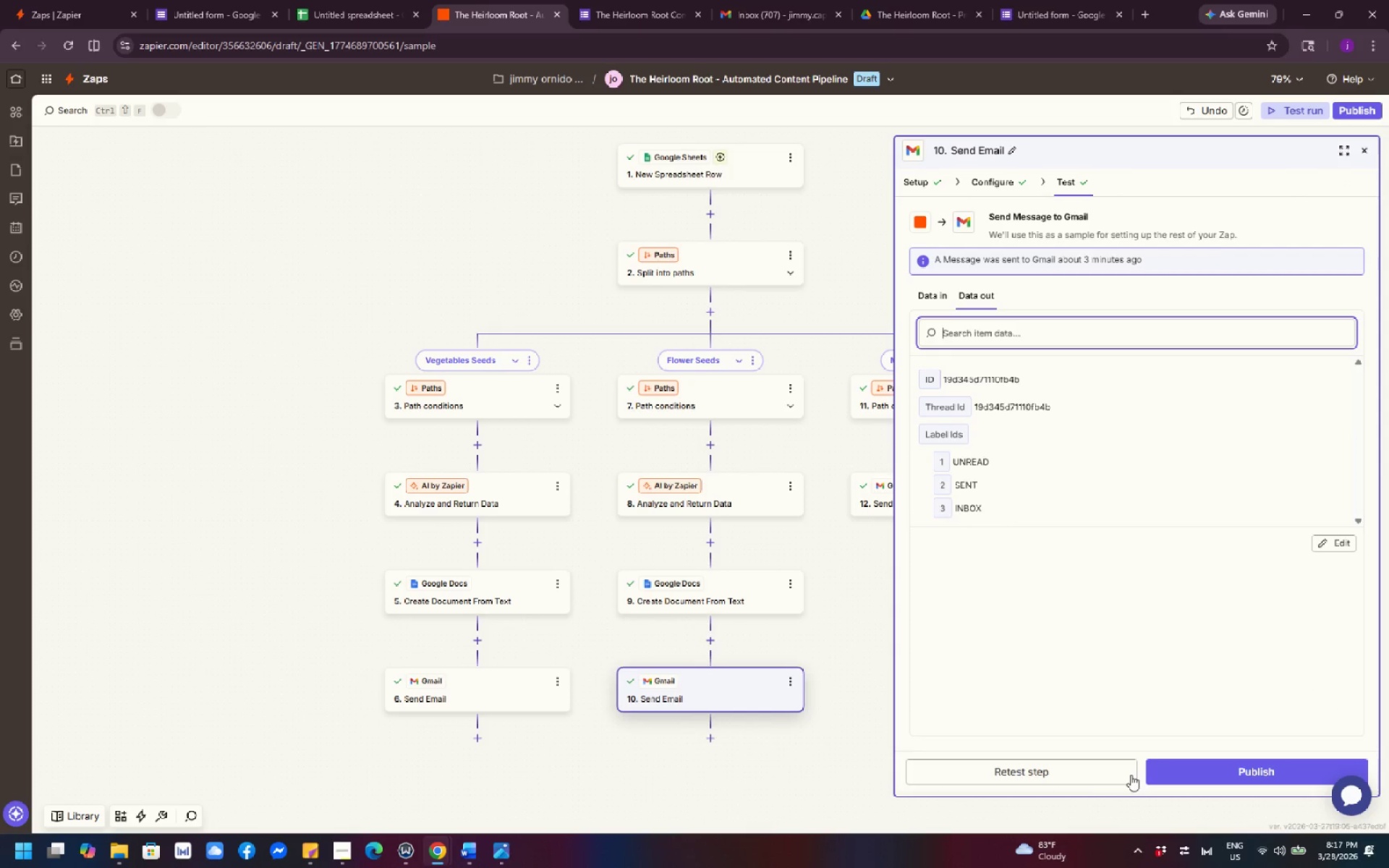 
left_click([1092, 770])
 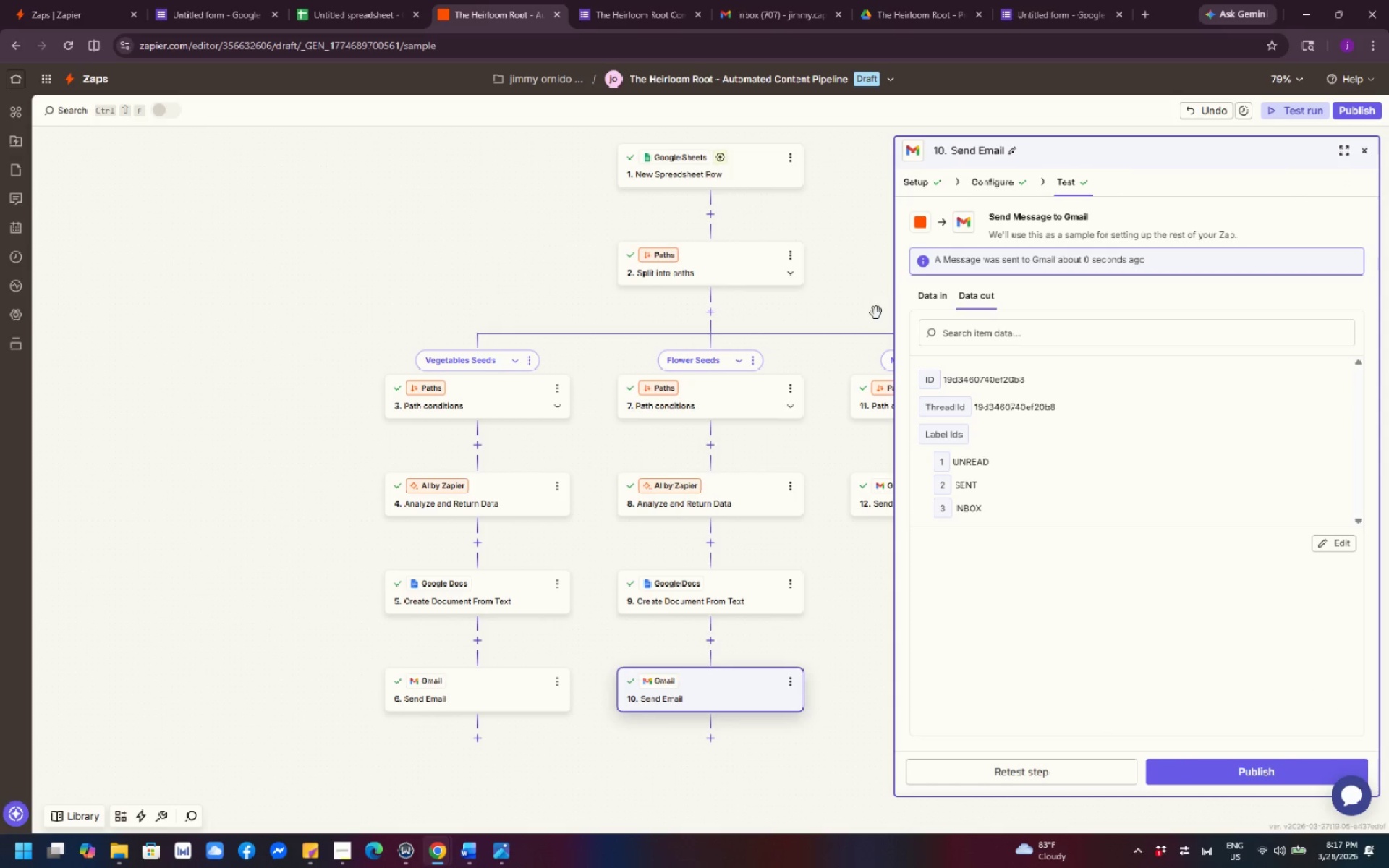 
wait(7.7)
 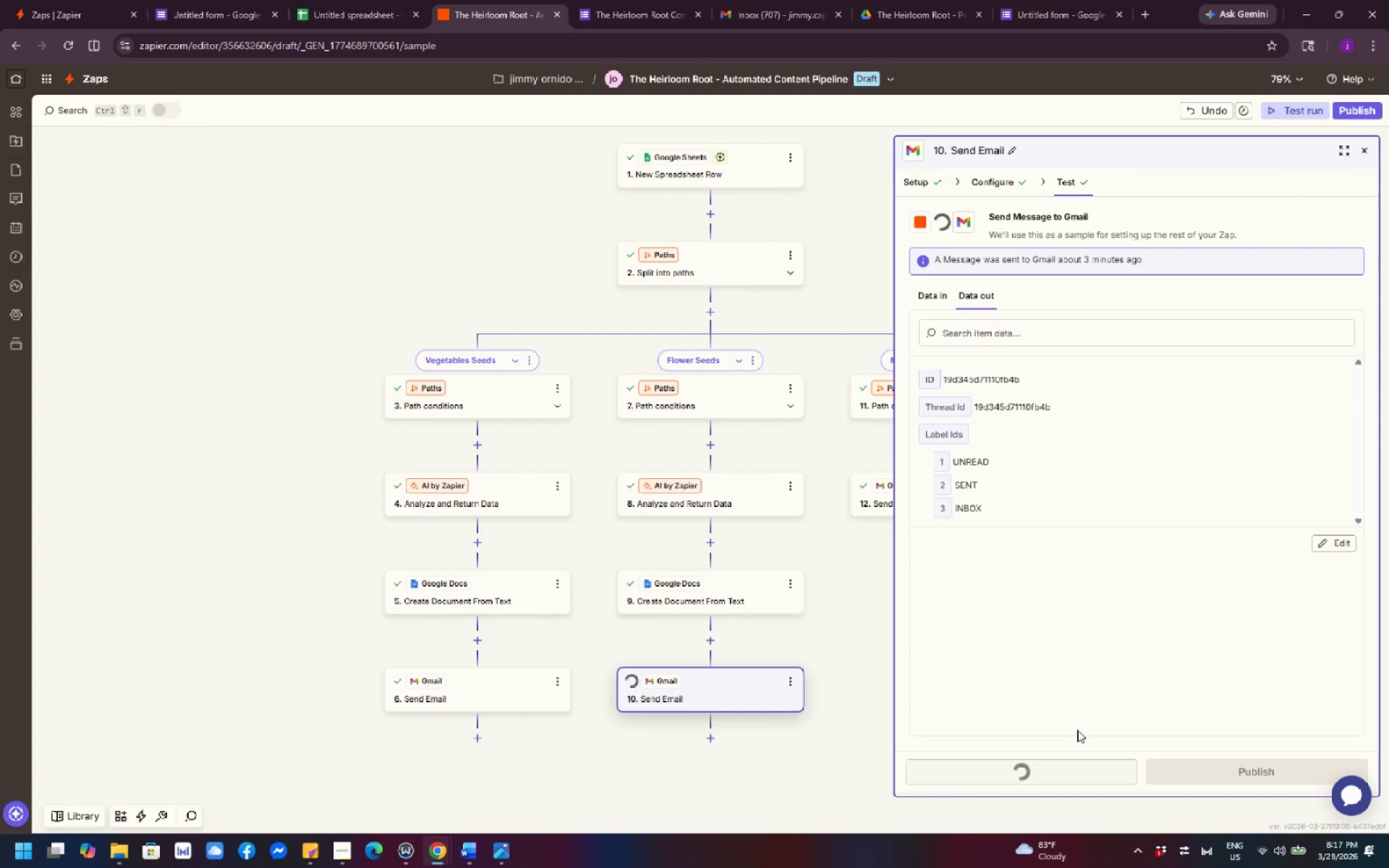 
left_click([744, 15])
 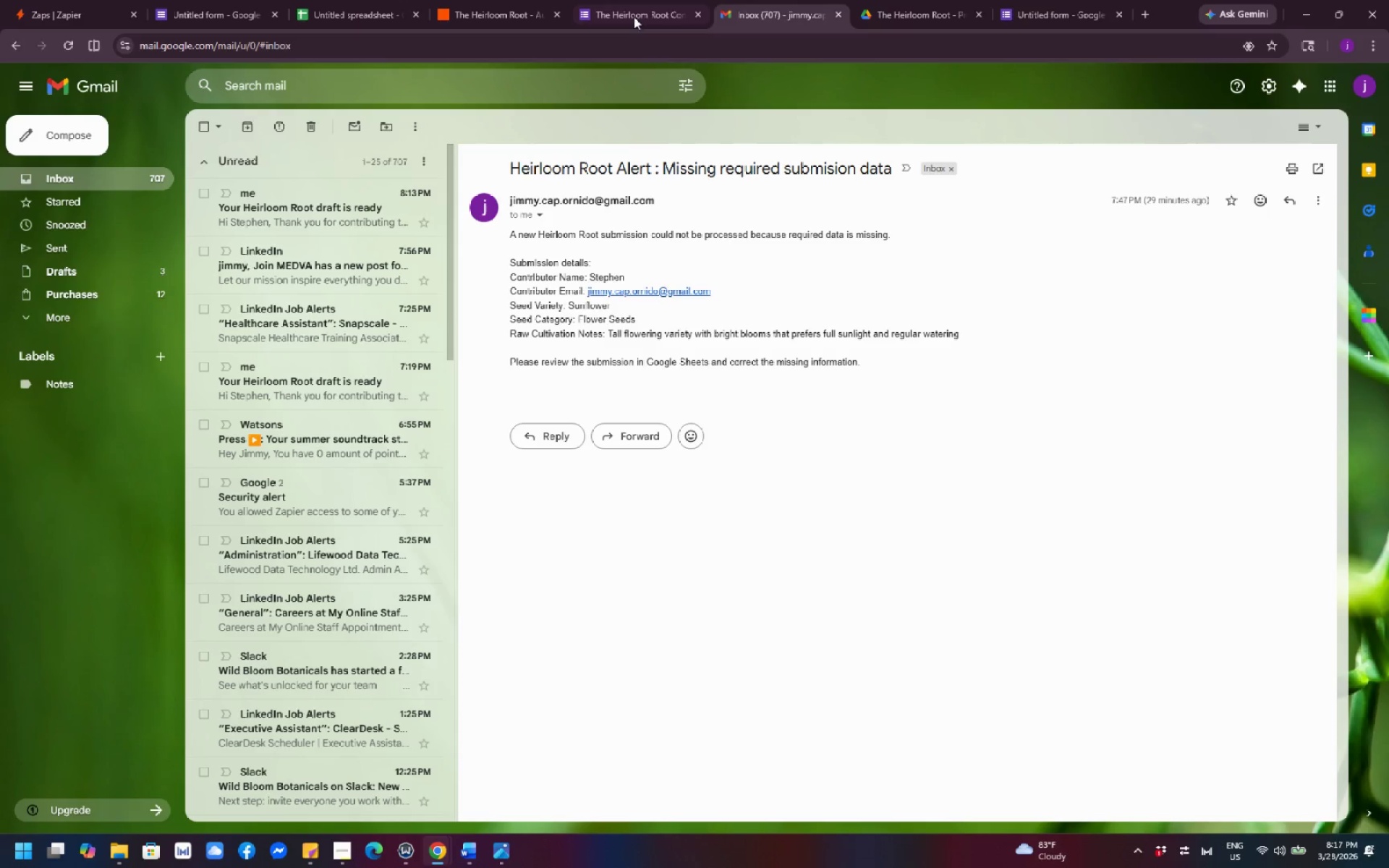 
mouse_move([897, 29])
 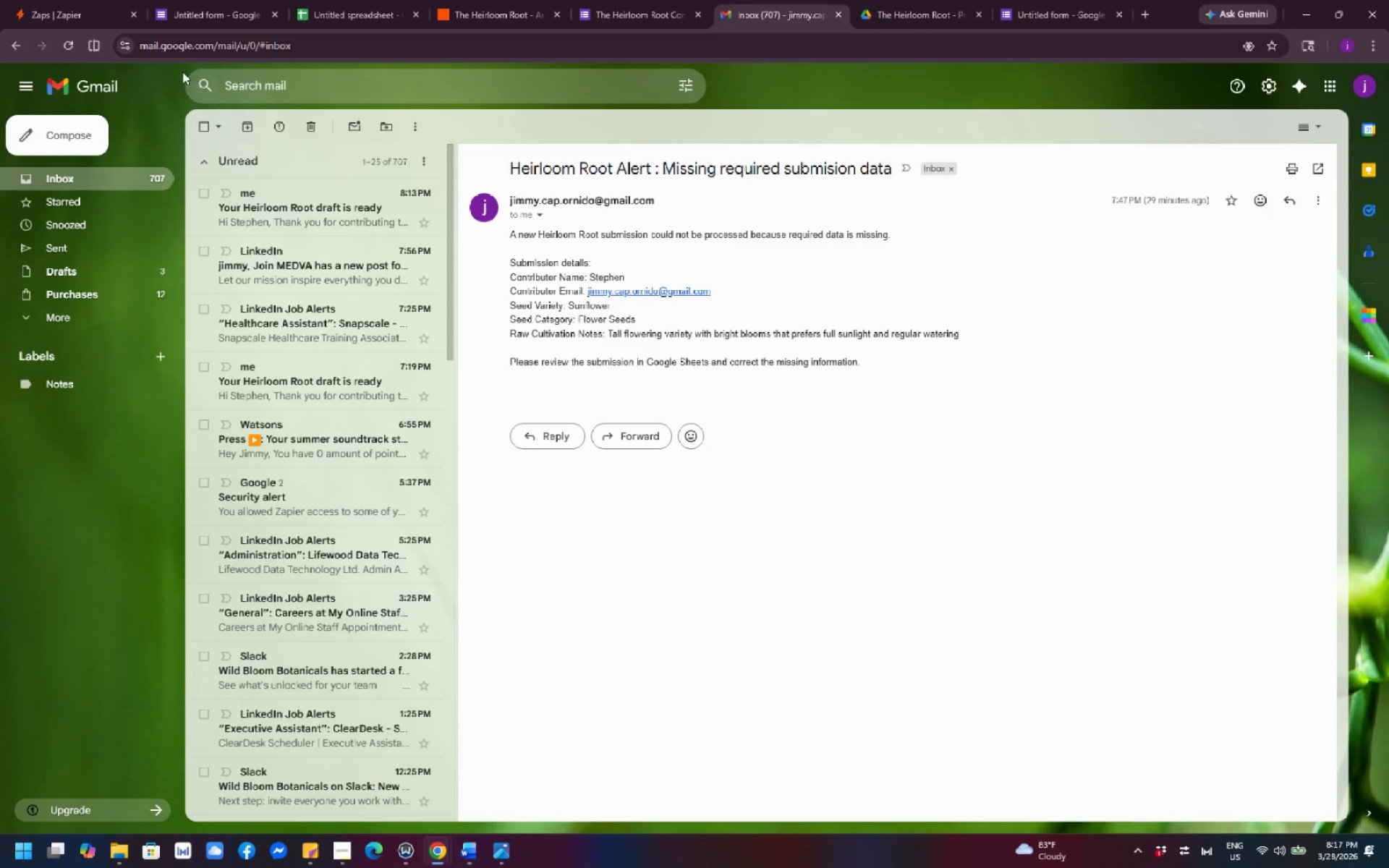 
wait(5.24)
 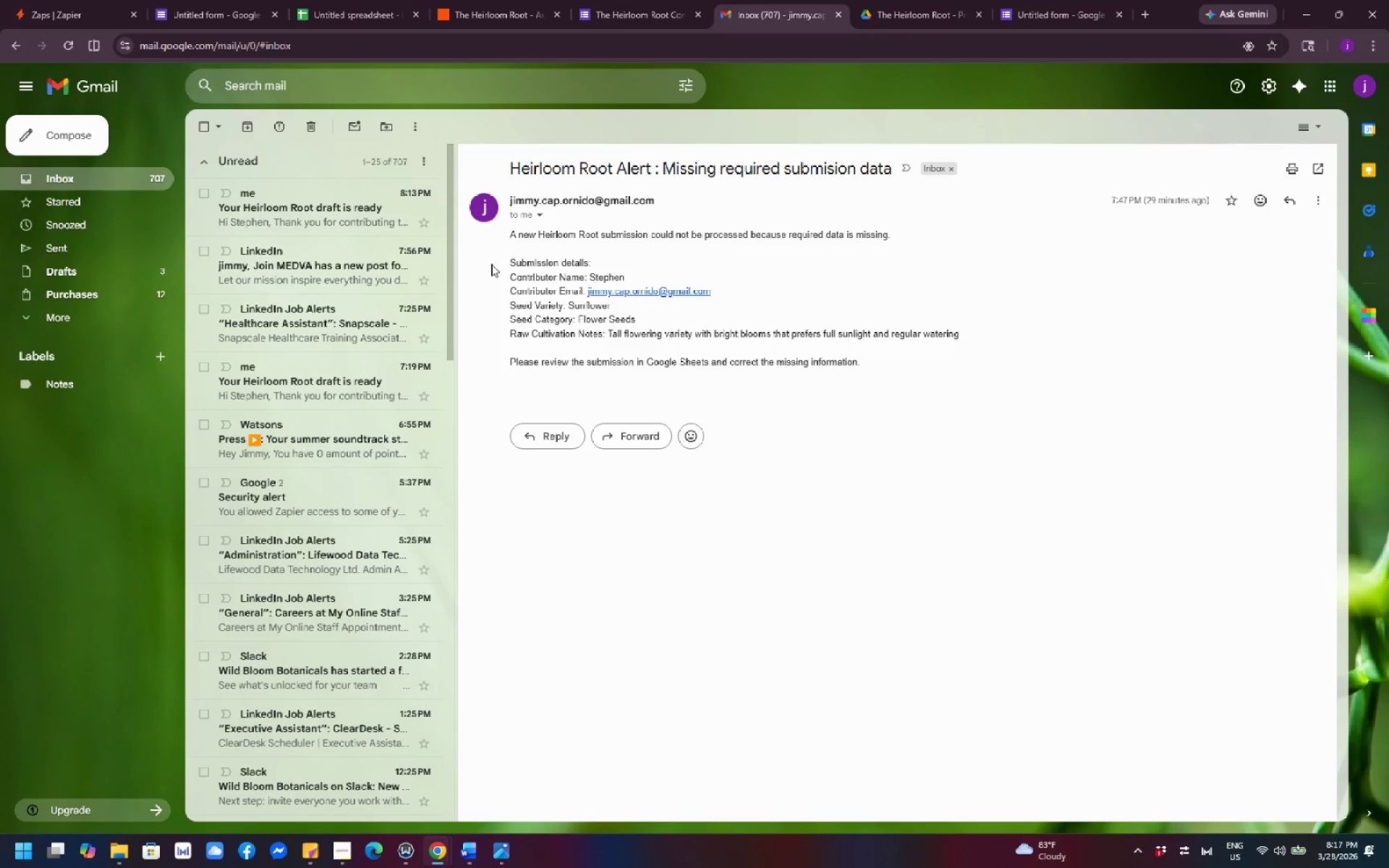 
mouse_move([420, 410])
 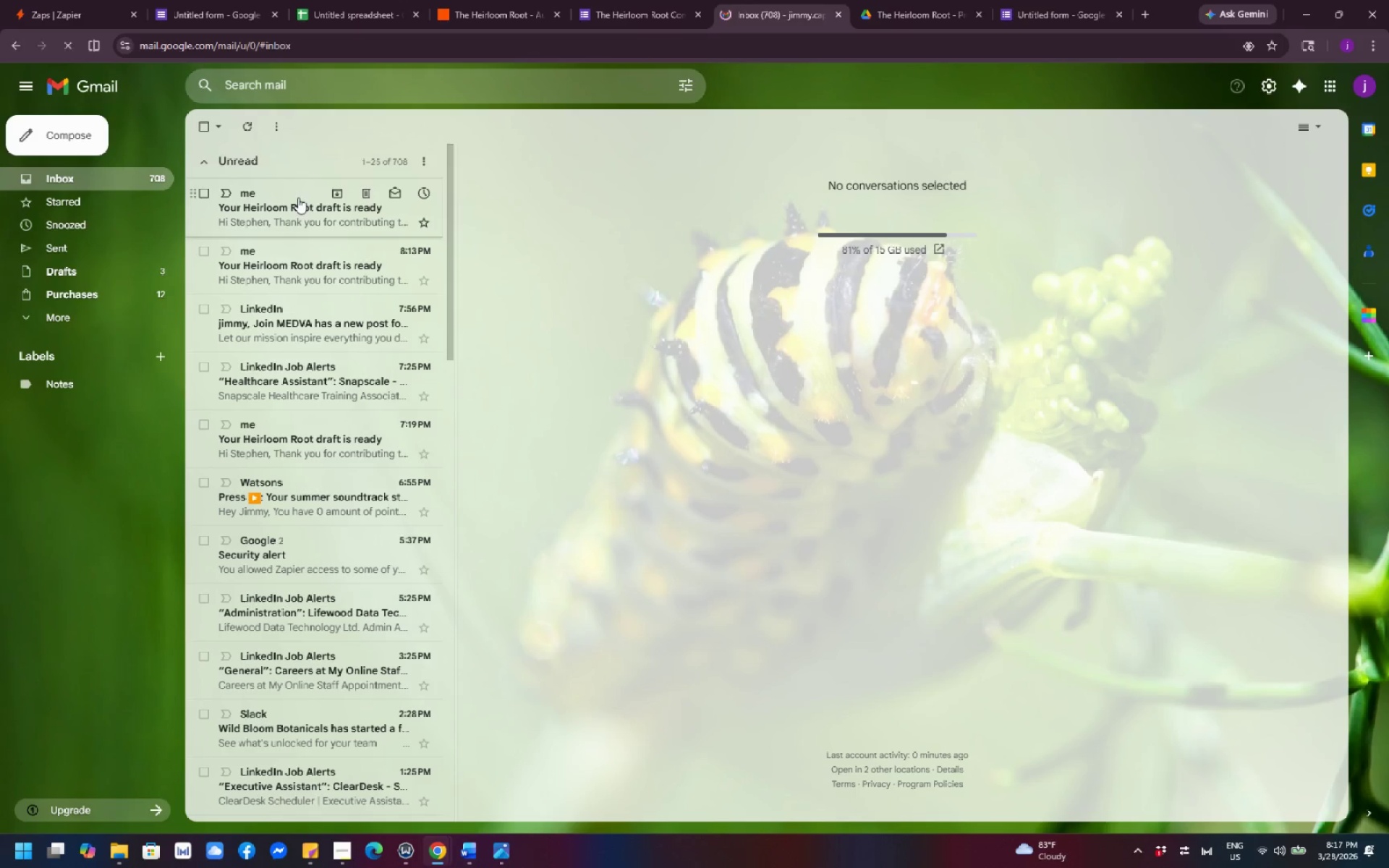 
double_click([274, 214])
 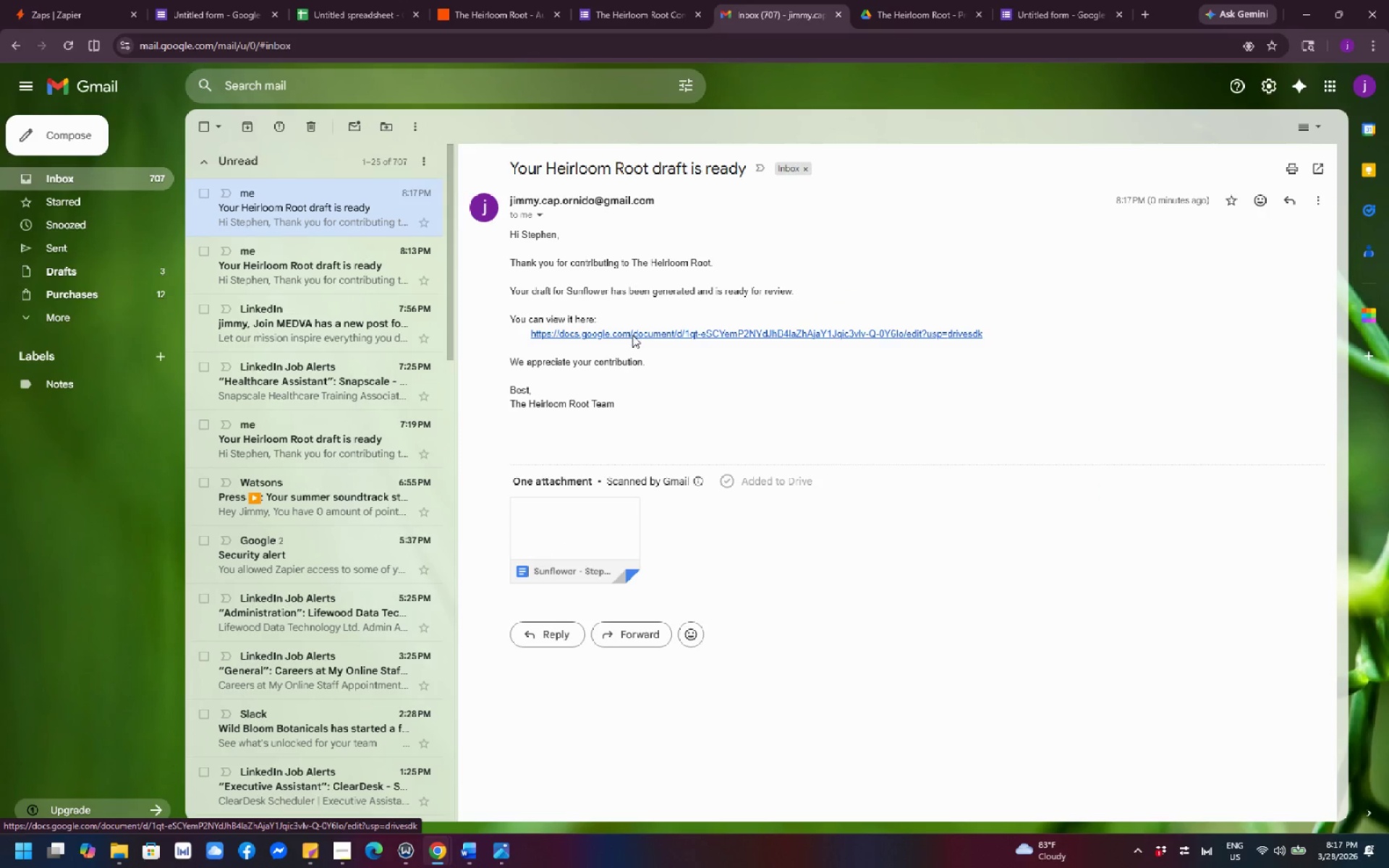 
wait(9.61)
 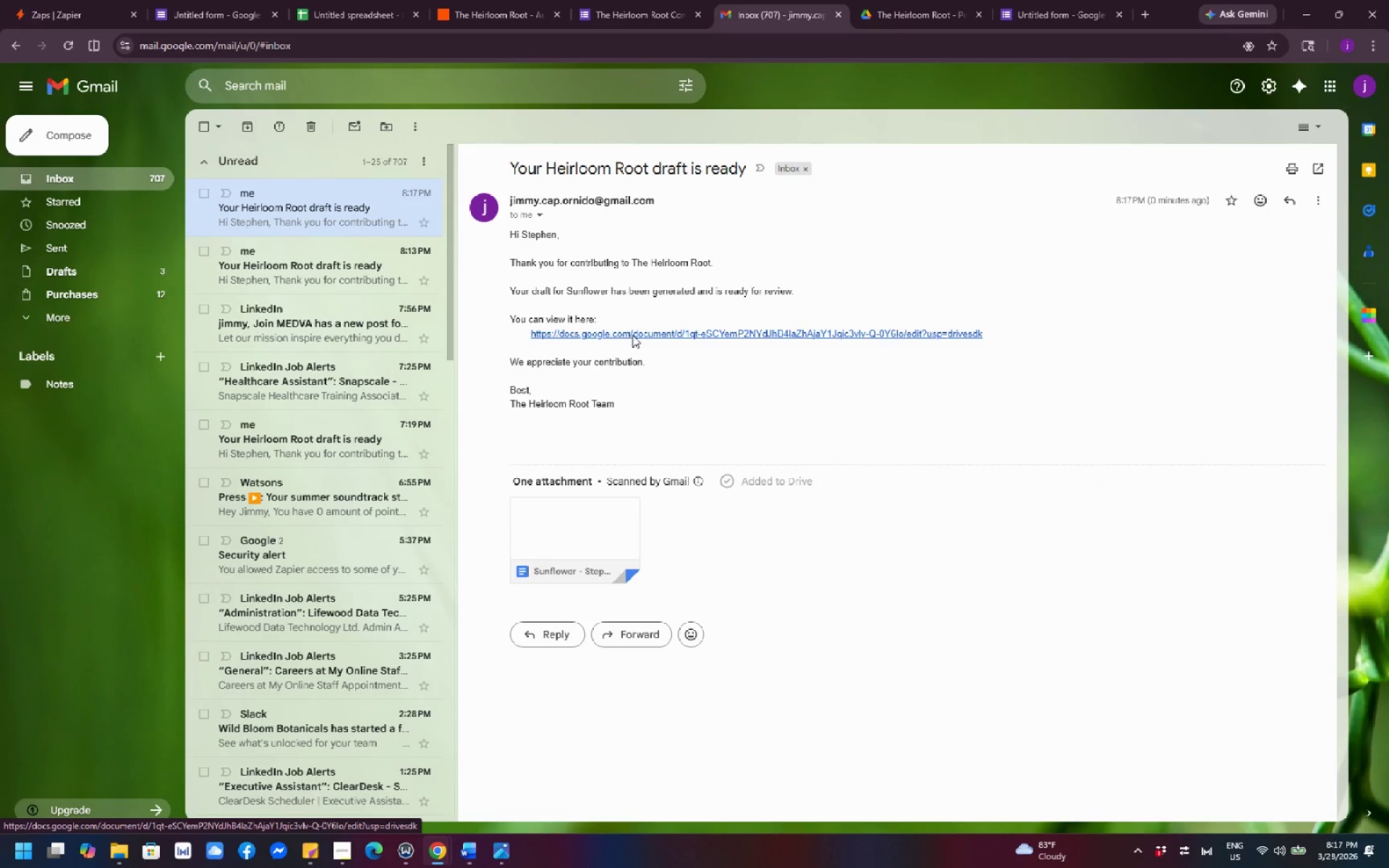 
left_click([632, 335])
 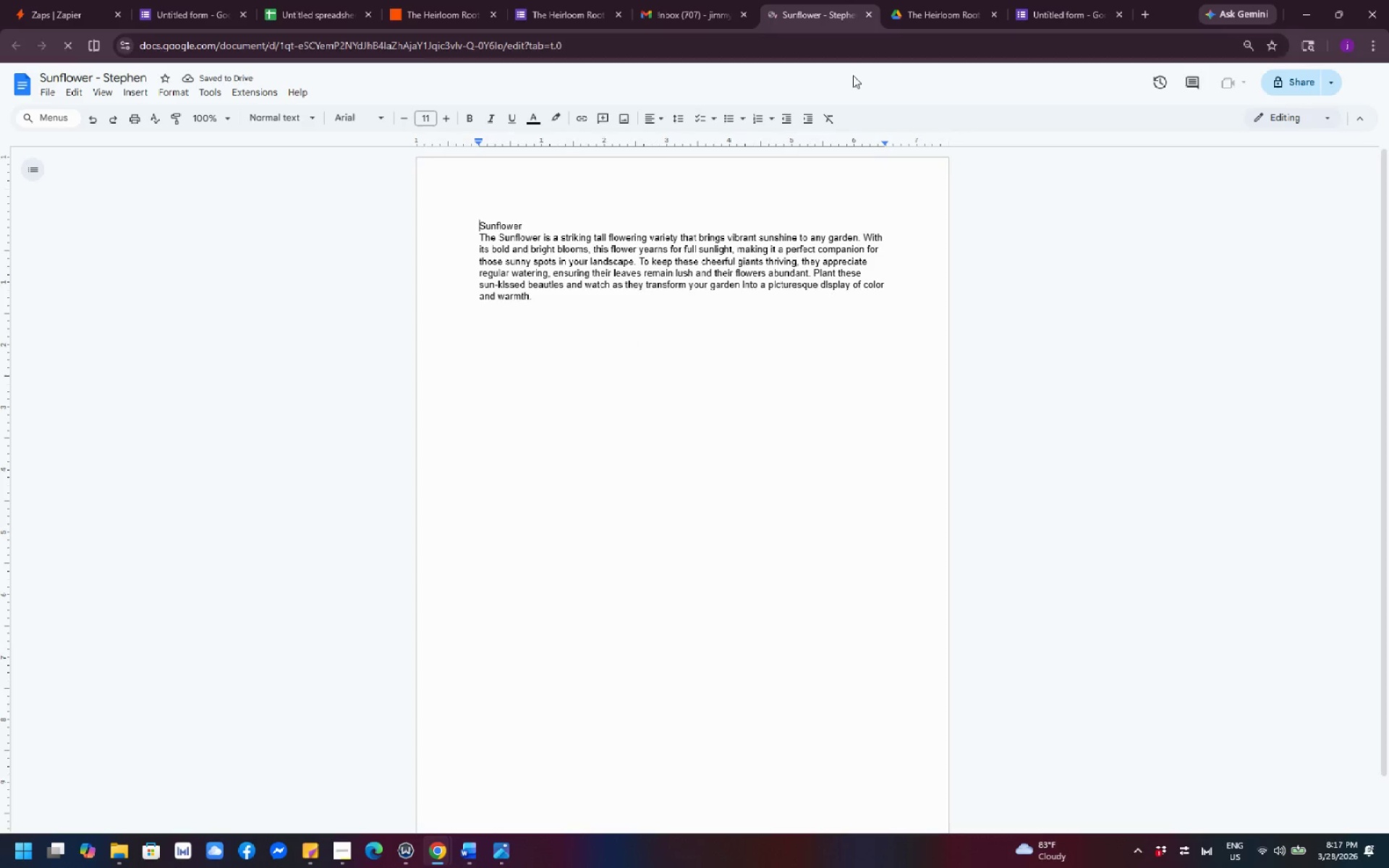 
left_click([863, 17])
 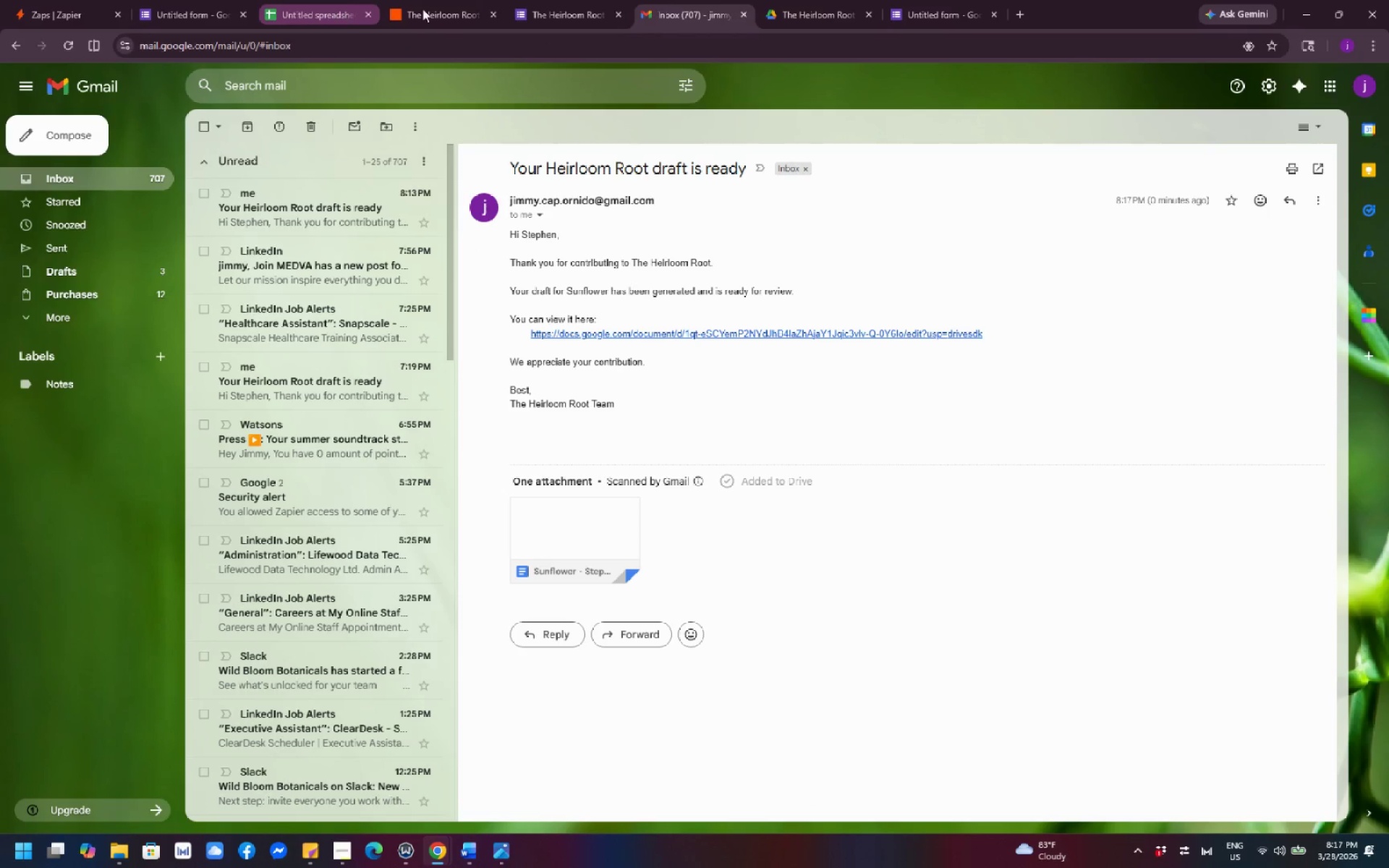 
left_click([679, 14])
 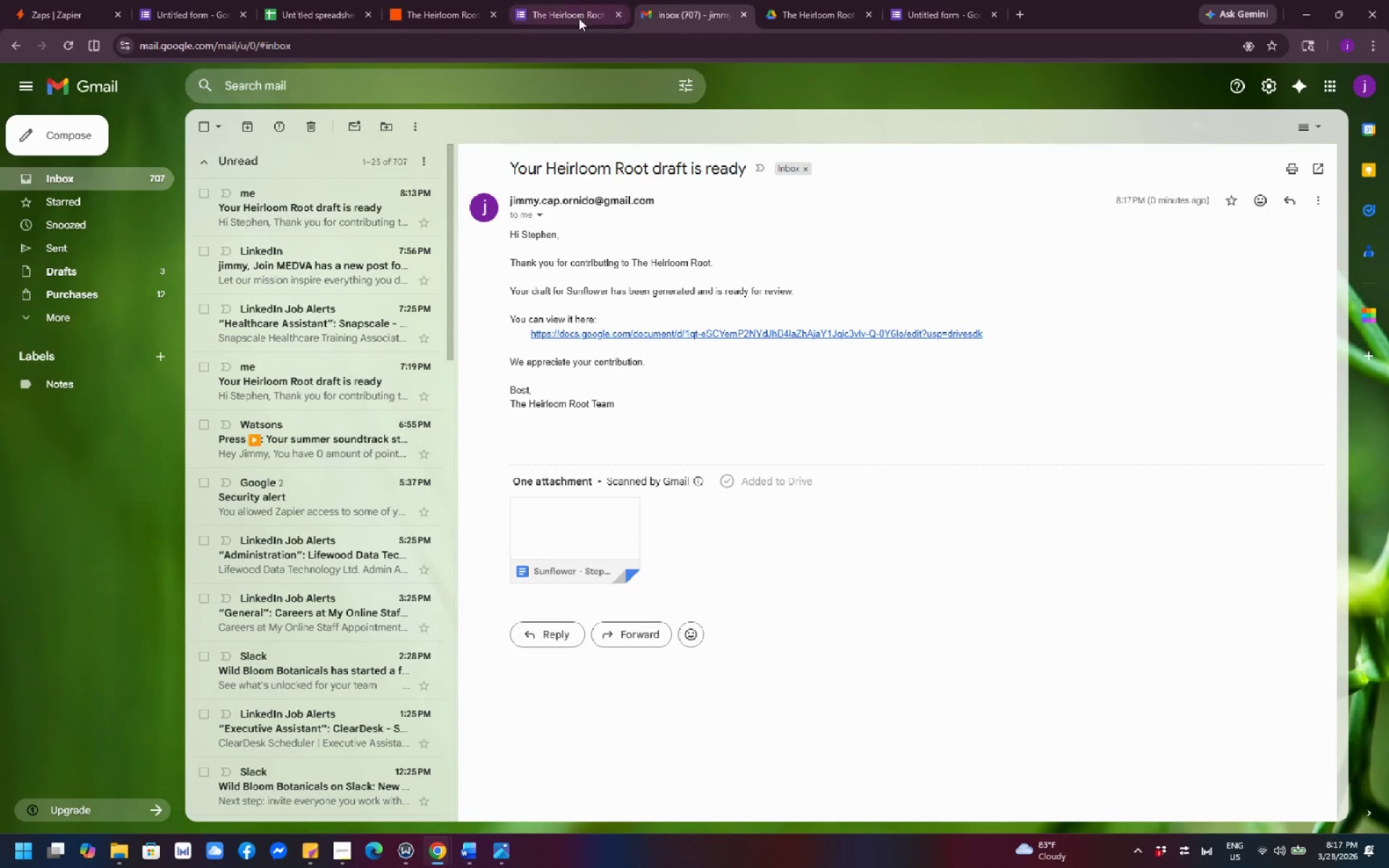 
left_click([575, 18])
 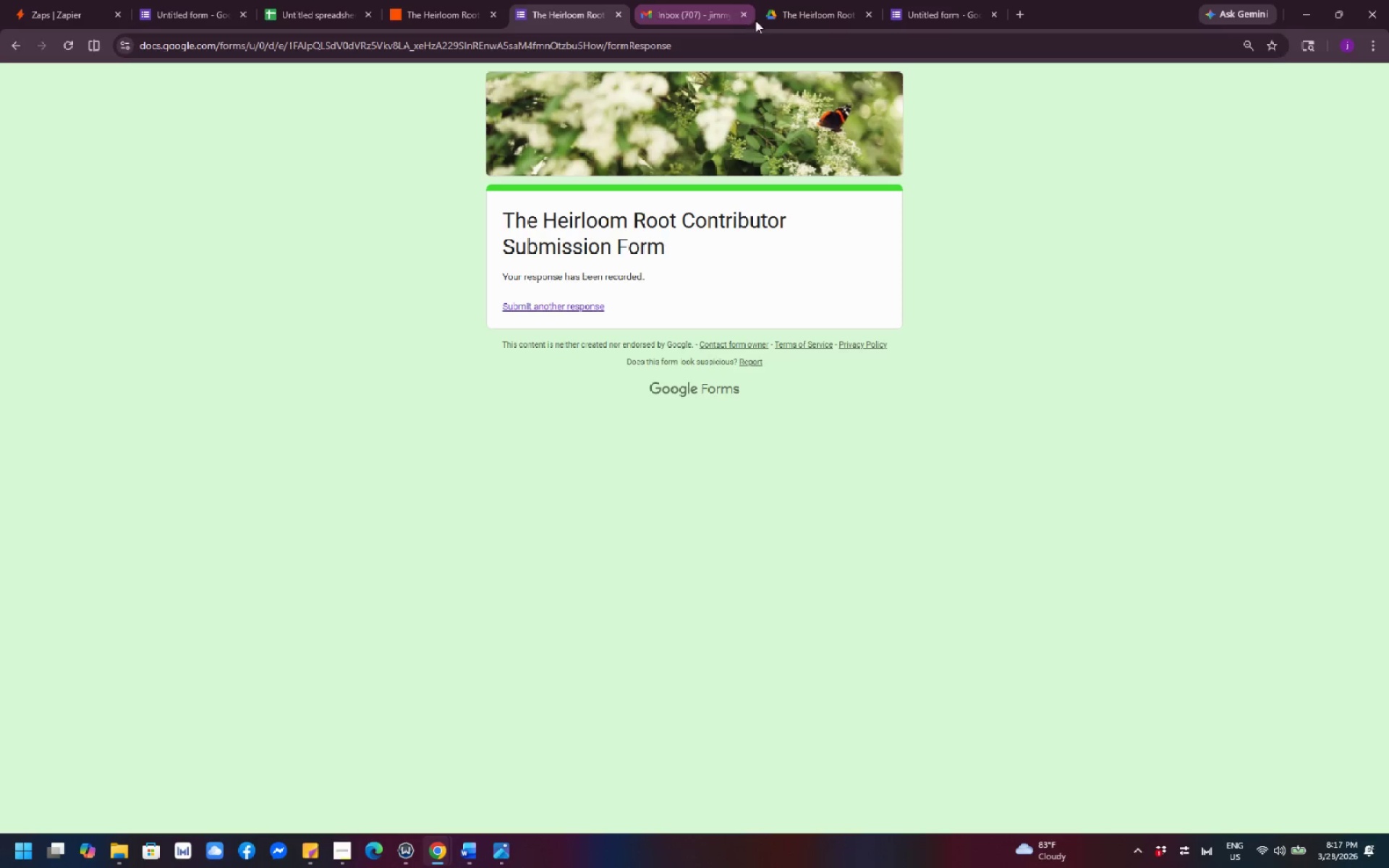 
left_click([799, 9])
 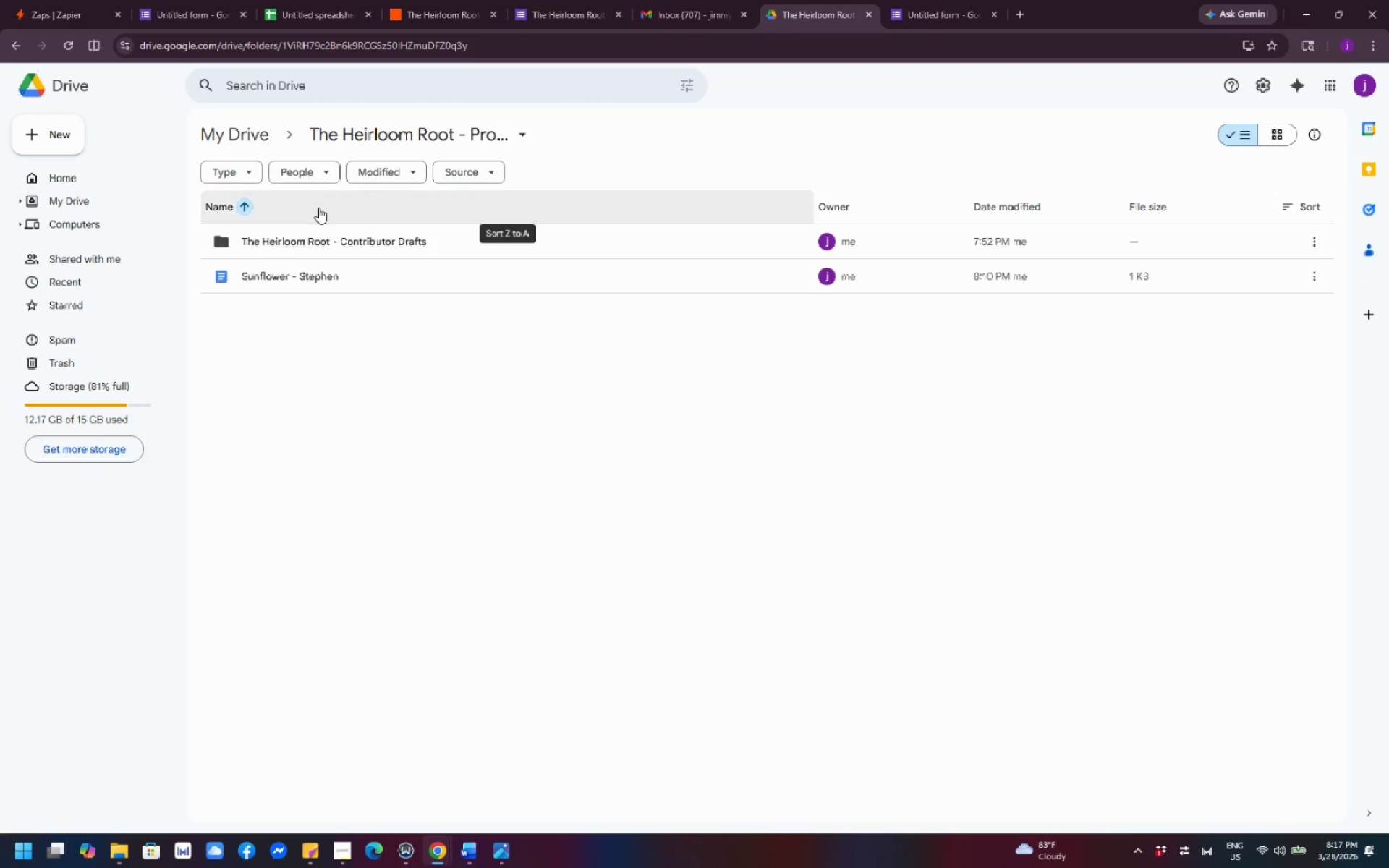 
left_click([326, 243])
 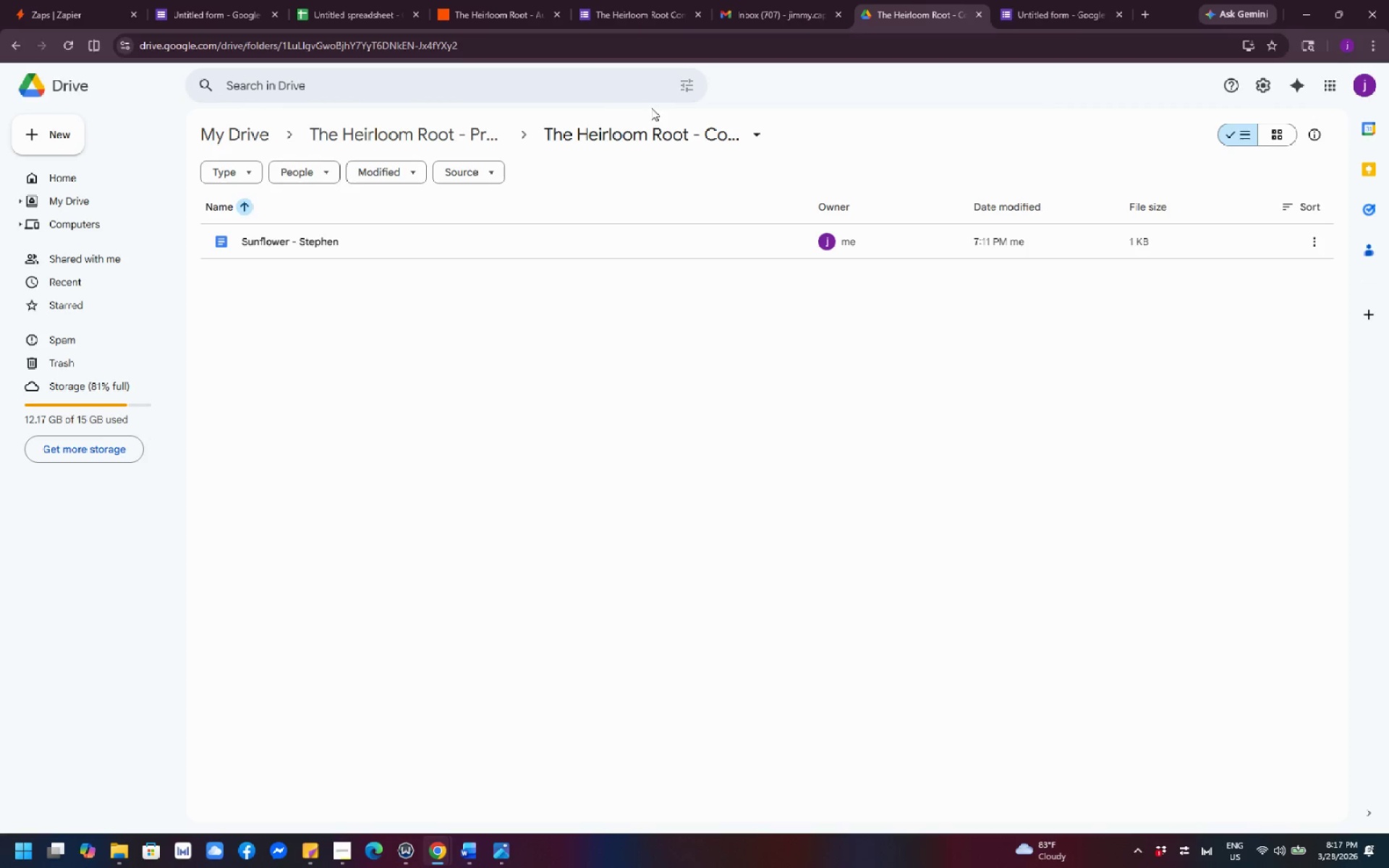 
mouse_move([372, -1])
 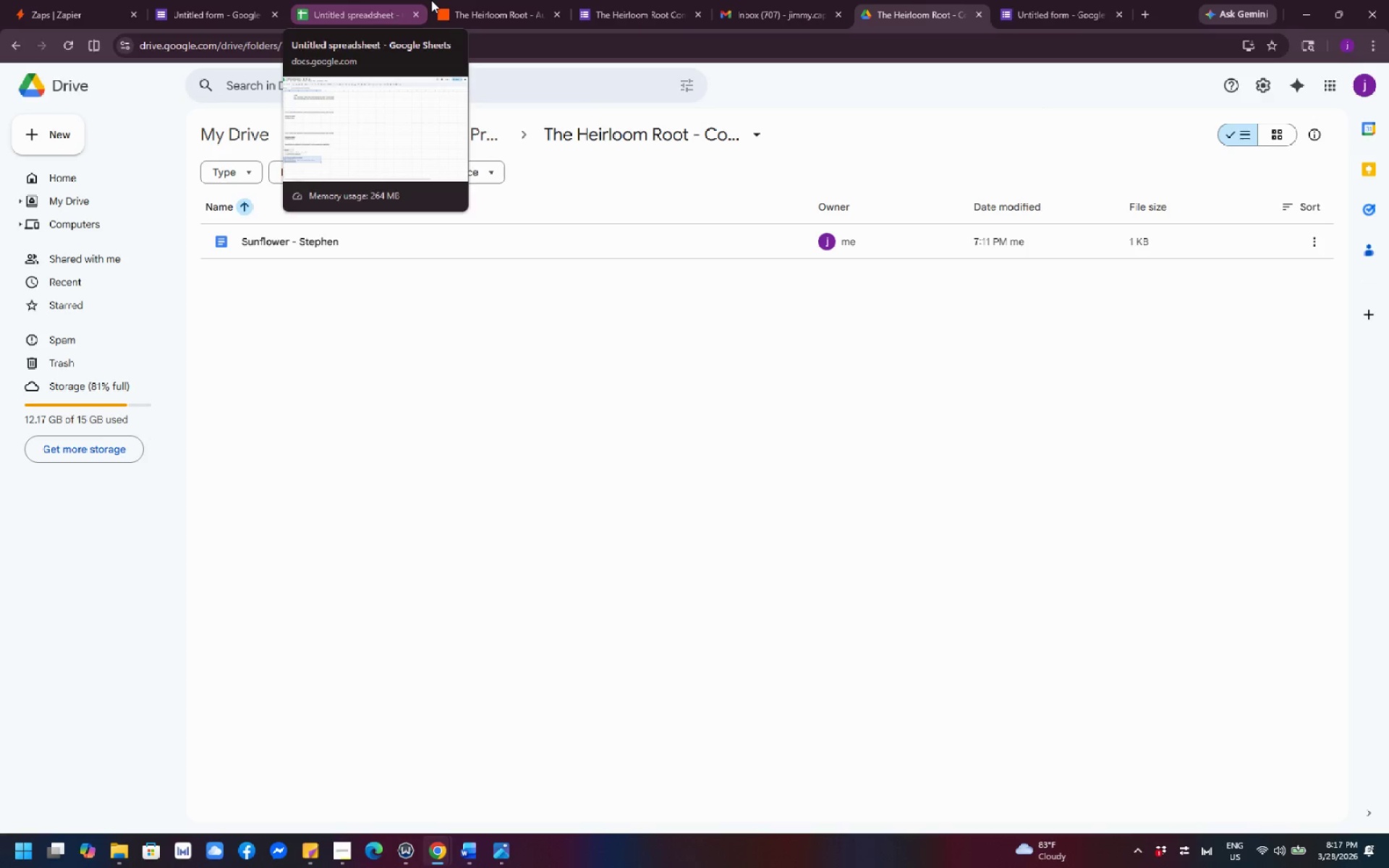 
mouse_move([461, -4])
 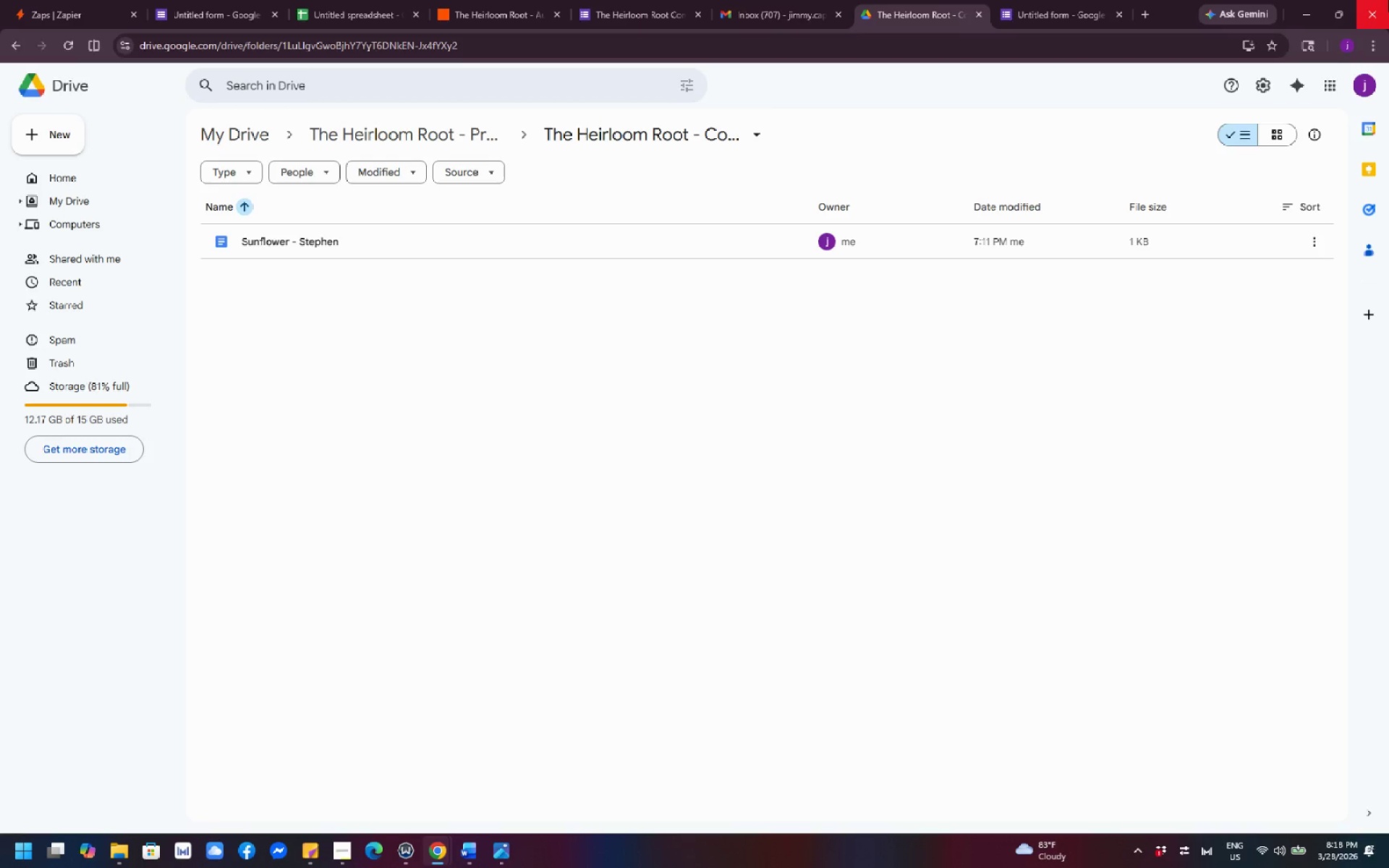 
wait(28.81)
 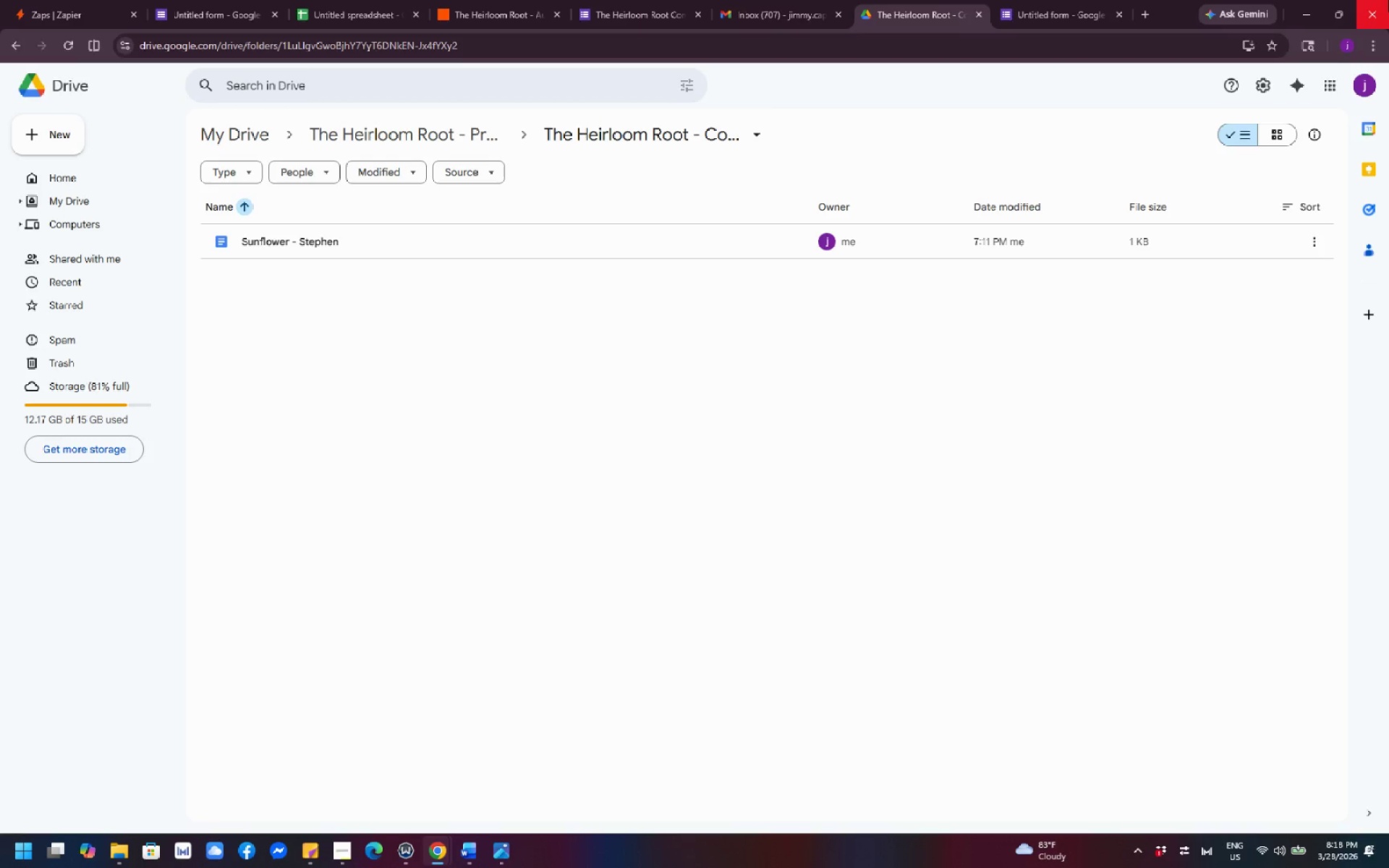 
left_click([467, 16])
 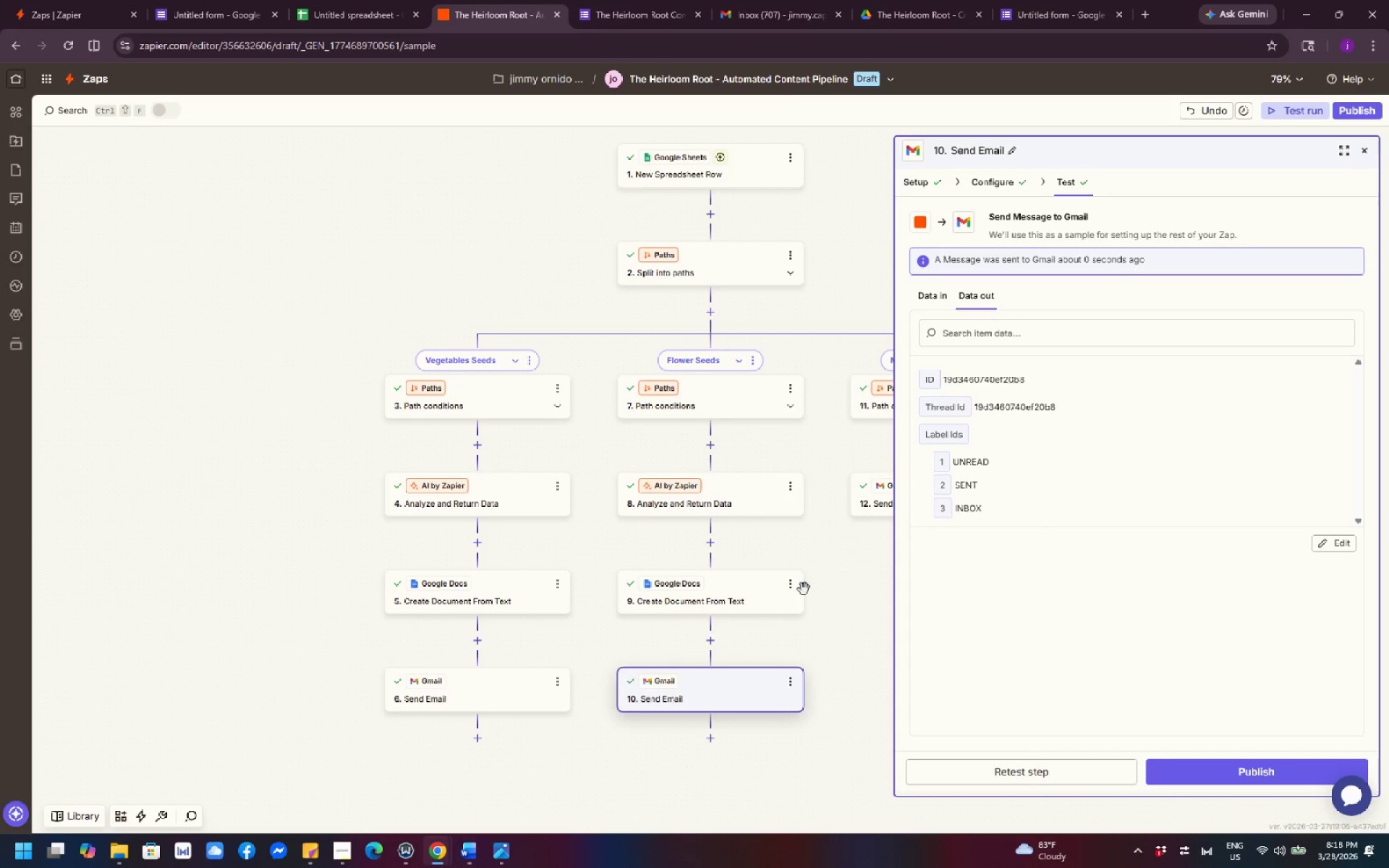 
left_click([728, 580])
 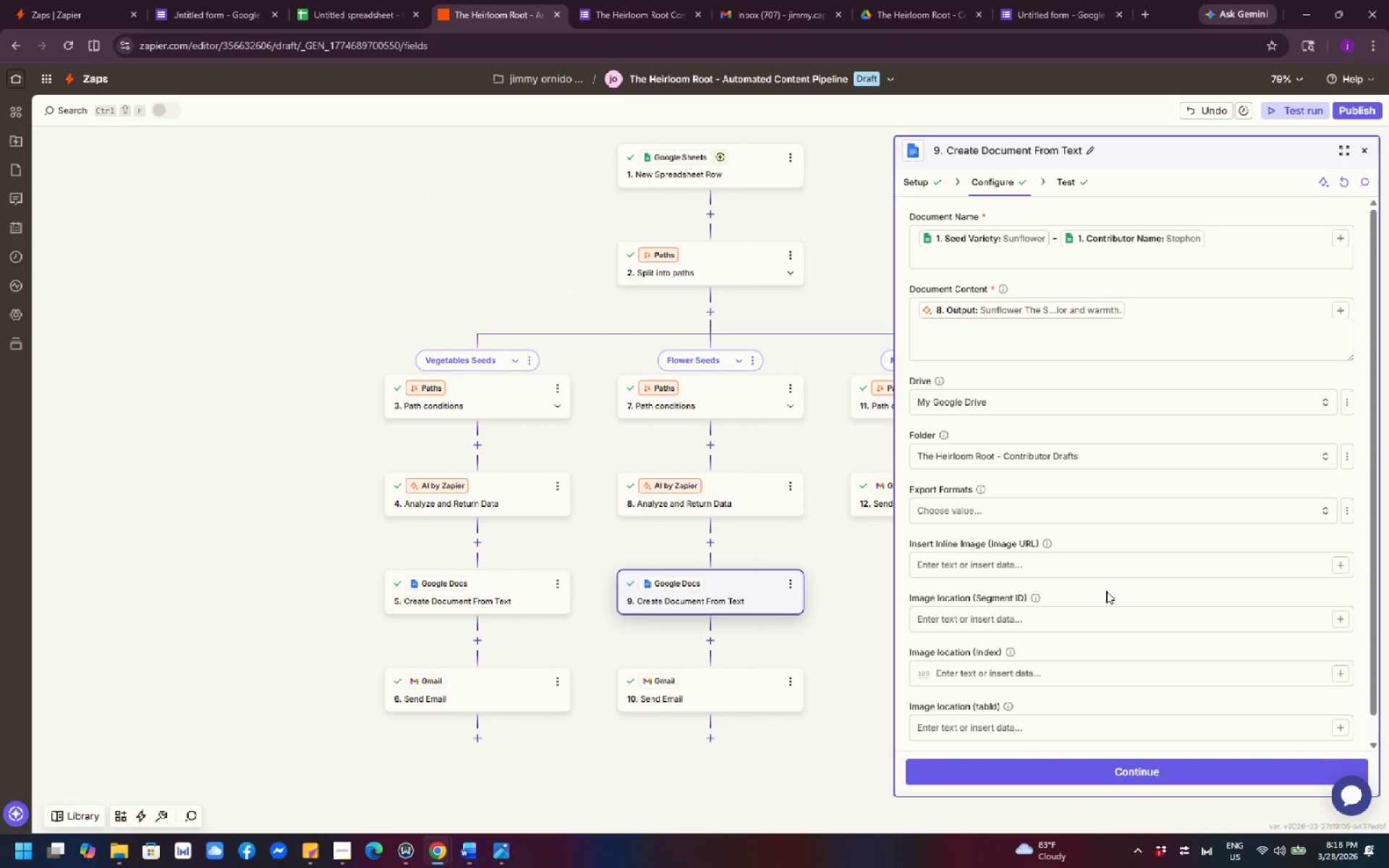 
wait(10.09)
 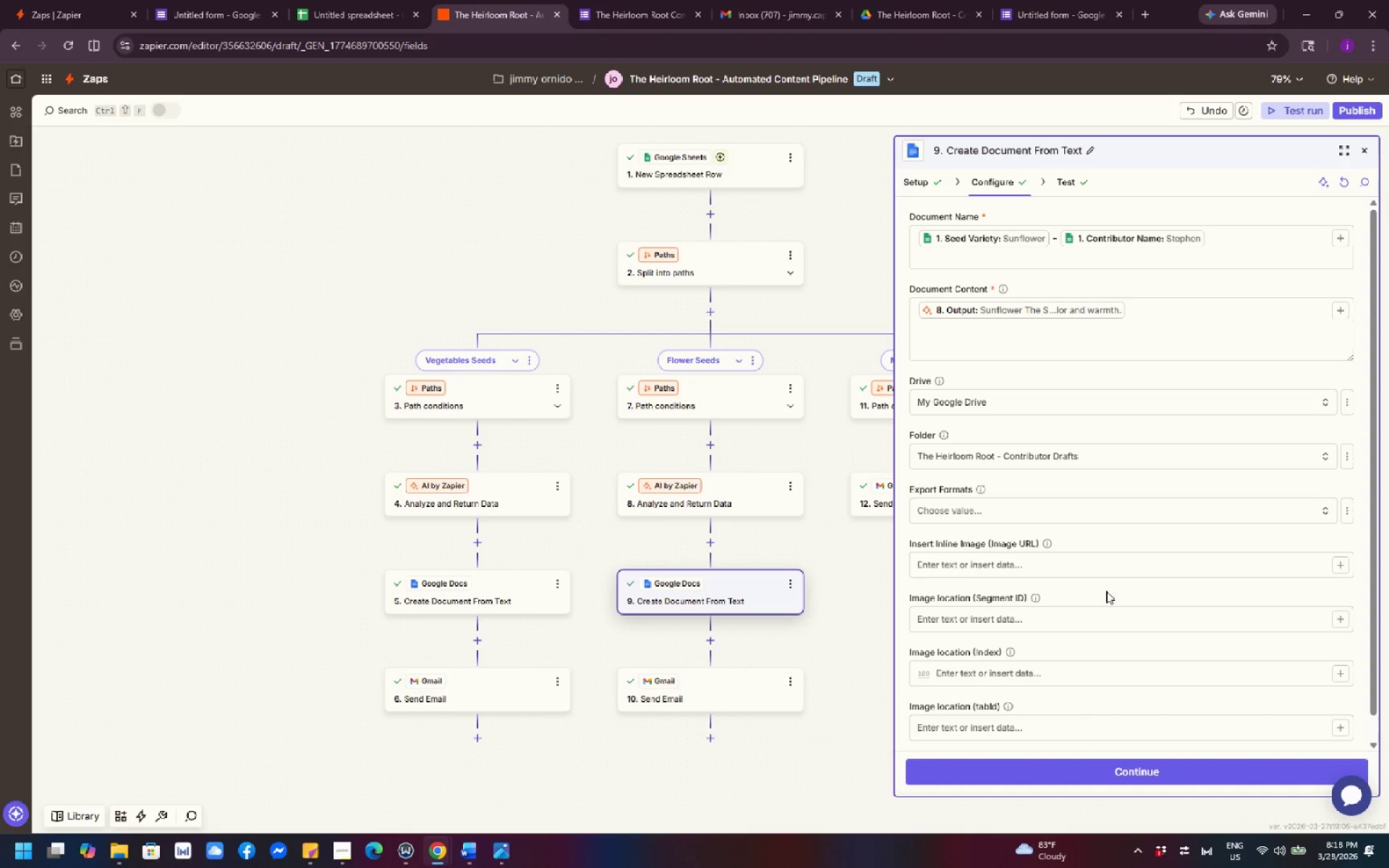 
left_click([906, 17])
 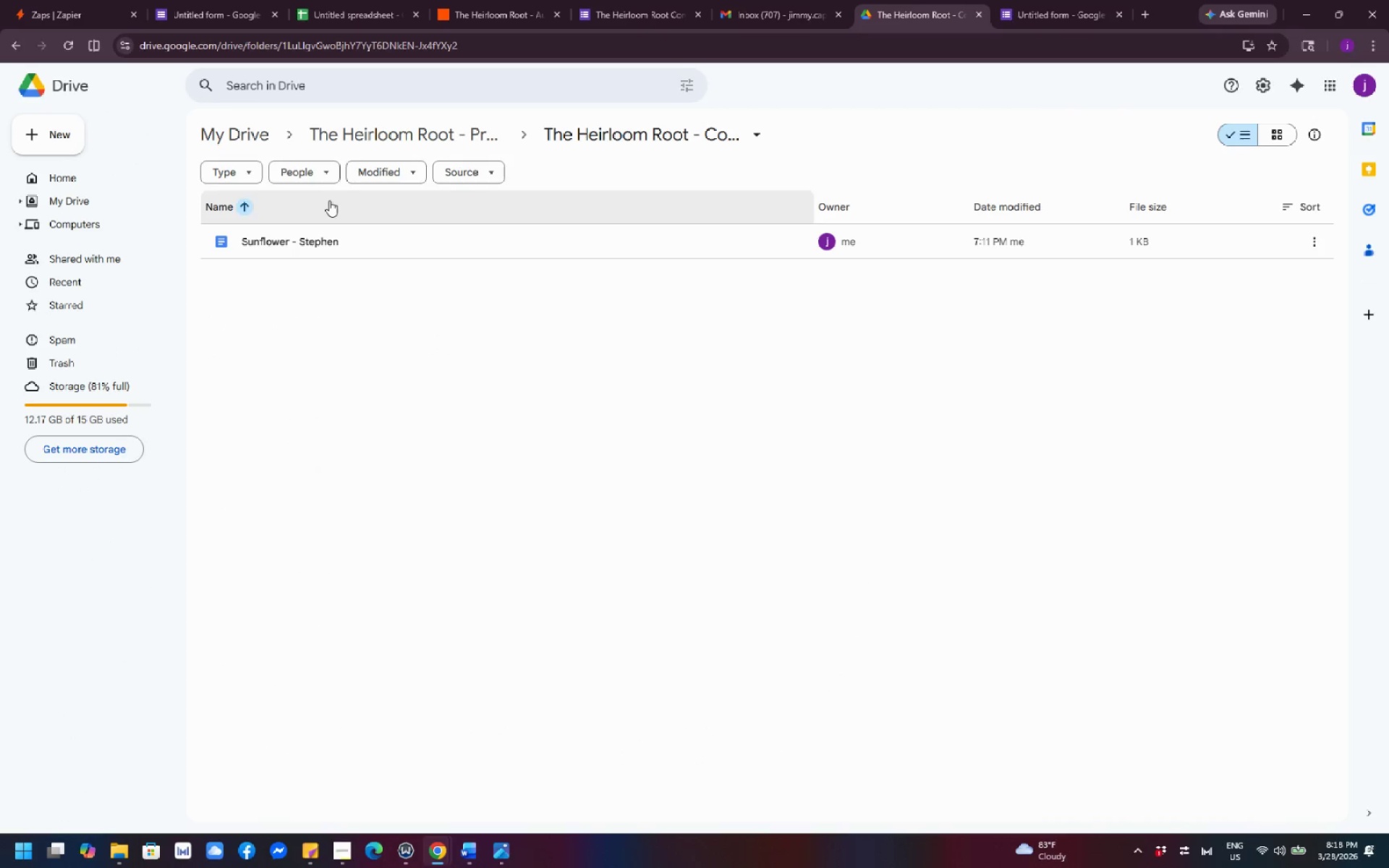 
left_click([346, 142])
 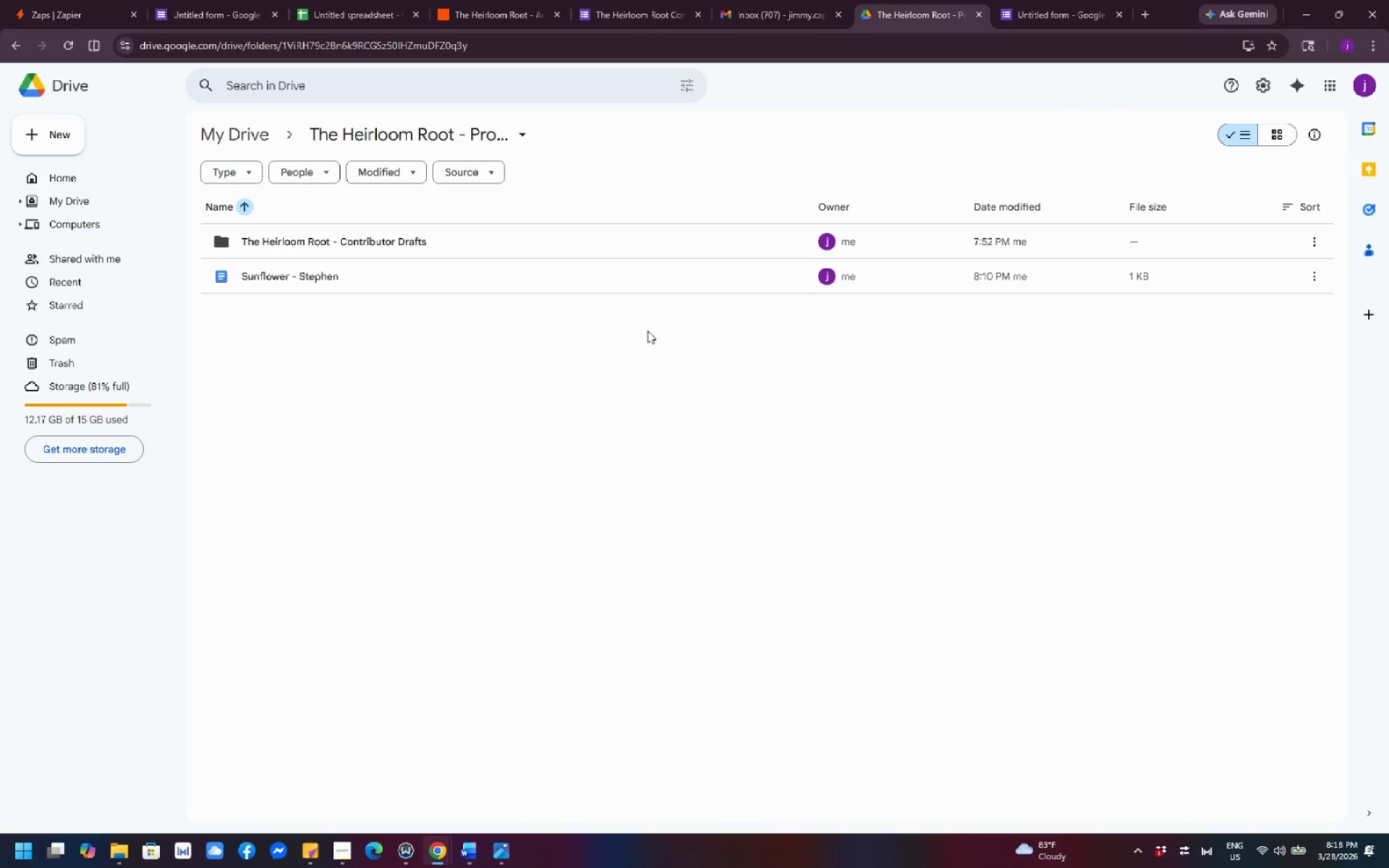 
wait(15.45)
 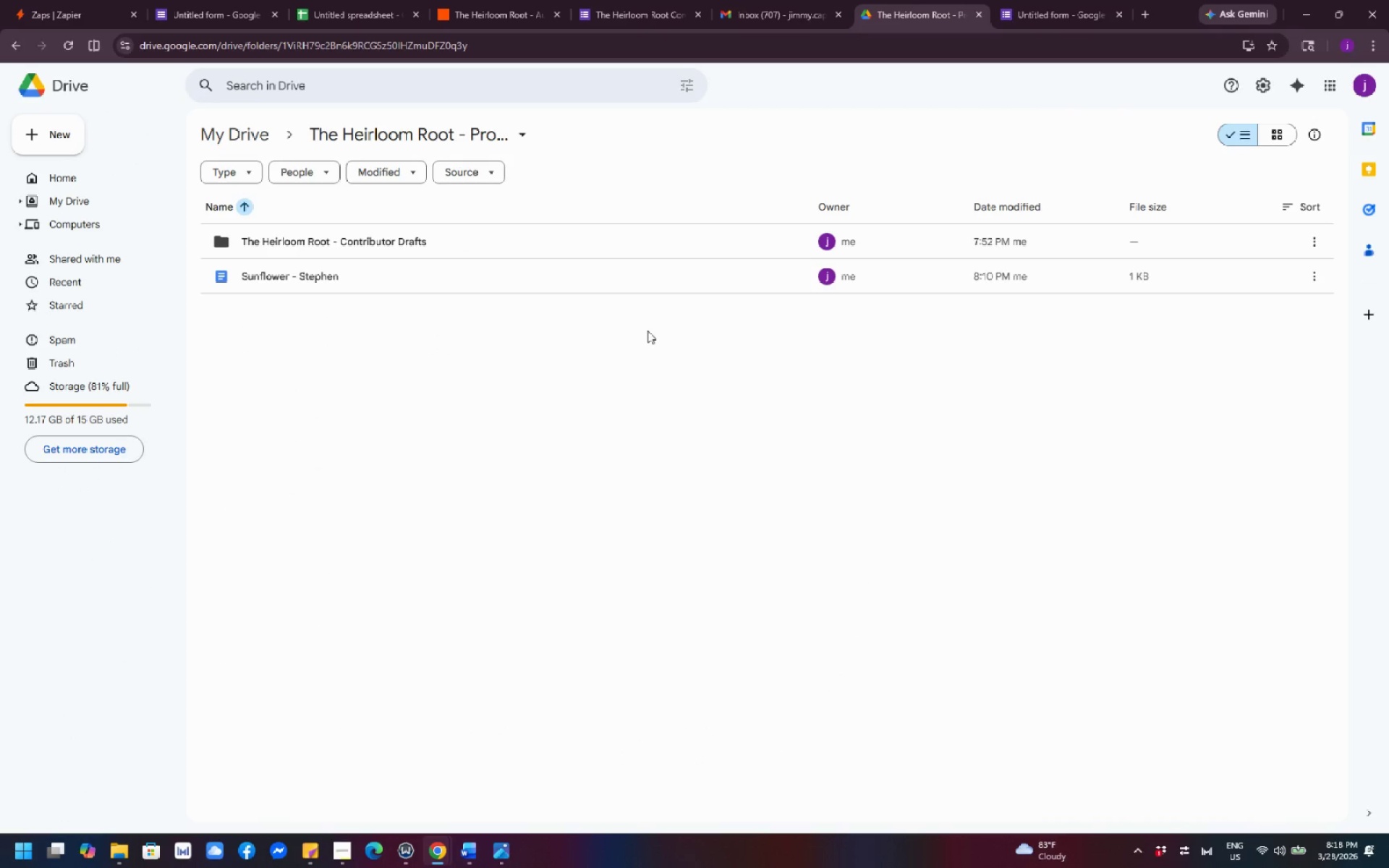 
scroll: coordinate [913, 513], scroll_direction: up, amount: 1.0
 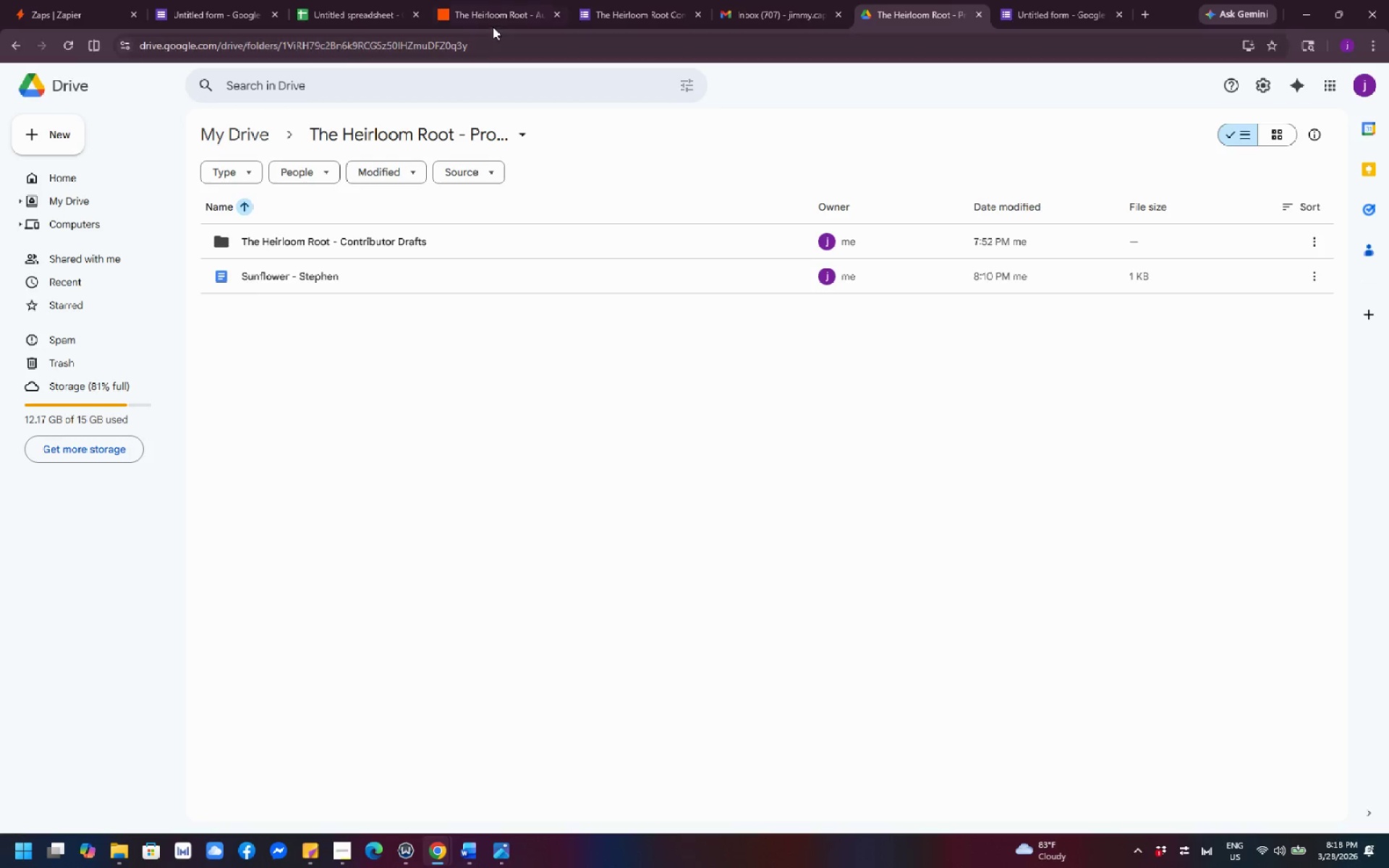 
left_click([477, 17])
 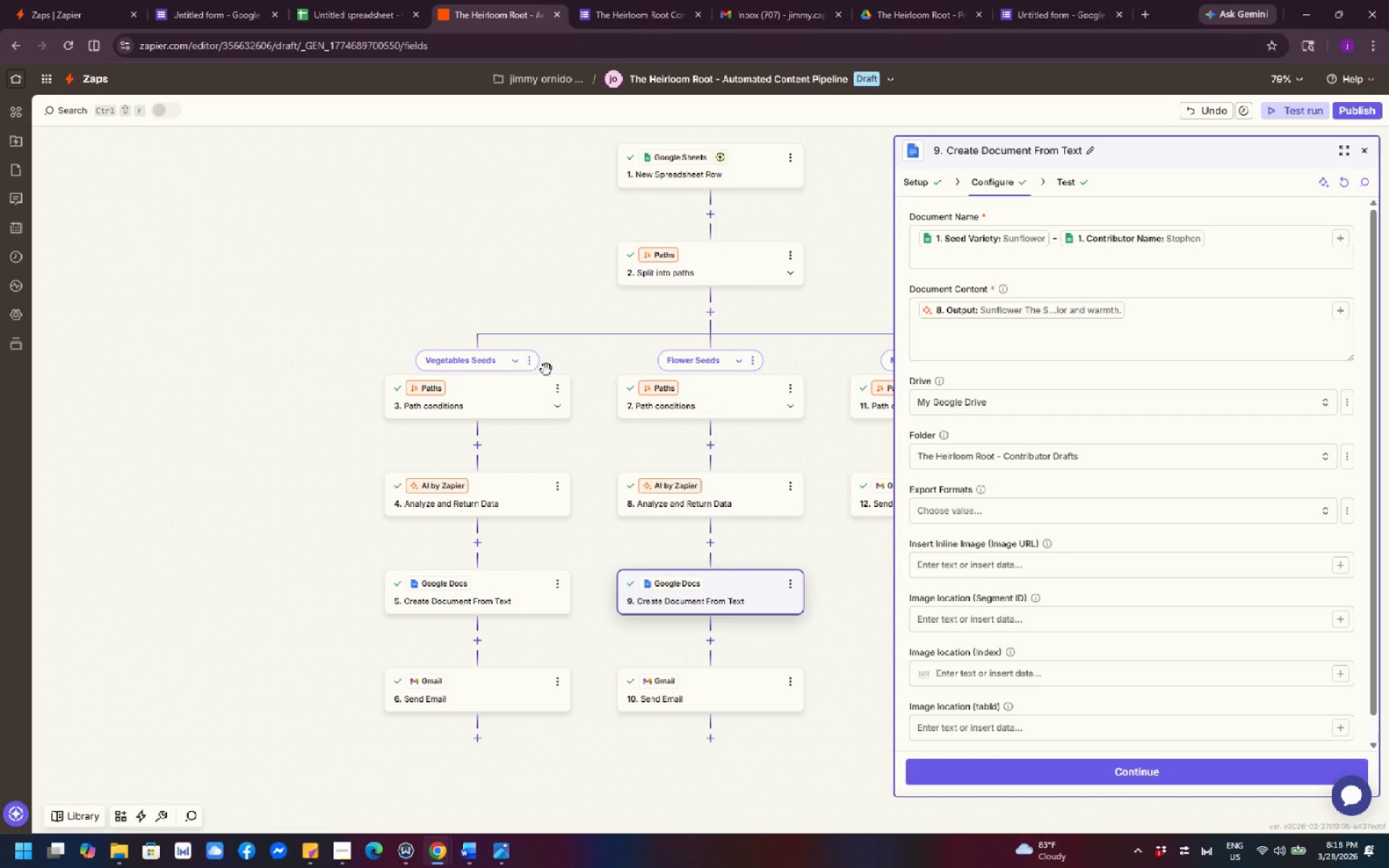 
left_click([389, 271])
 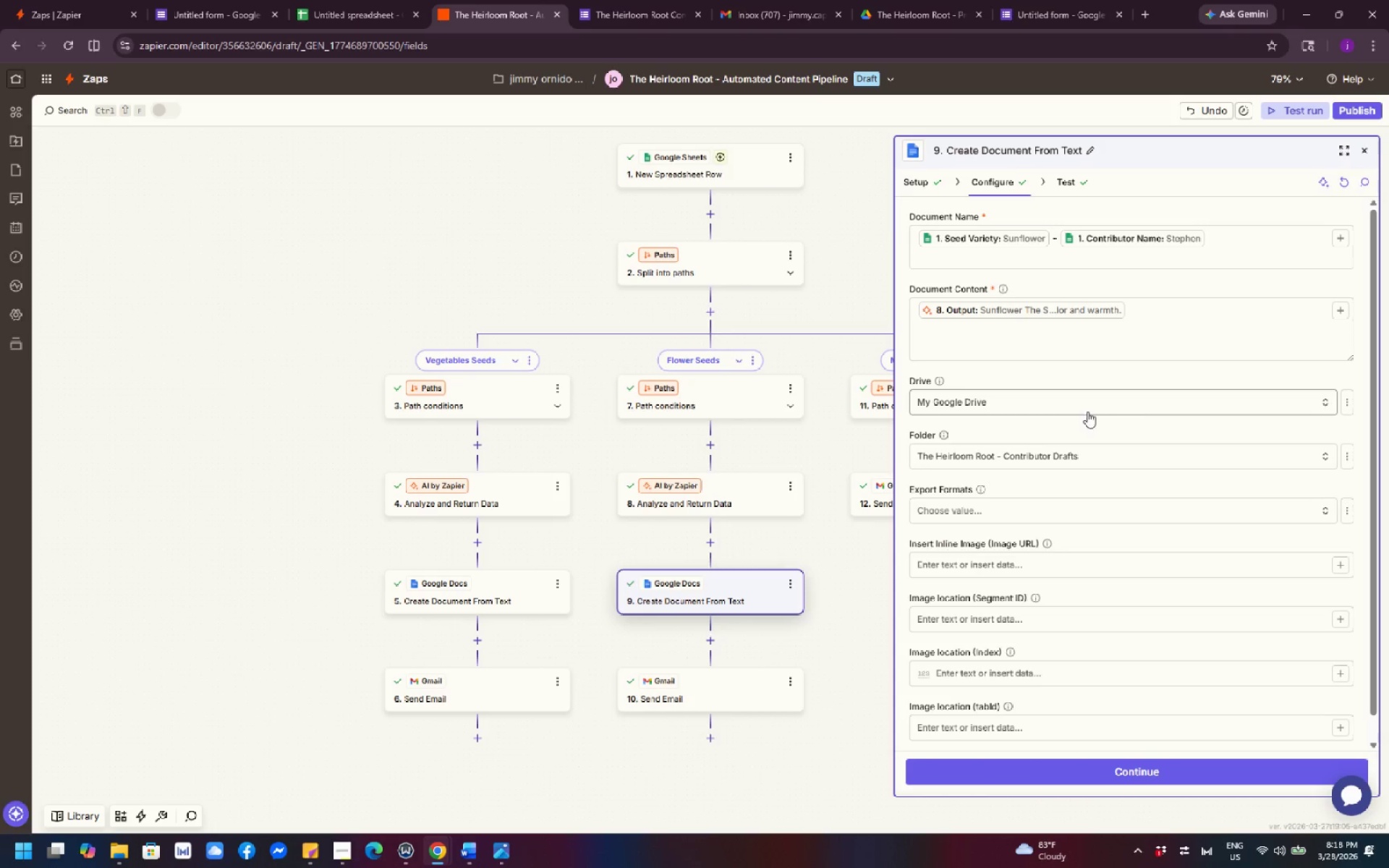 
wait(5.95)
 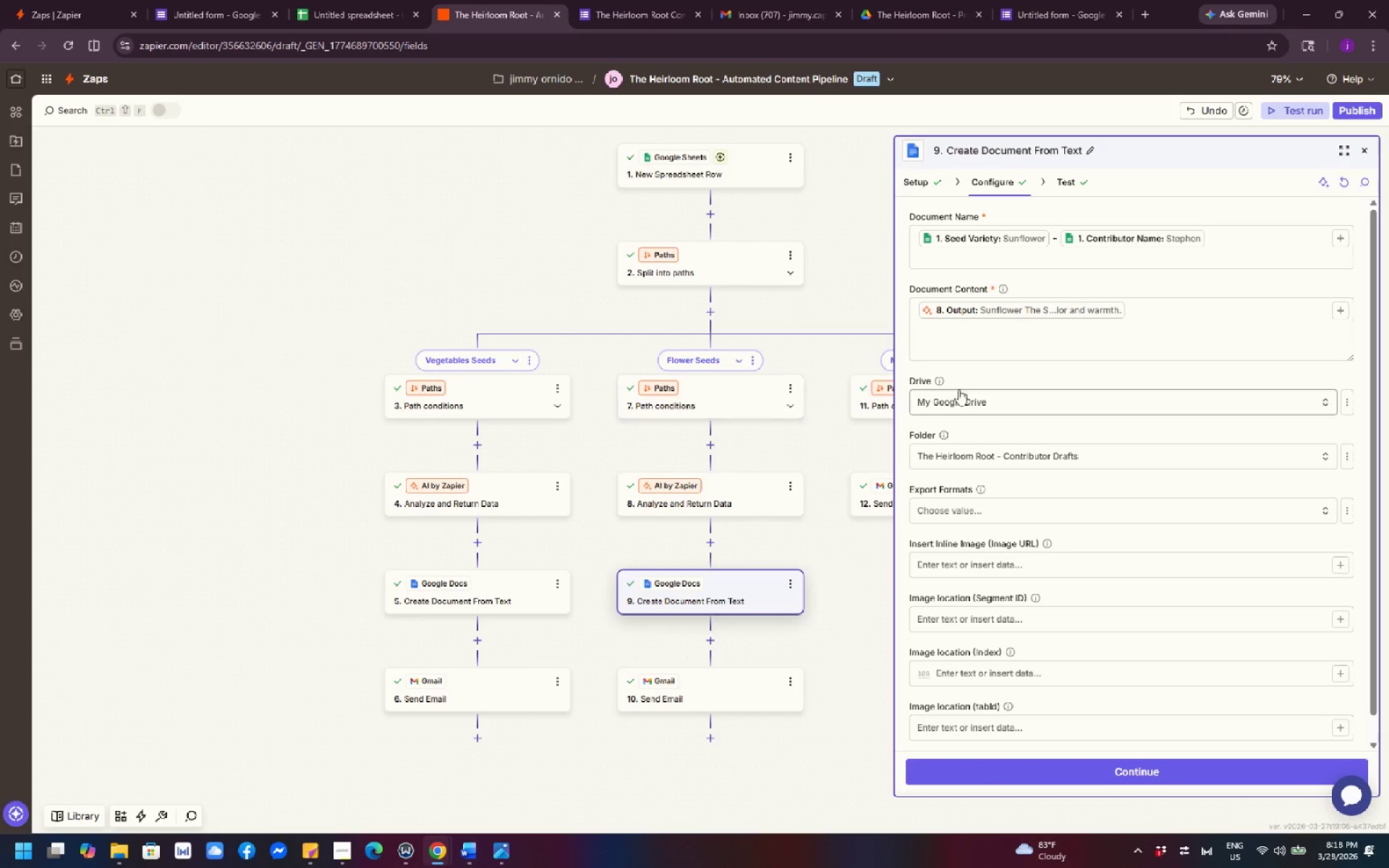 
left_click([519, 592])
 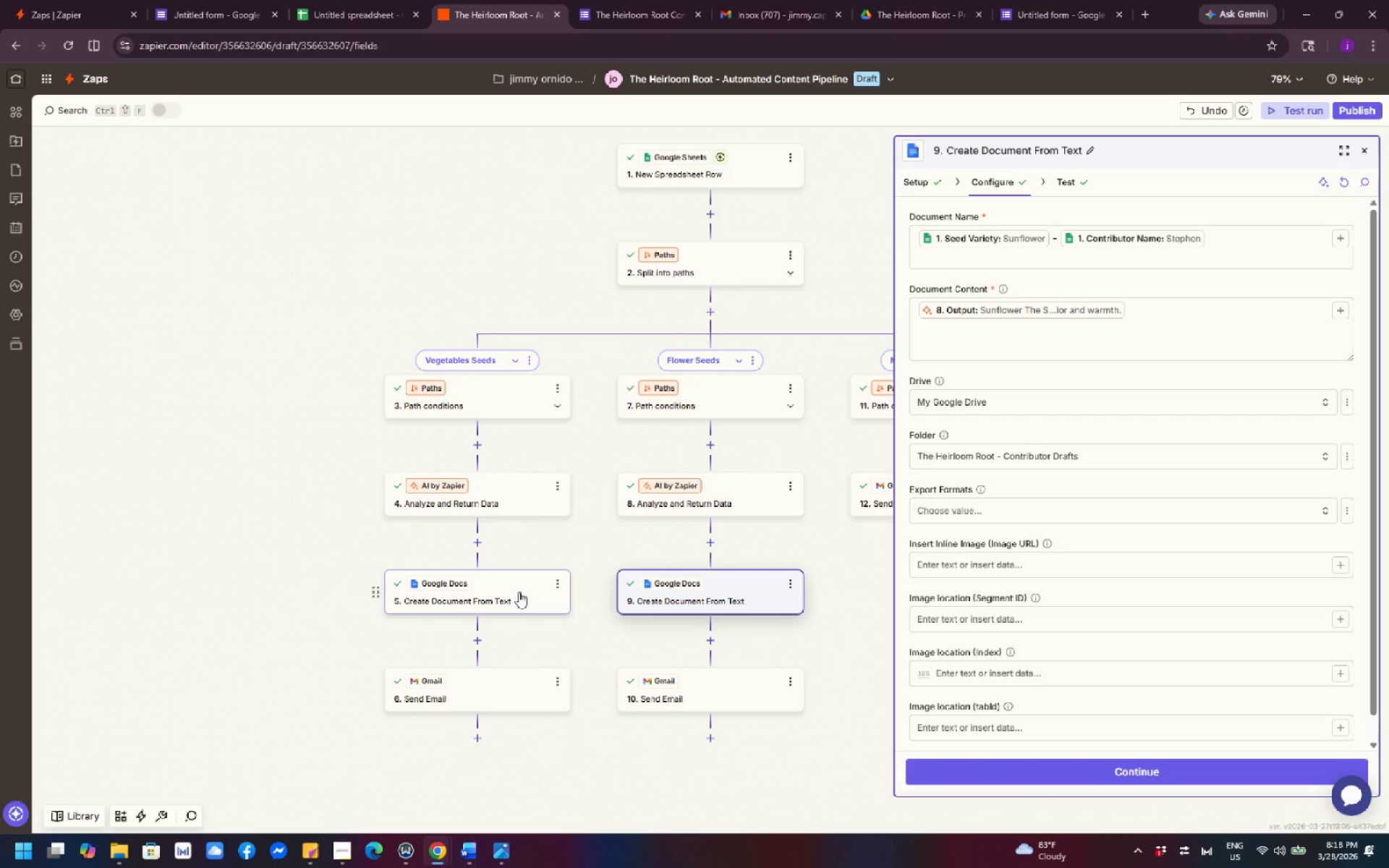 
left_click([519, 592])
 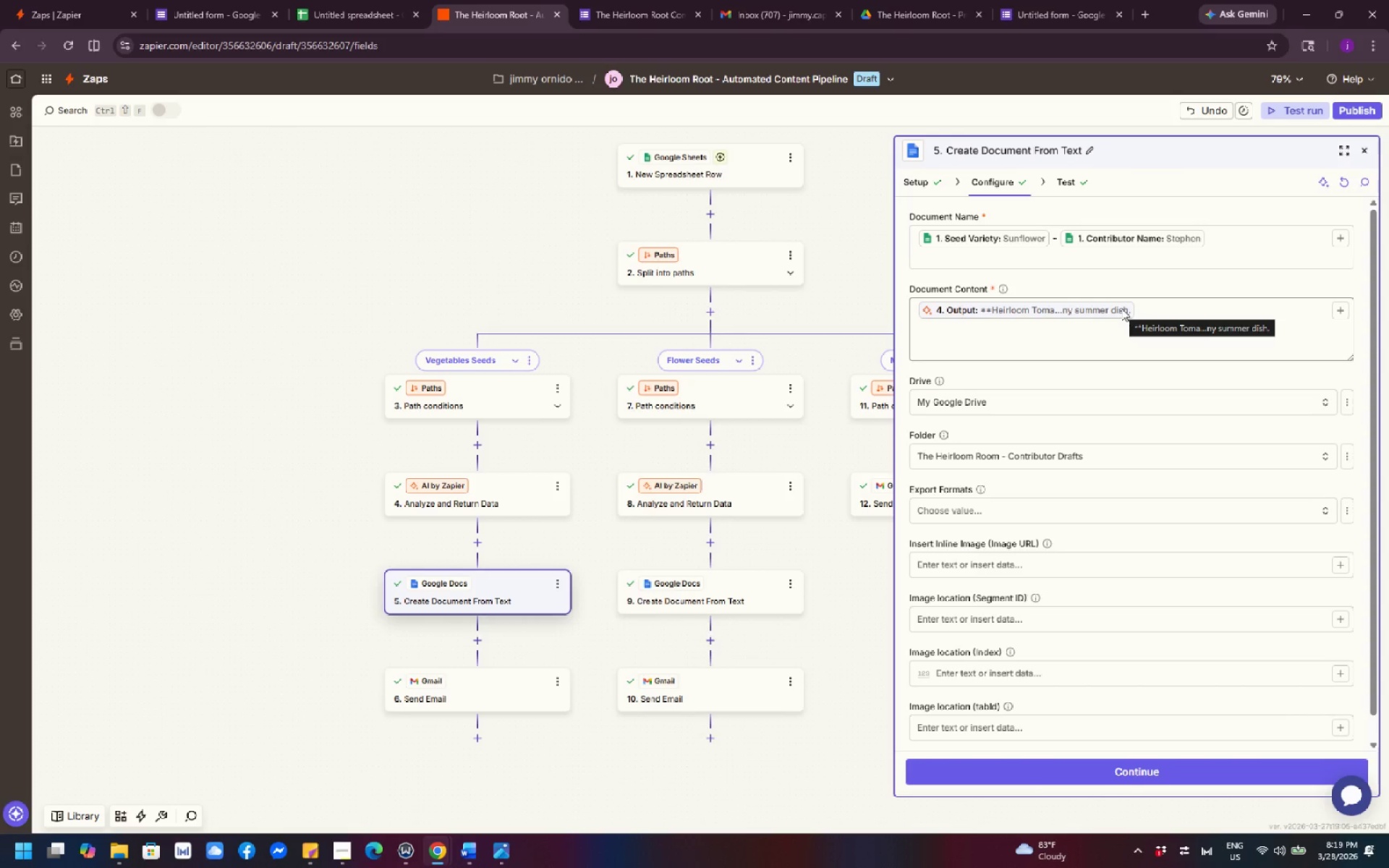 
wait(15.03)
 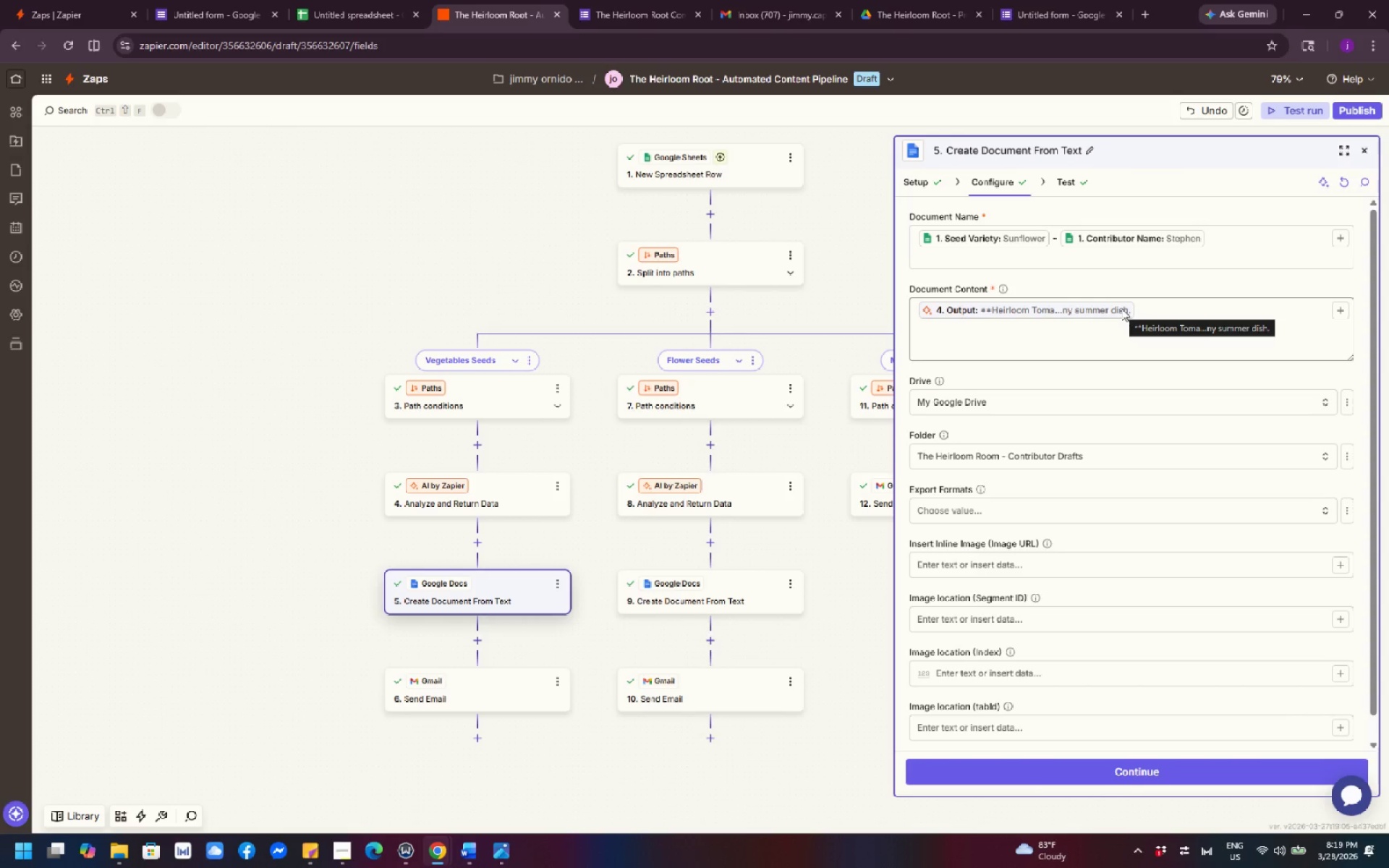 
scroll: coordinate [1152, 561], scroll_direction: down, amount: 5.0
 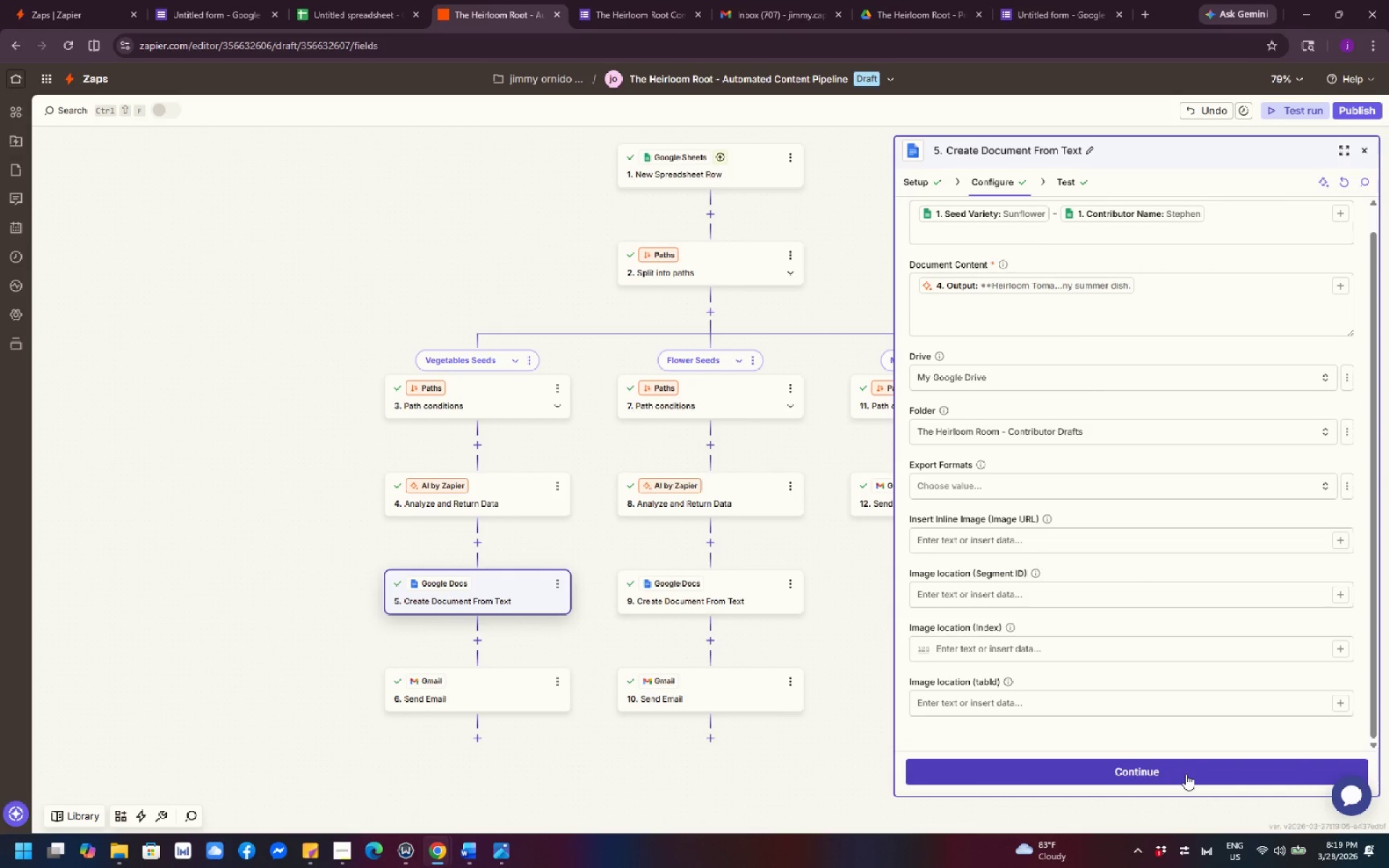 
left_click([1186, 774])
 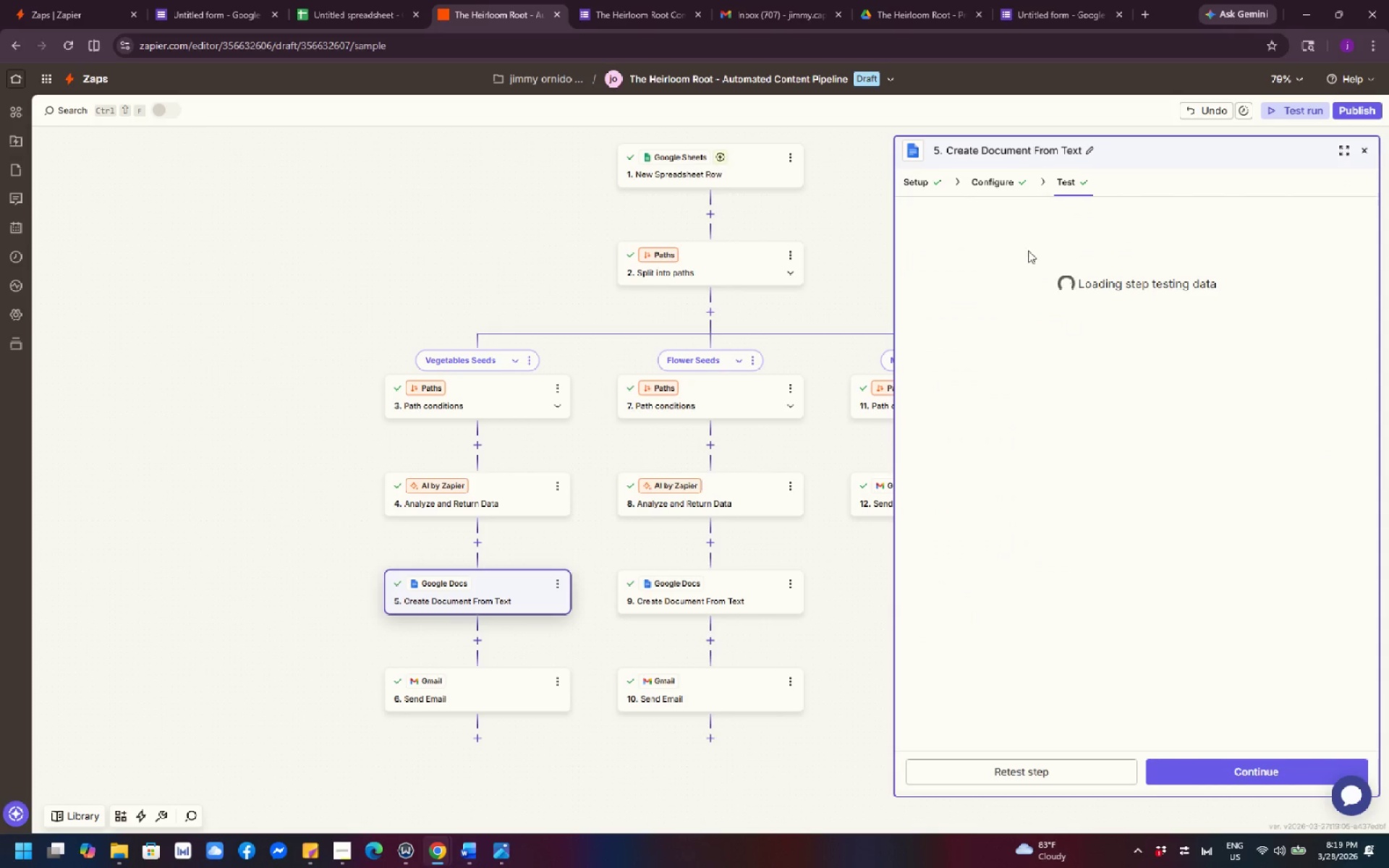 
left_click([999, 187])
 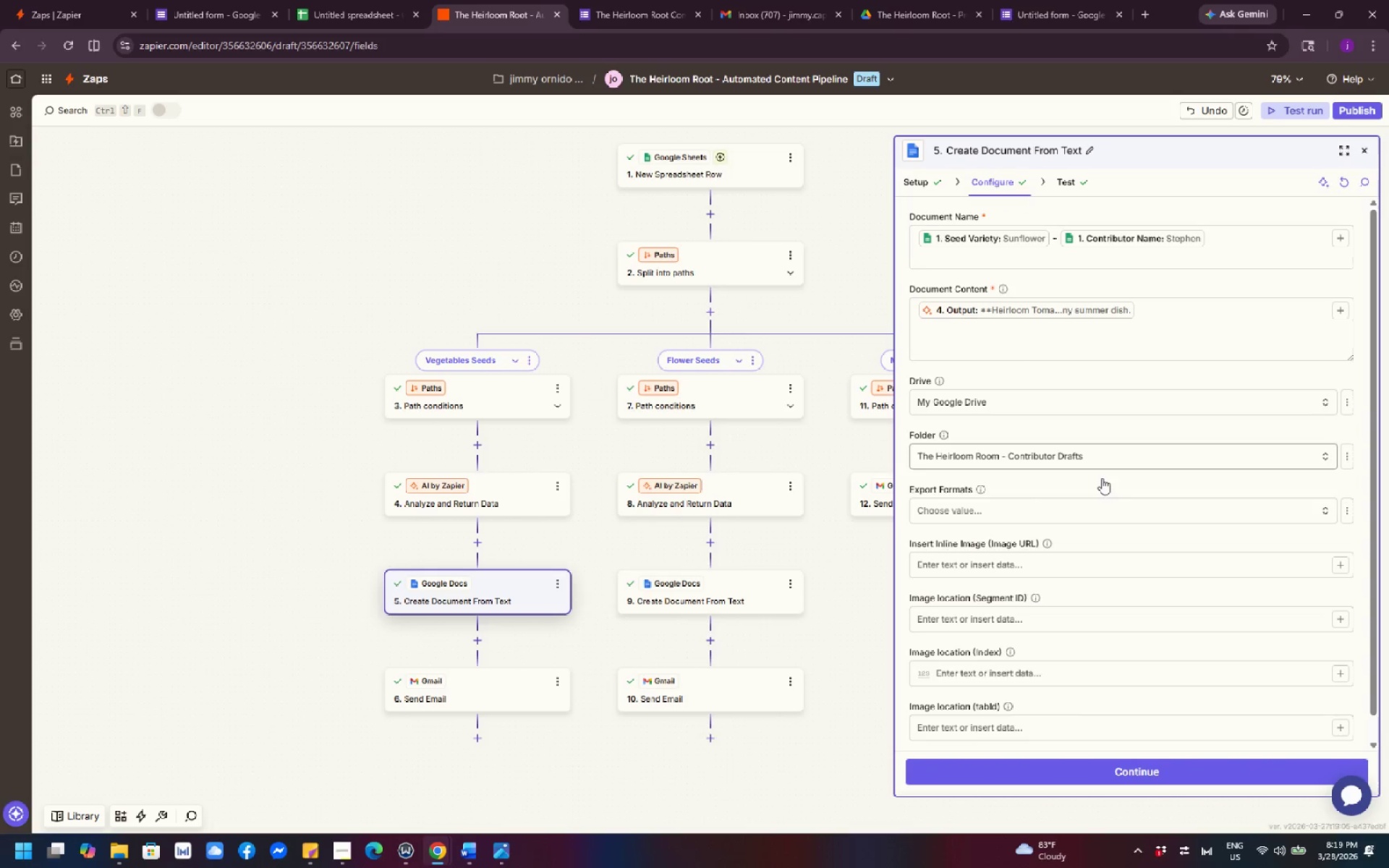 
scroll: coordinate [1116, 503], scroll_direction: down, amount: 8.0
 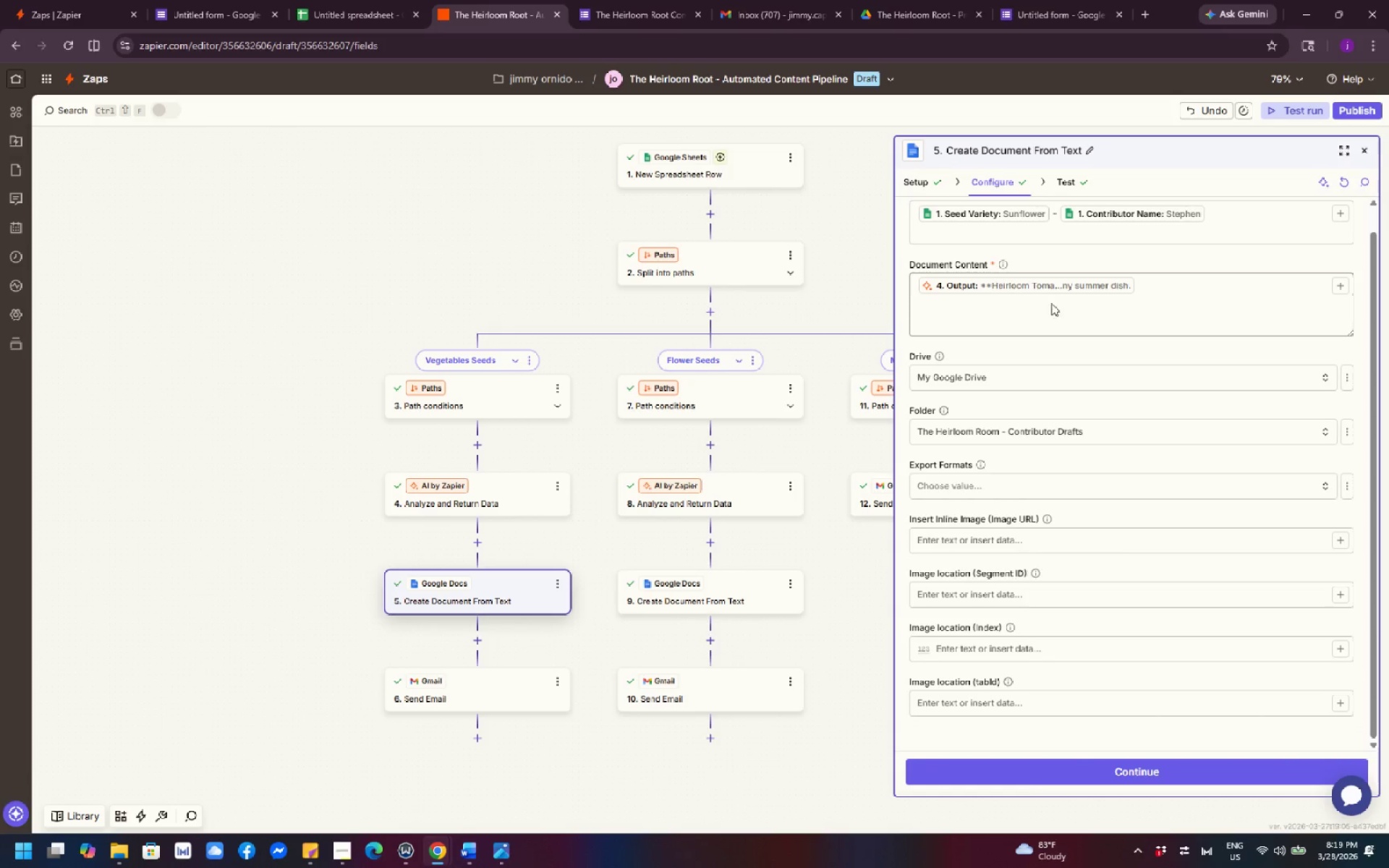 
left_click([1082, 320])
 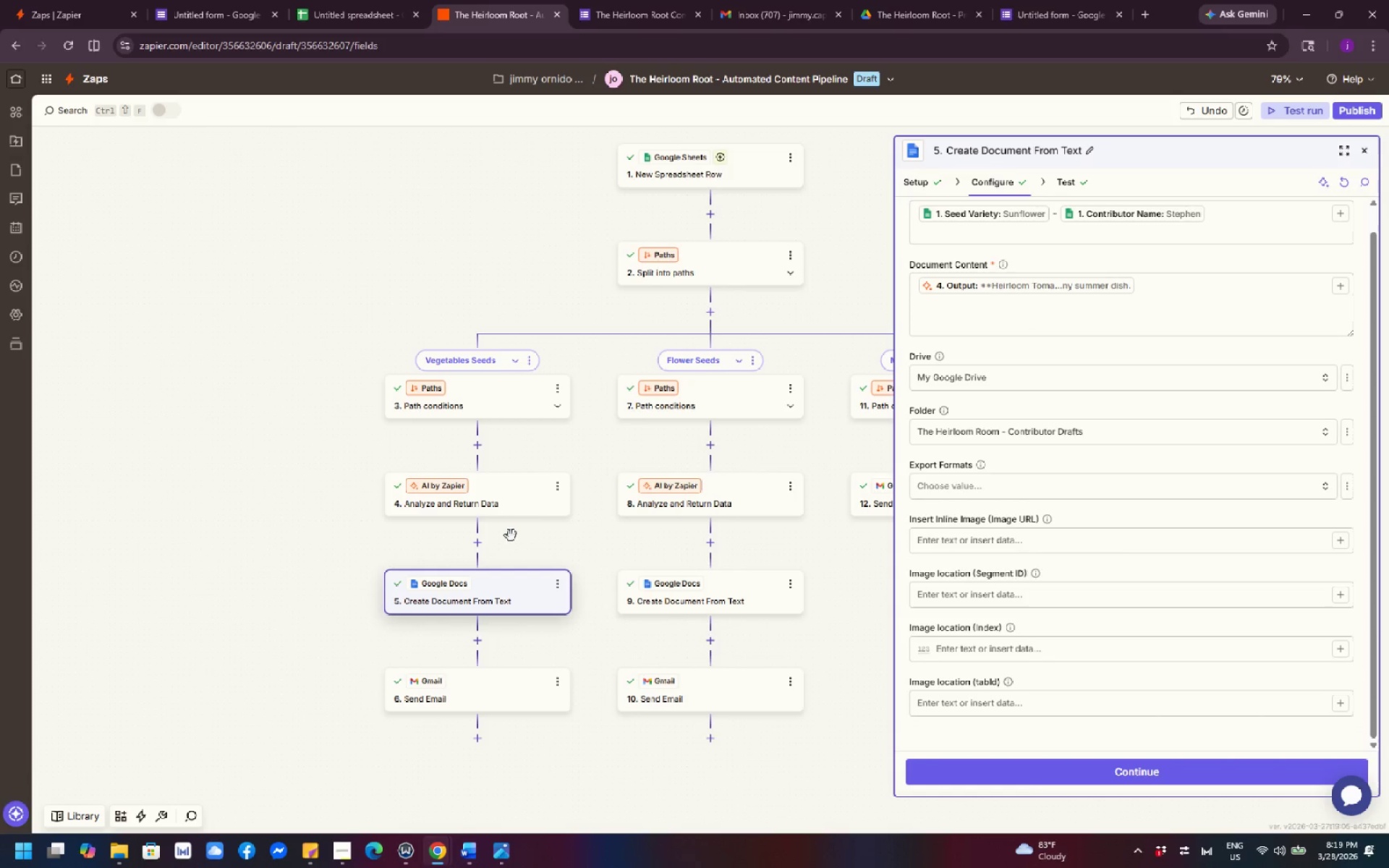 
left_click([495, 509])
 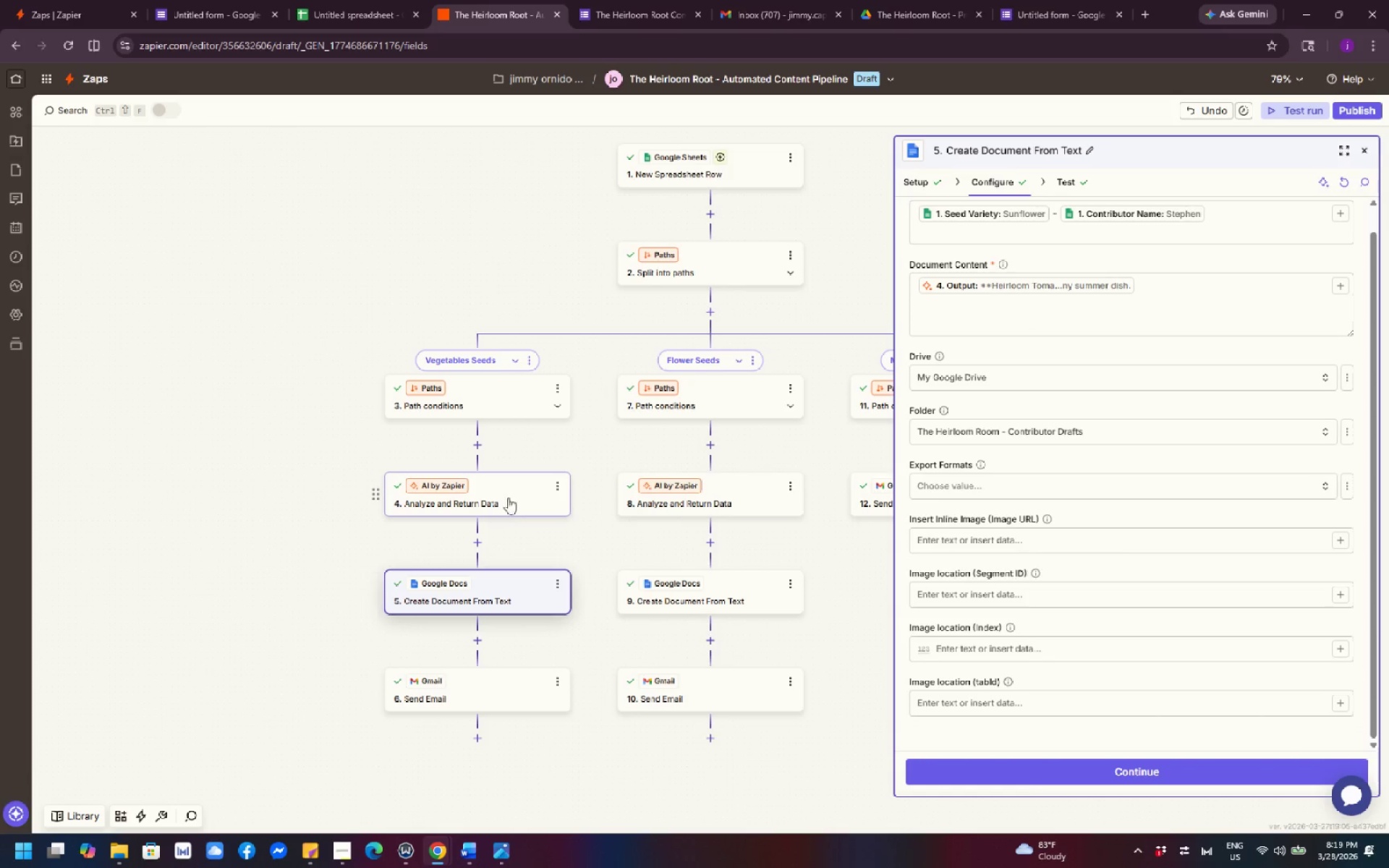 
left_click([512, 493])
 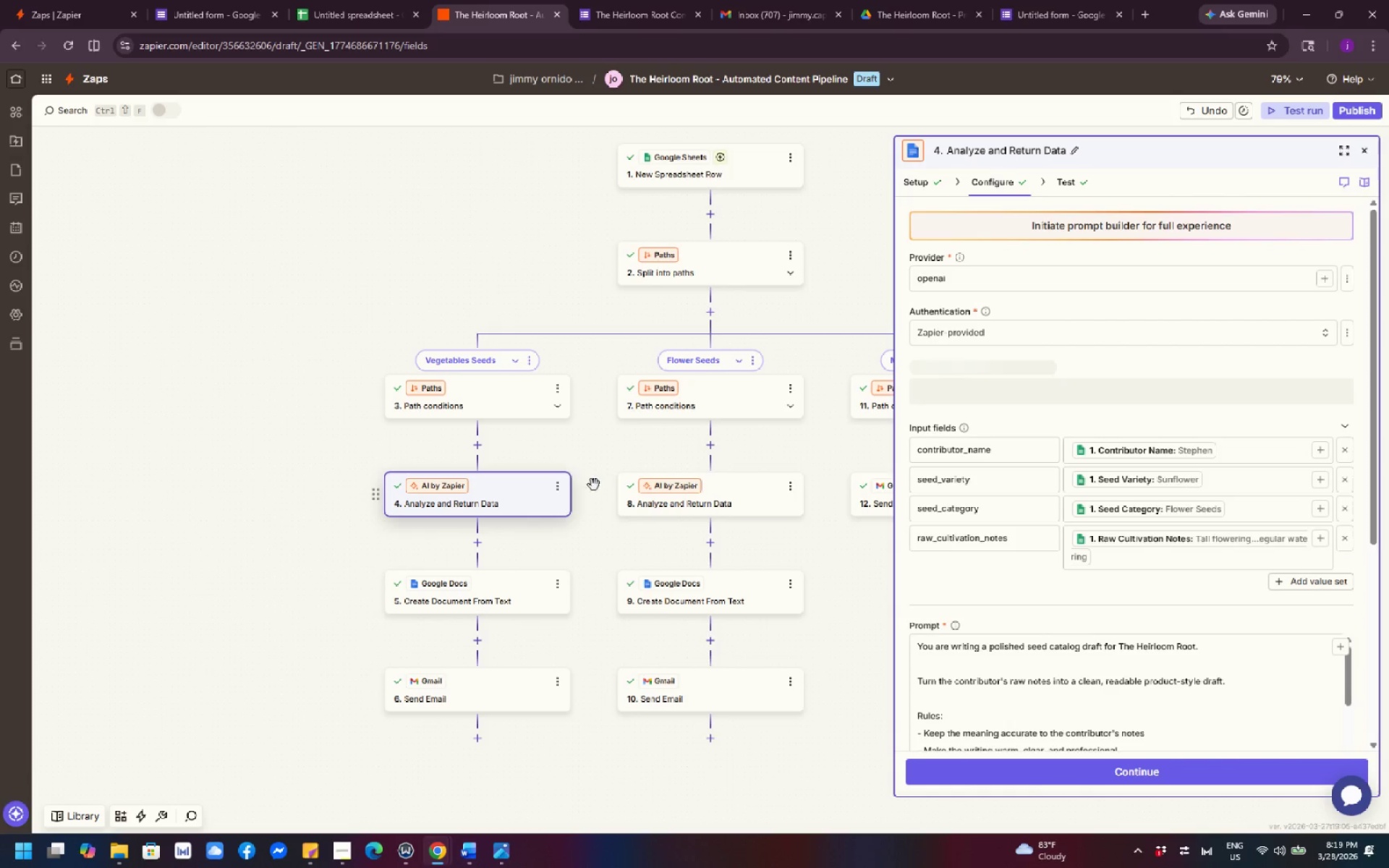 
scroll: coordinate [1166, 417], scroll_direction: down, amount: 11.0
 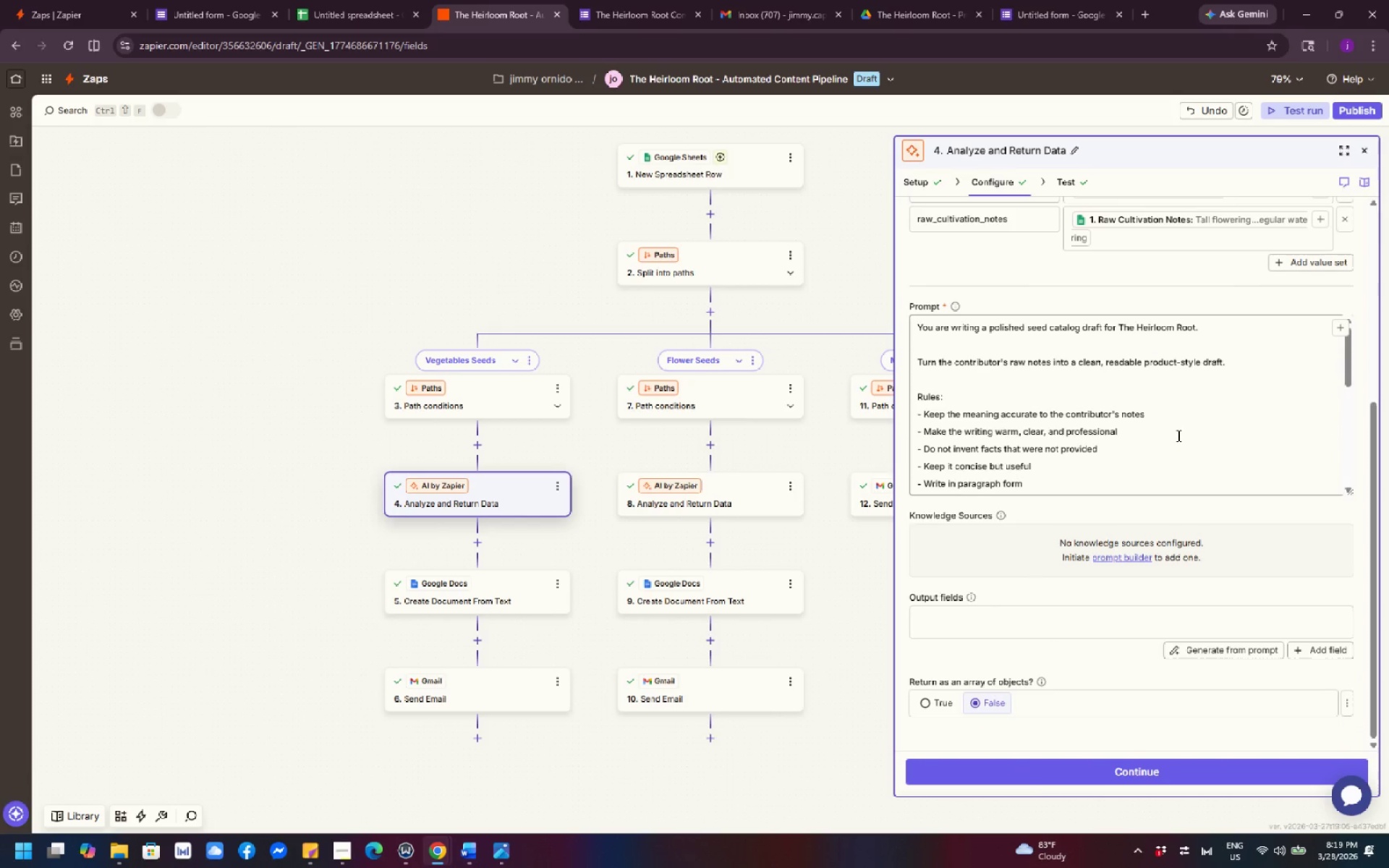 
scroll: coordinate [1179, 437], scroll_direction: up, amount: 3.0
 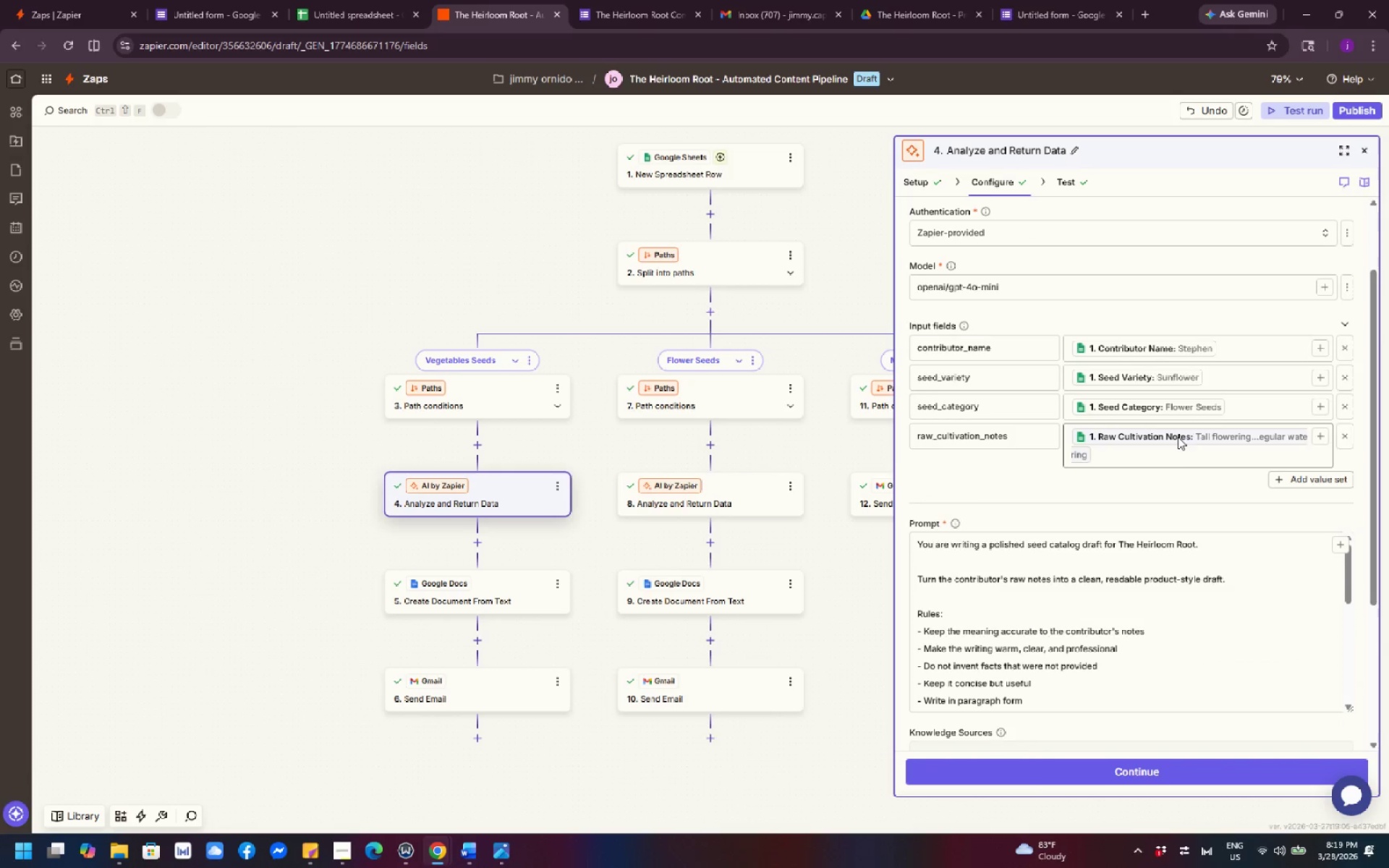 
scroll: coordinate [1176, 437], scroll_direction: down, amount: 4.0
 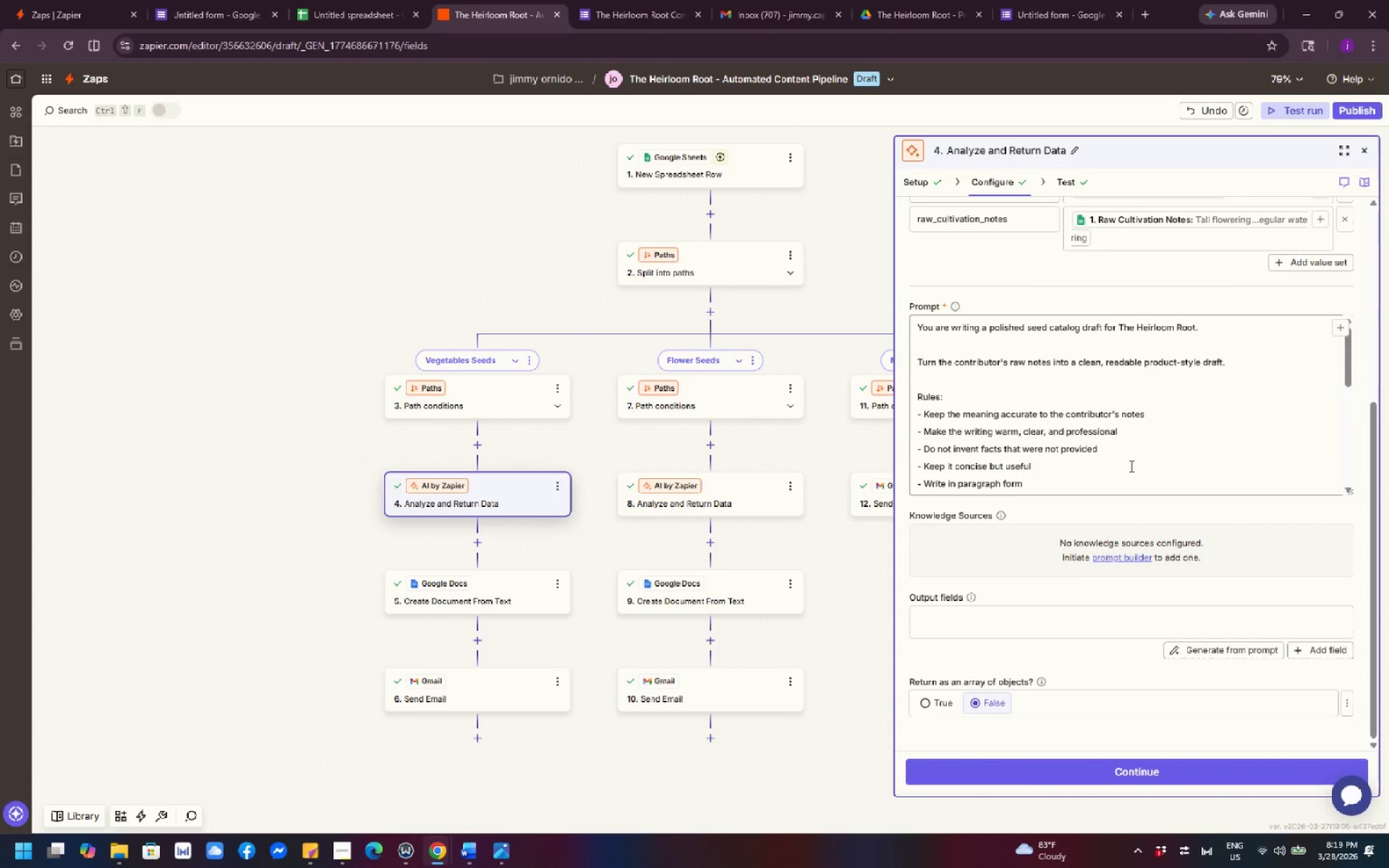 
scroll: coordinate [1104, 466], scroll_direction: up, amount: 3.0
 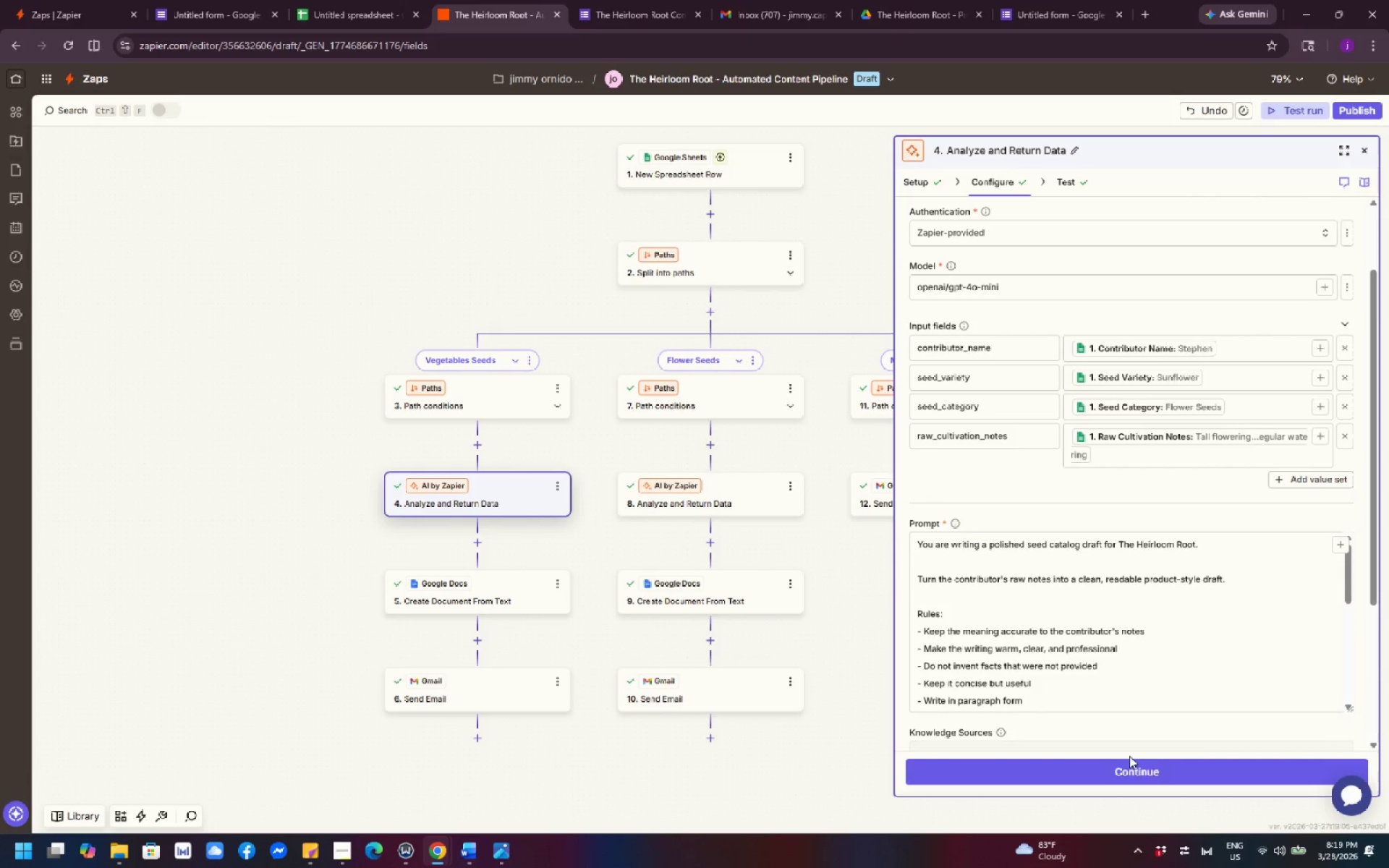 
left_click([1134, 769])
 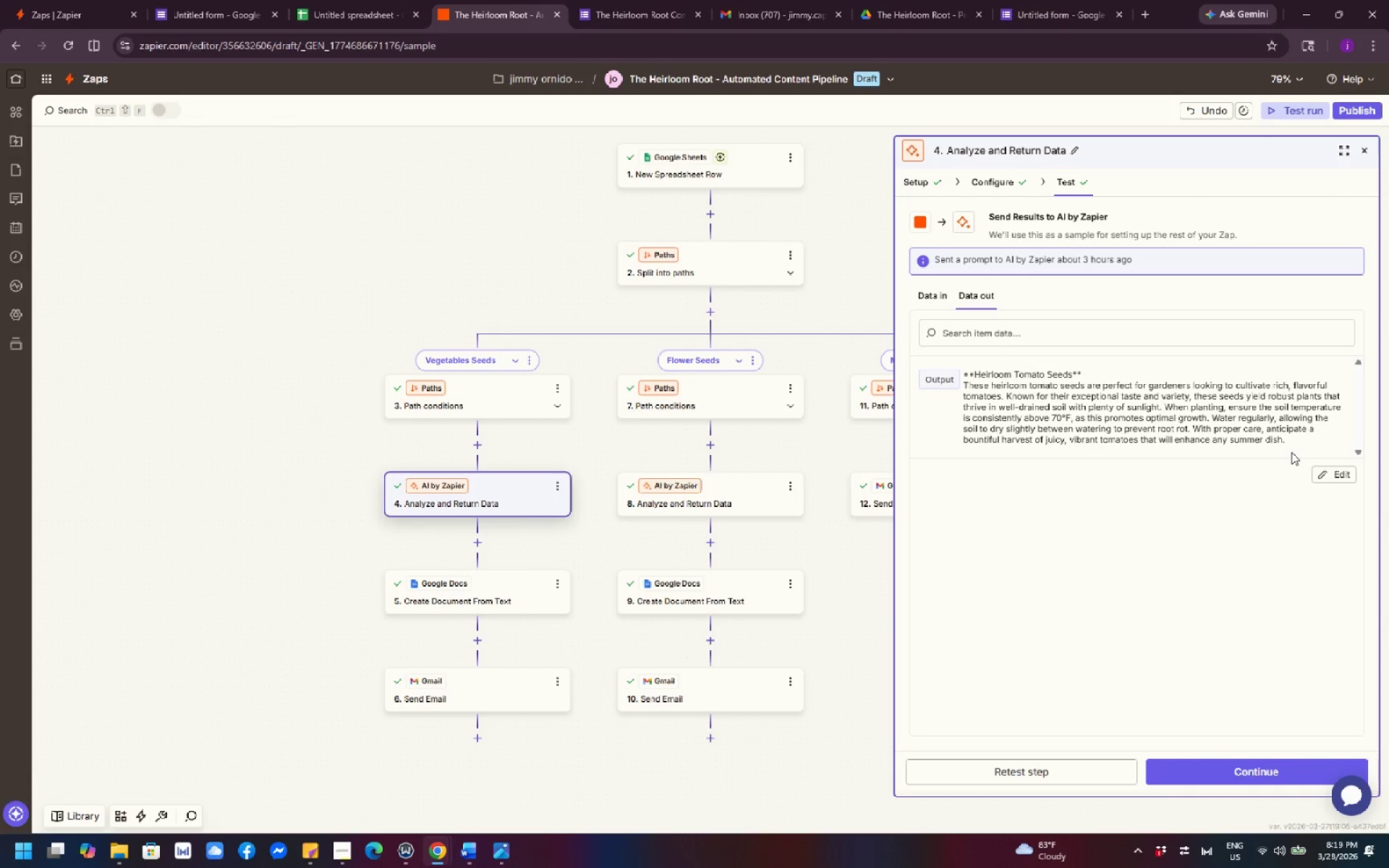 
left_click([1335, 472])
 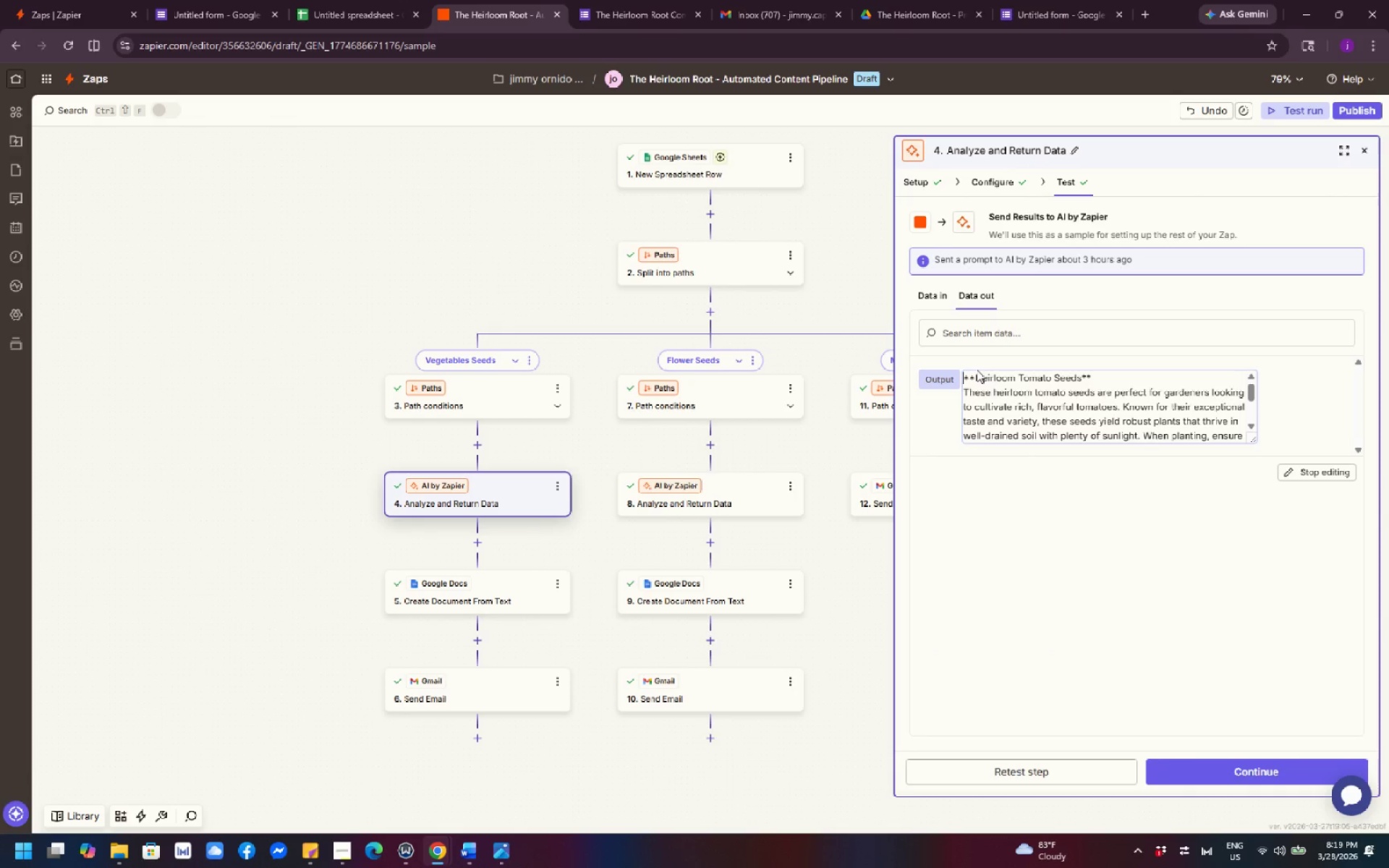 
left_click([977, 373])
 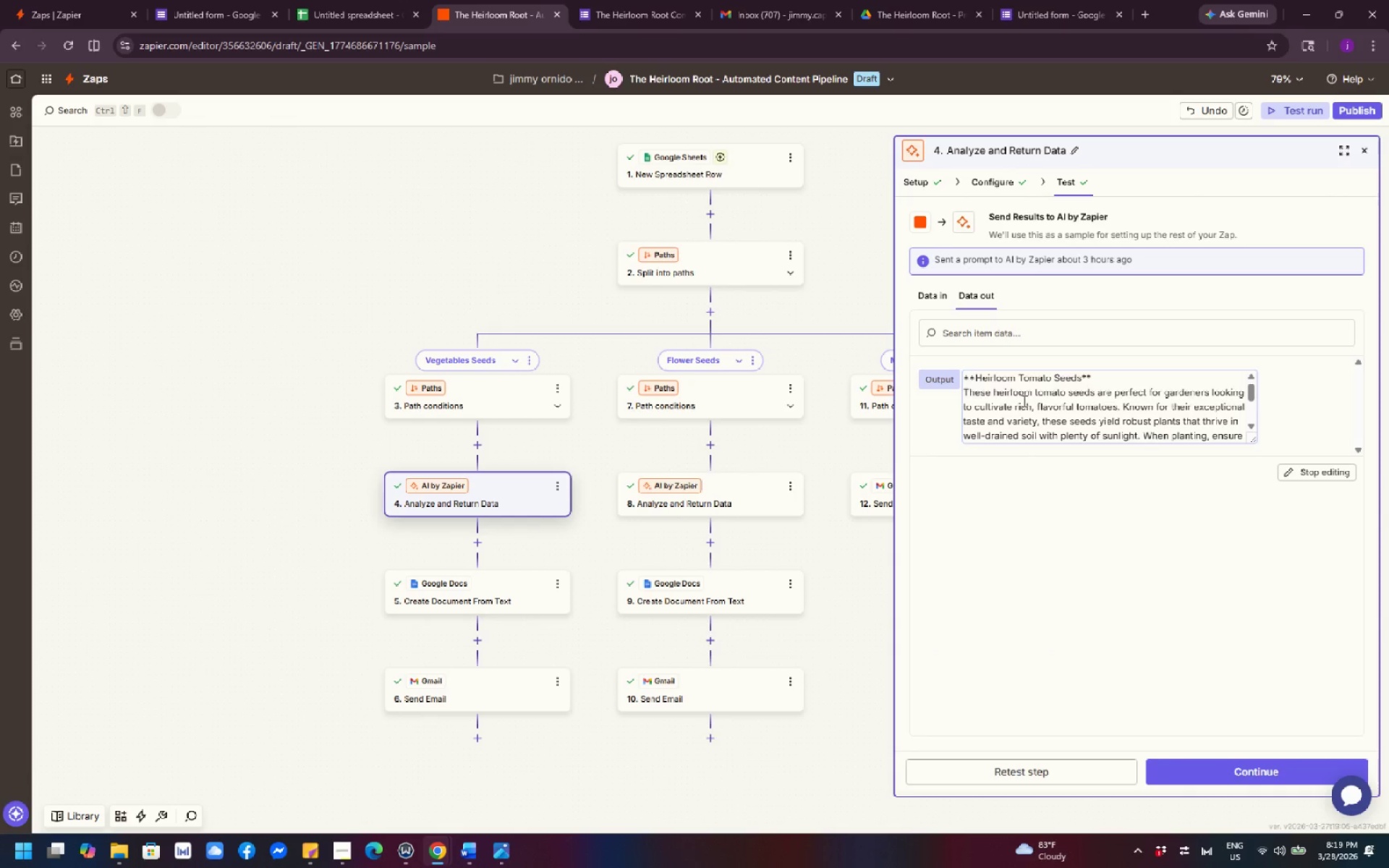 
key(Backspace)
 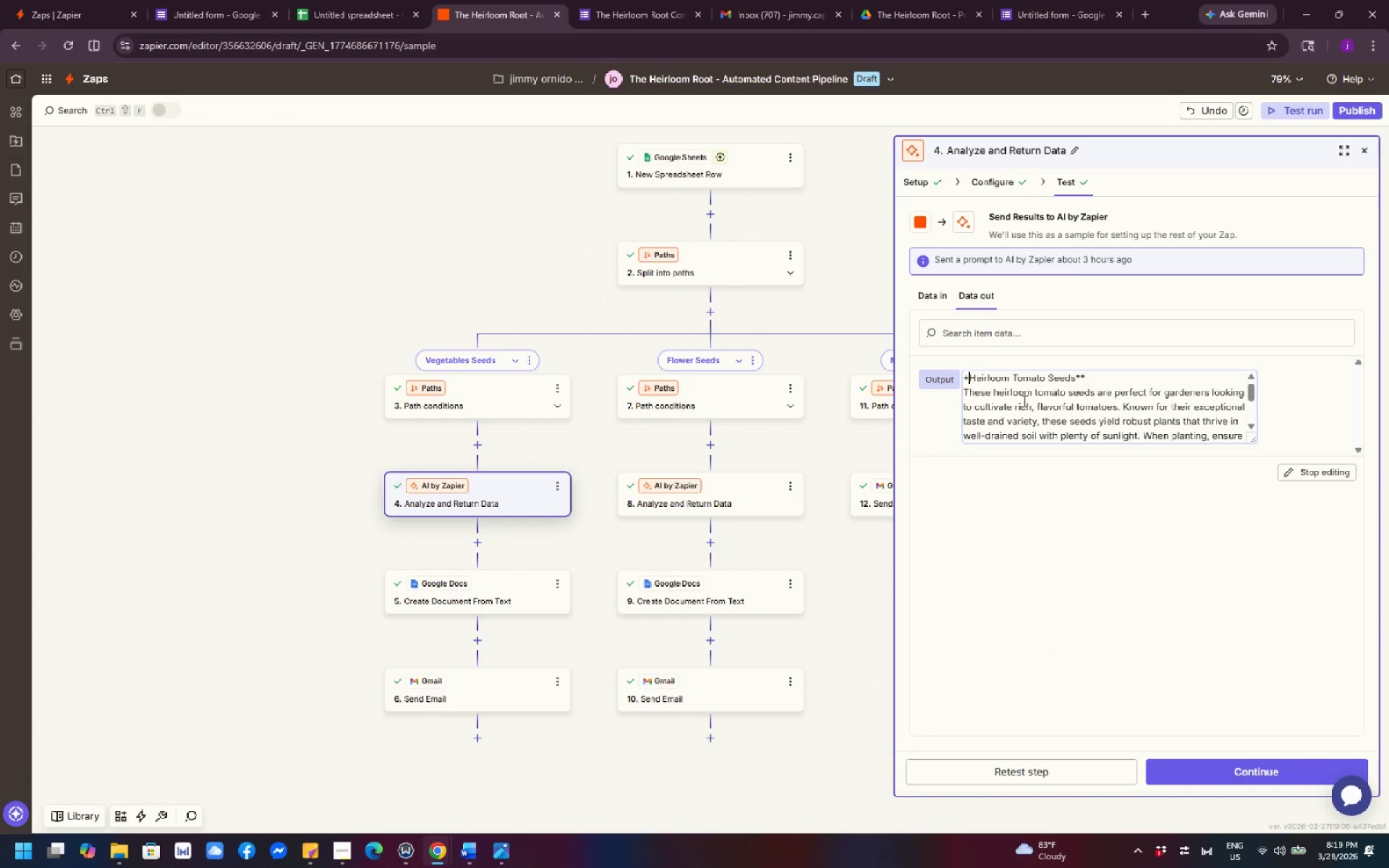 
key(Backspace)
 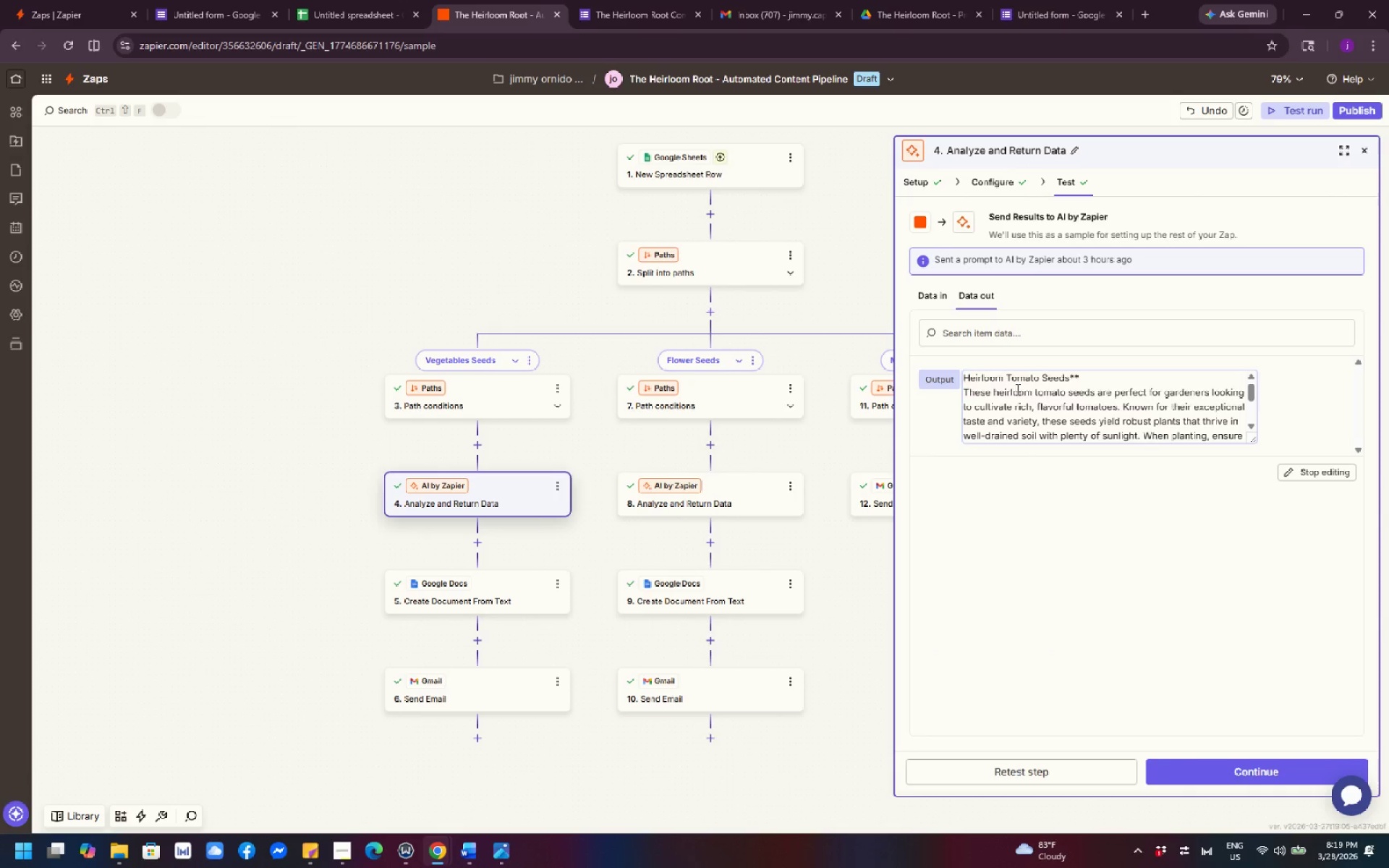 
left_click([1091, 381])
 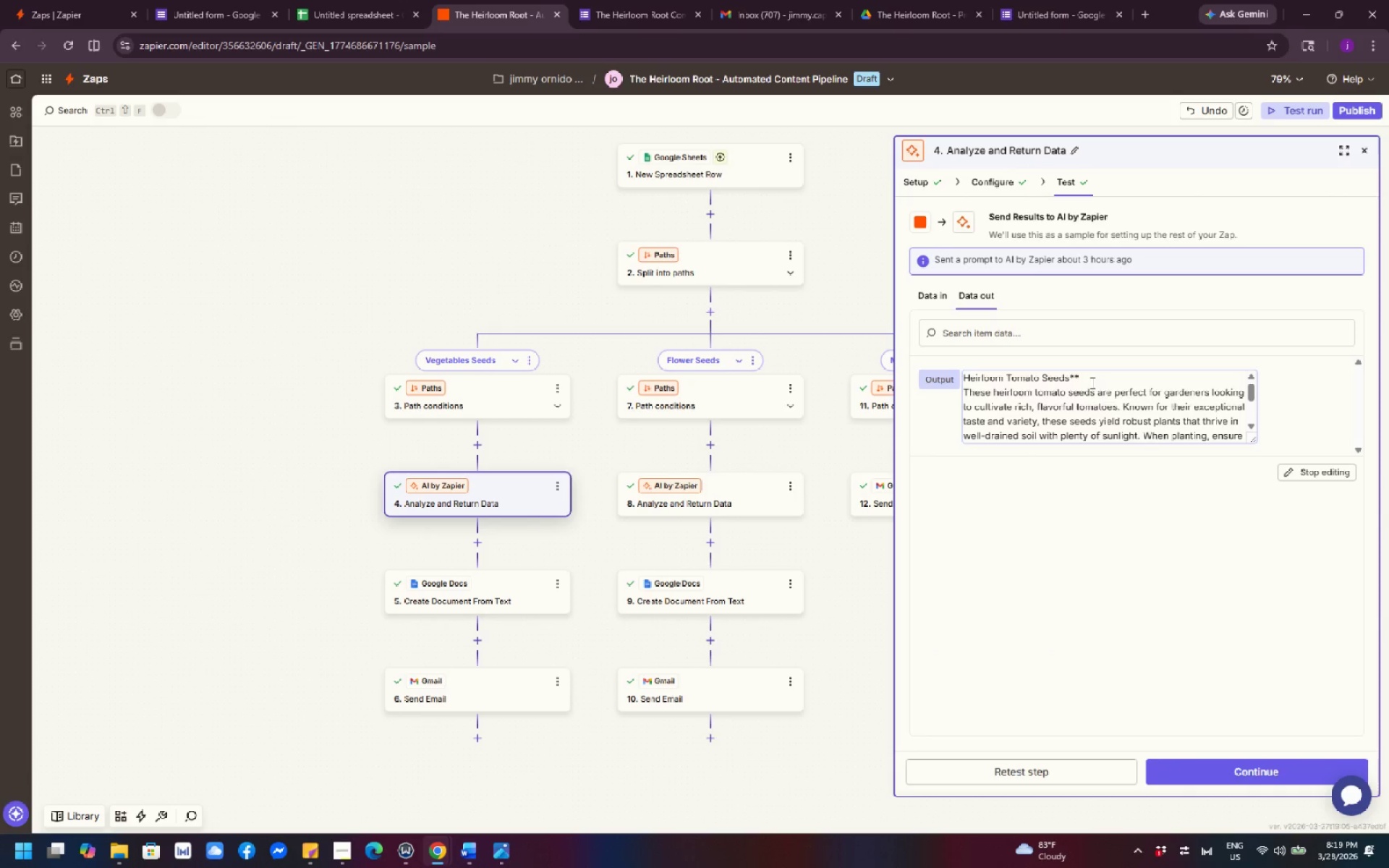 
key(Backspace)
 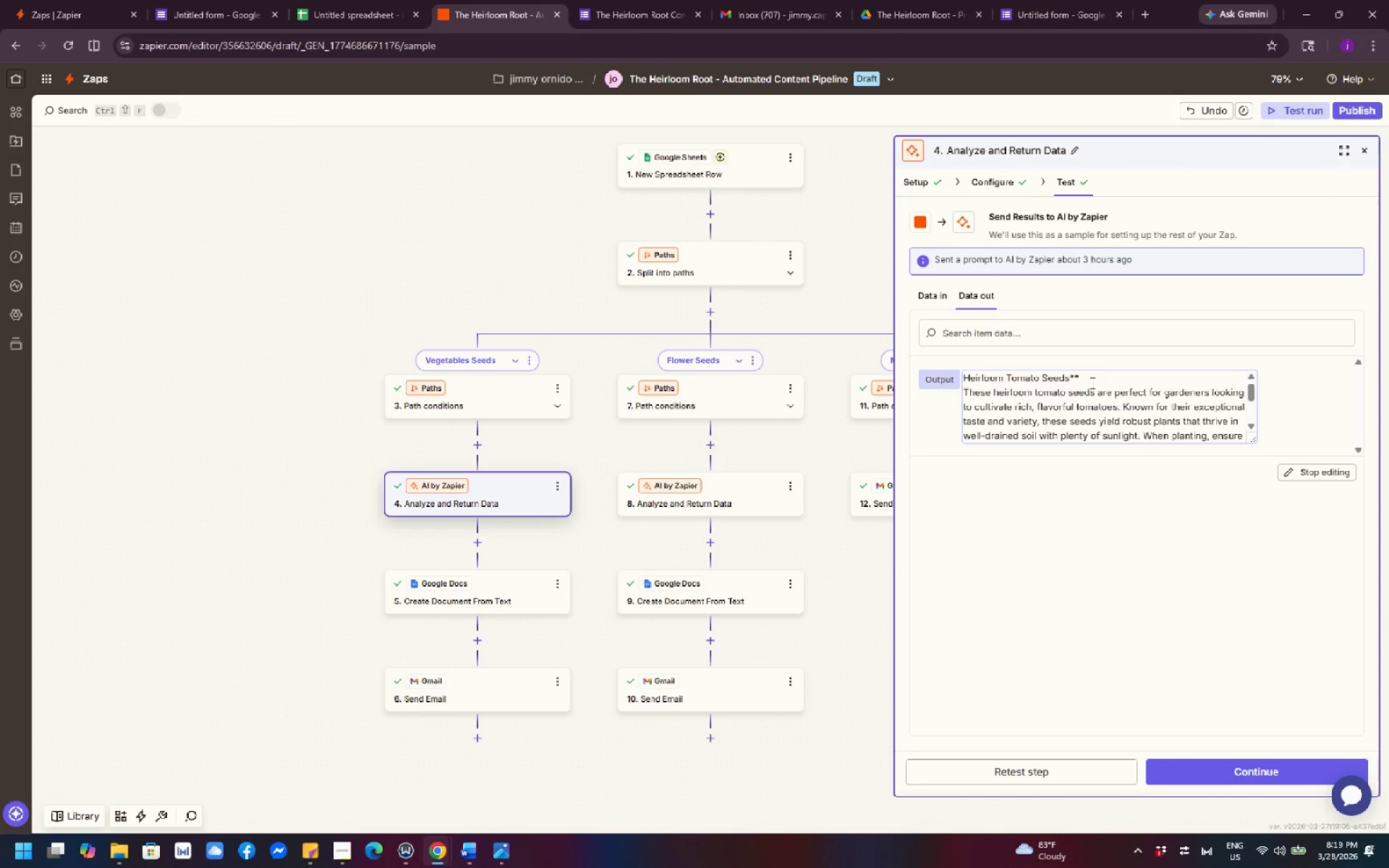 
key(Backspace)
 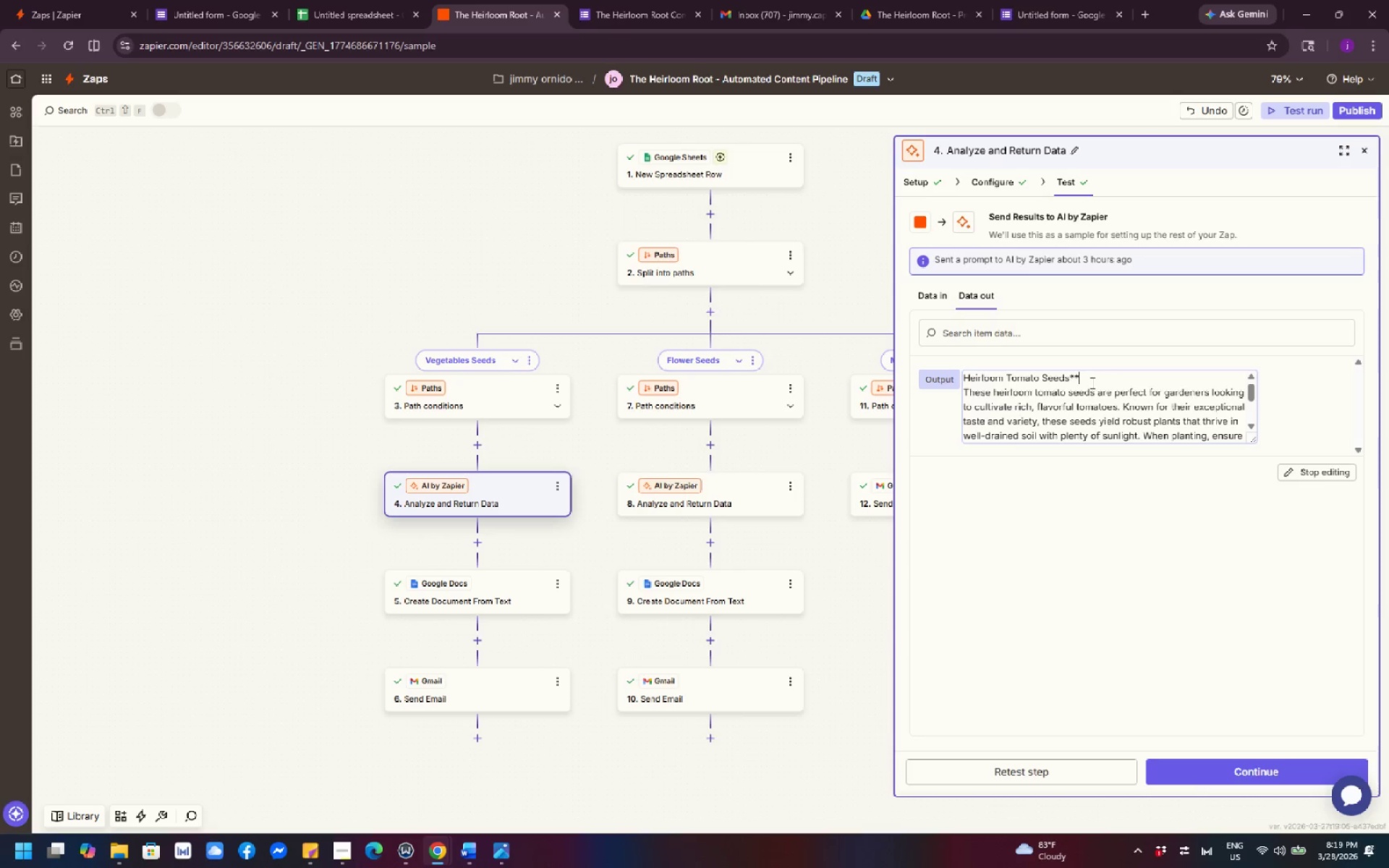 
key(Backspace)
 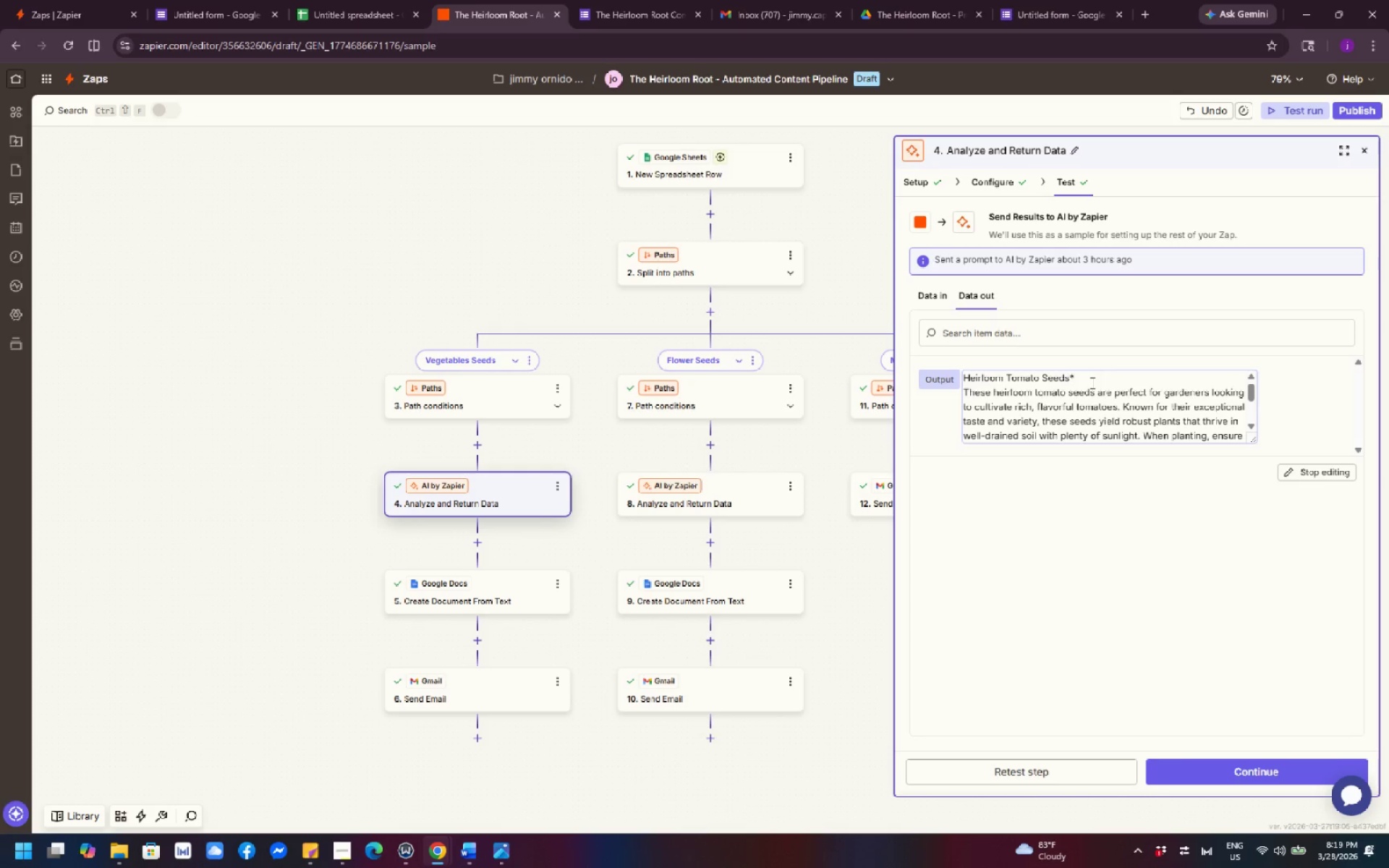 
key(Backspace)
 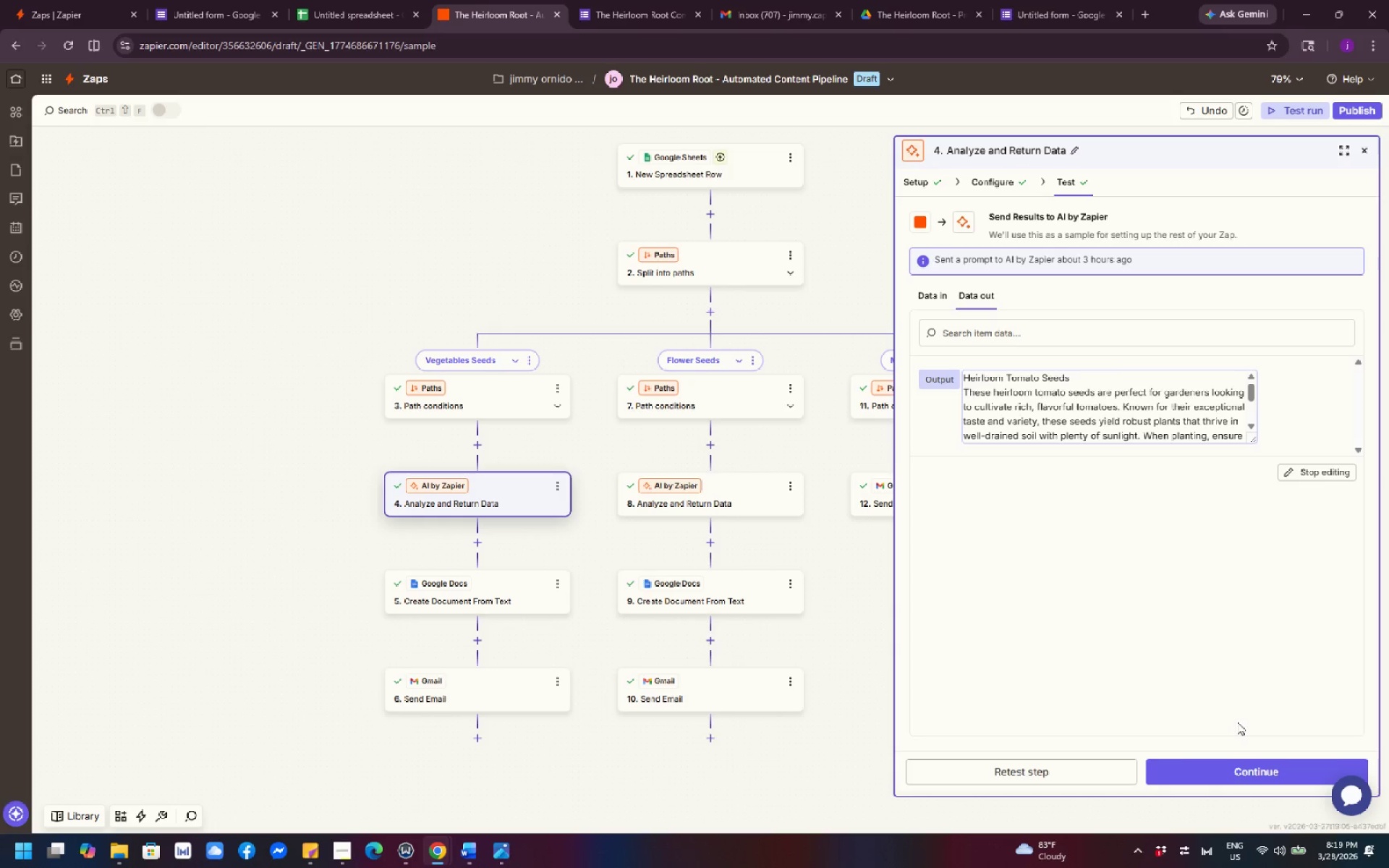 
left_click([1258, 775])
 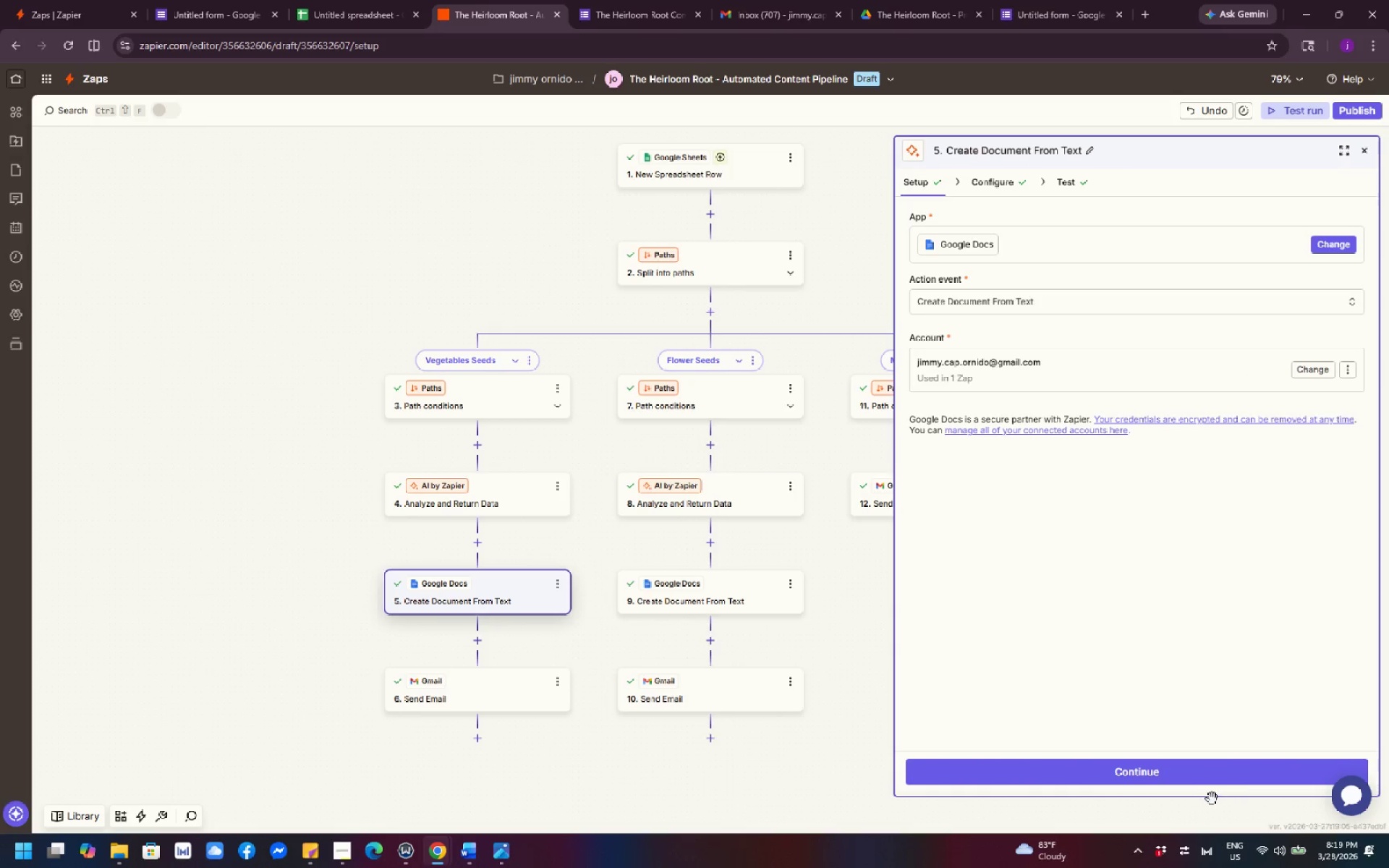 
left_click([1182, 783])
 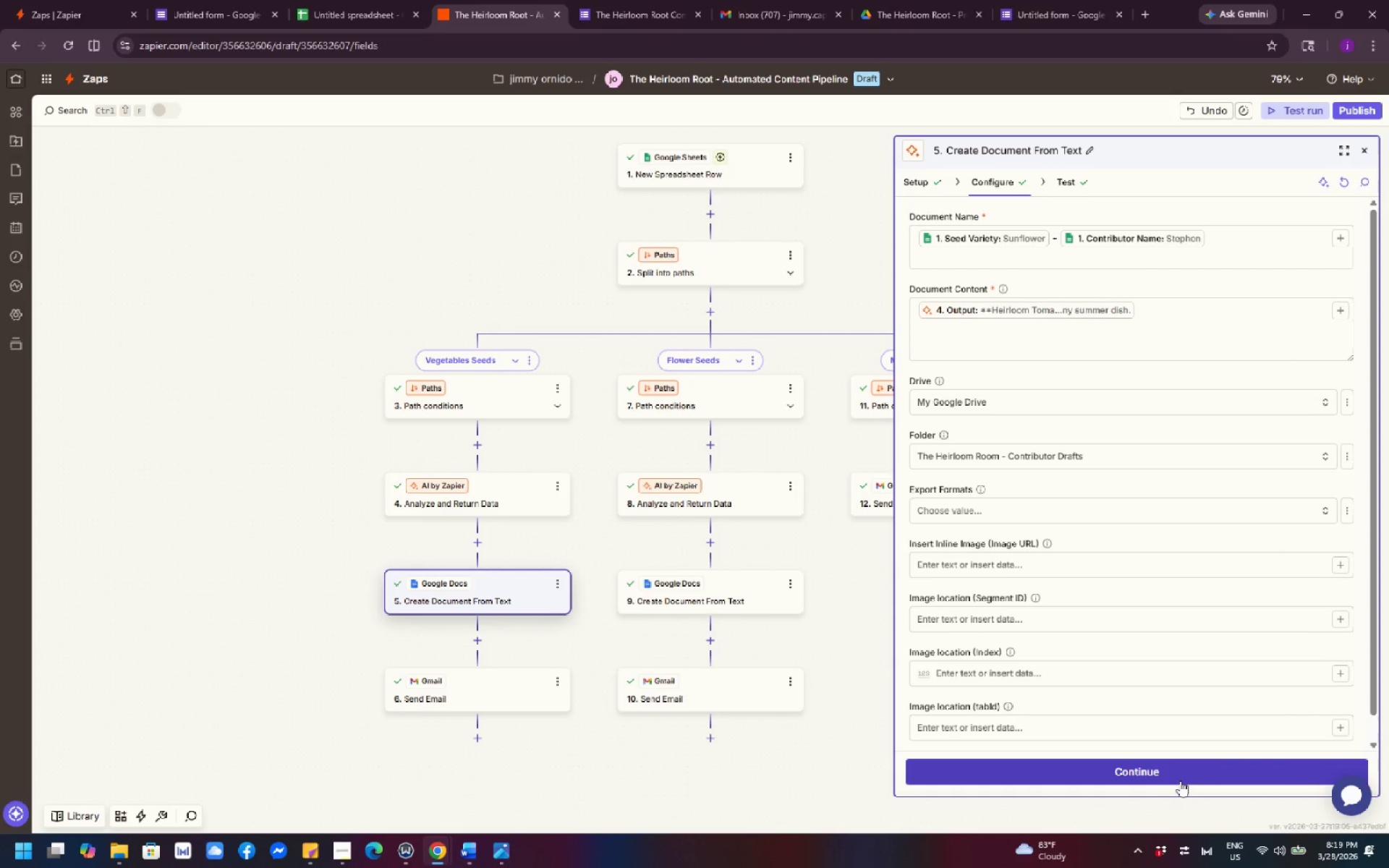 
left_click([1175, 778])
 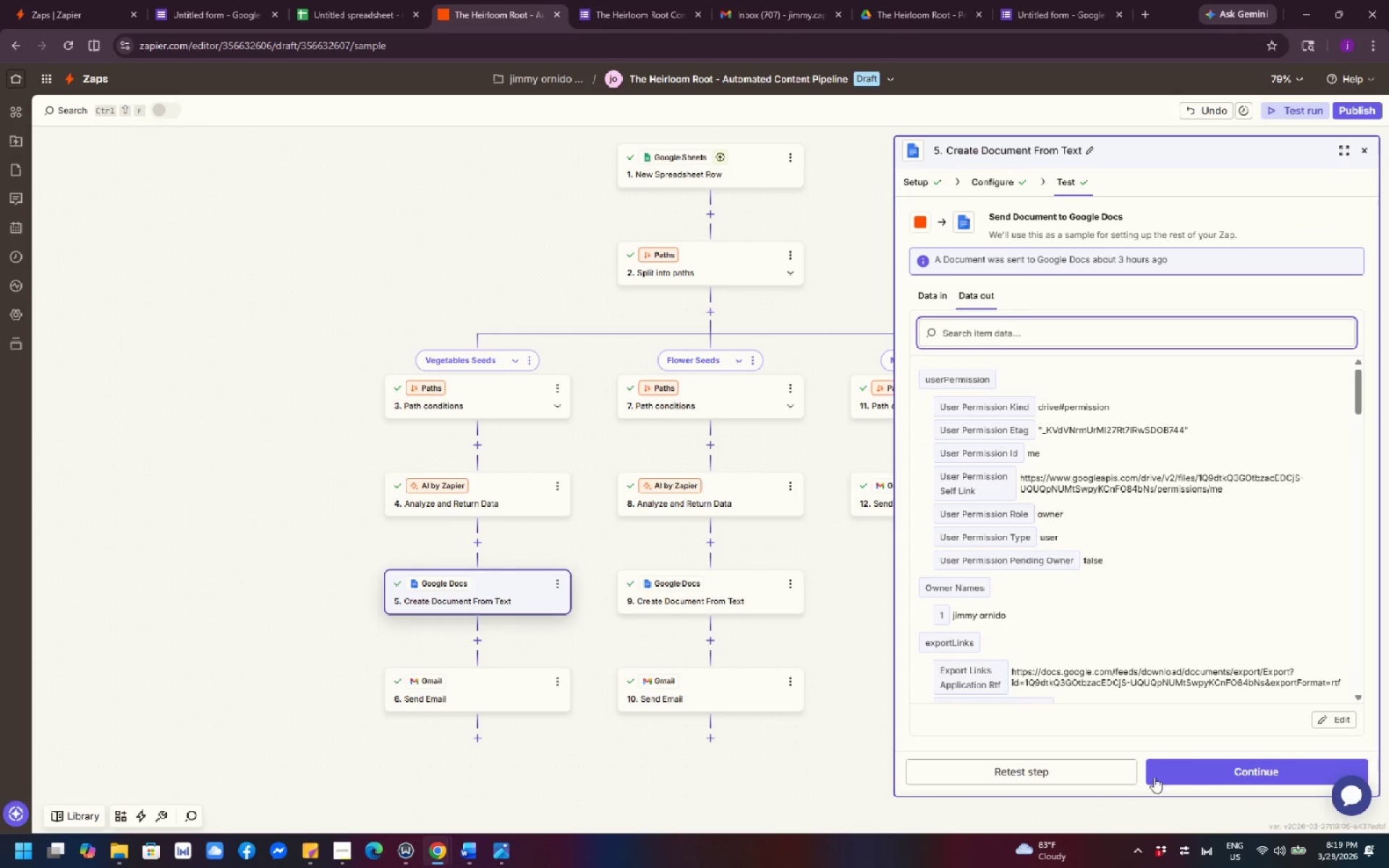 
left_click([1109, 771])
 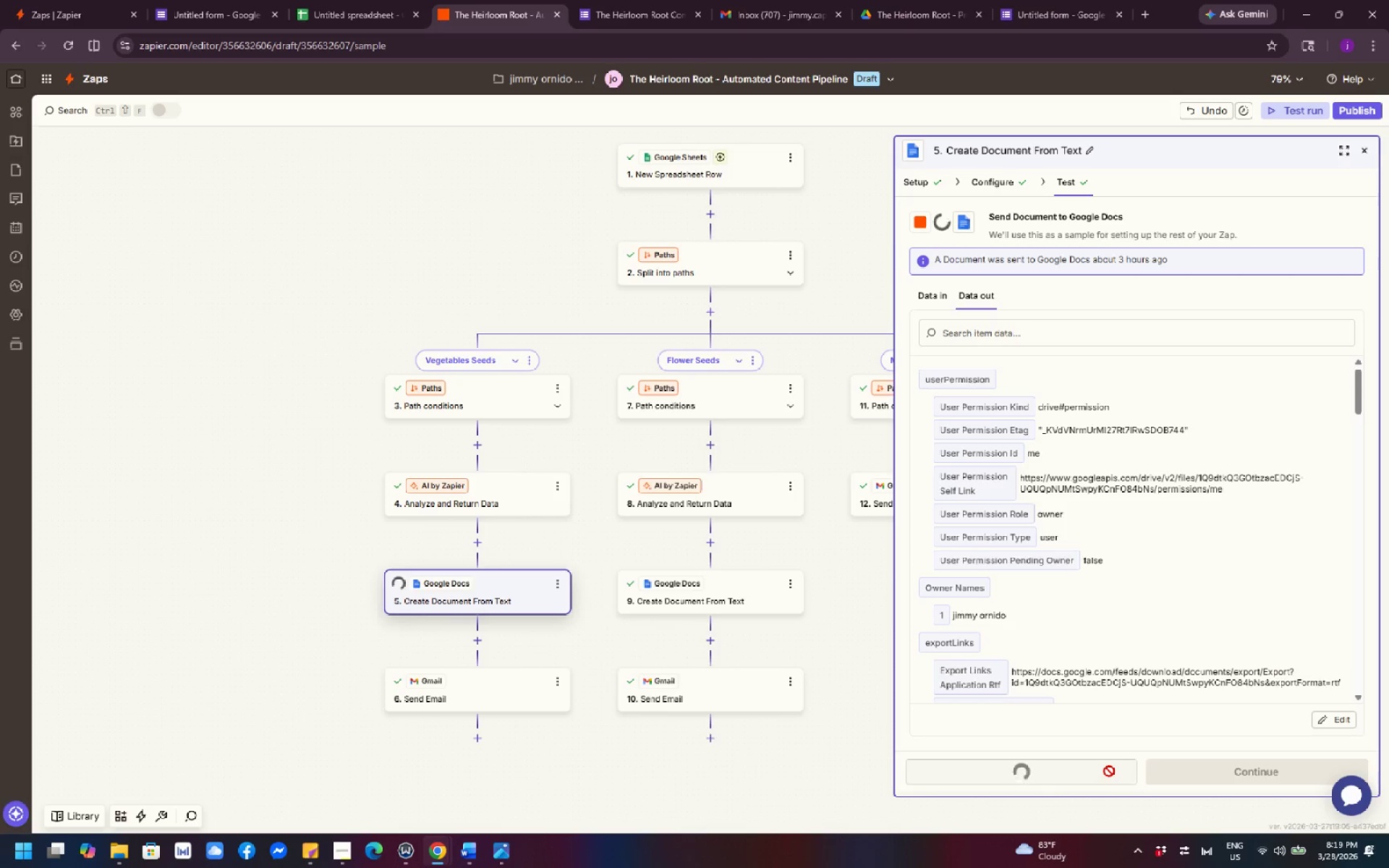 
wait(8.42)
 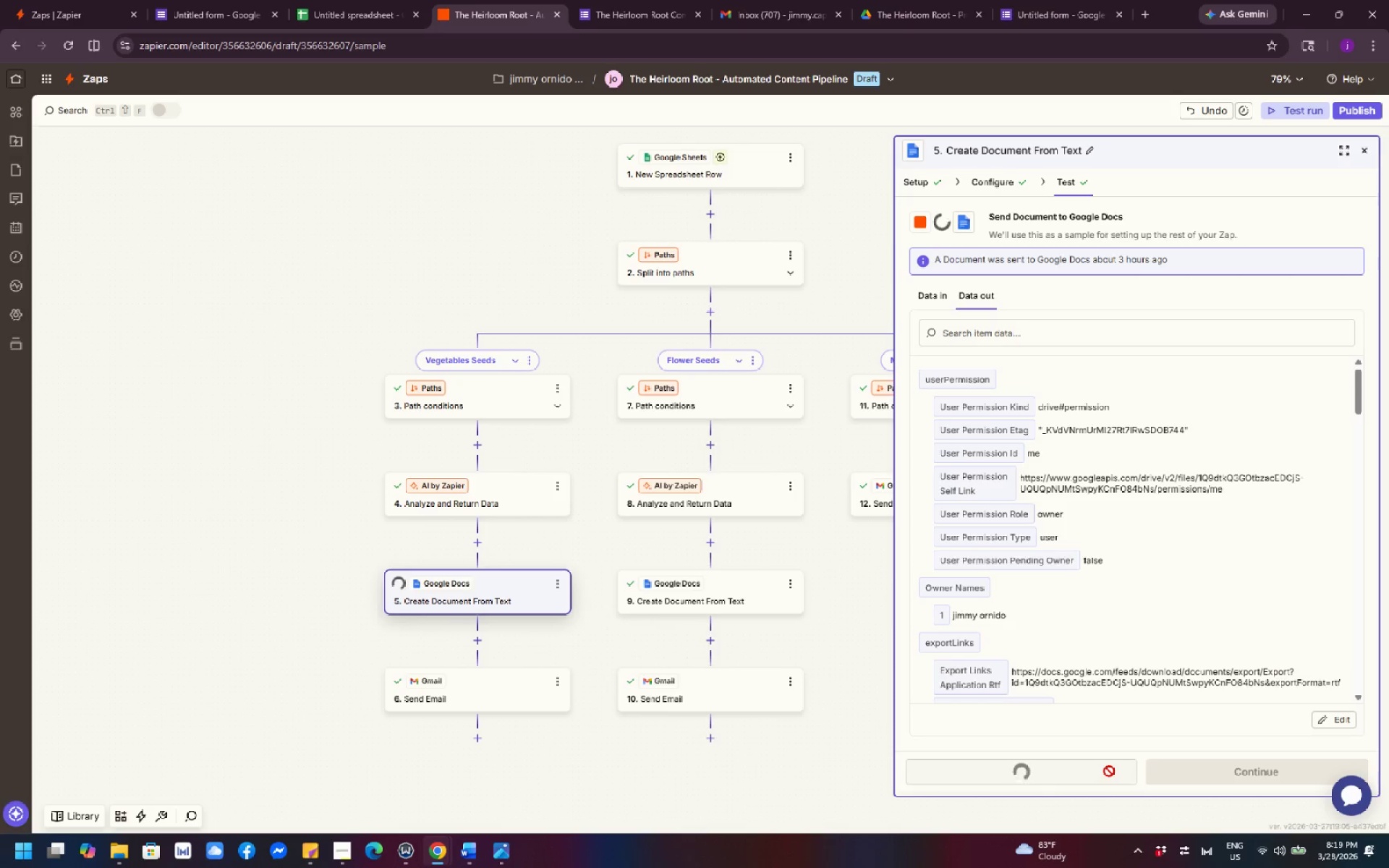 
left_click([523, 492])
 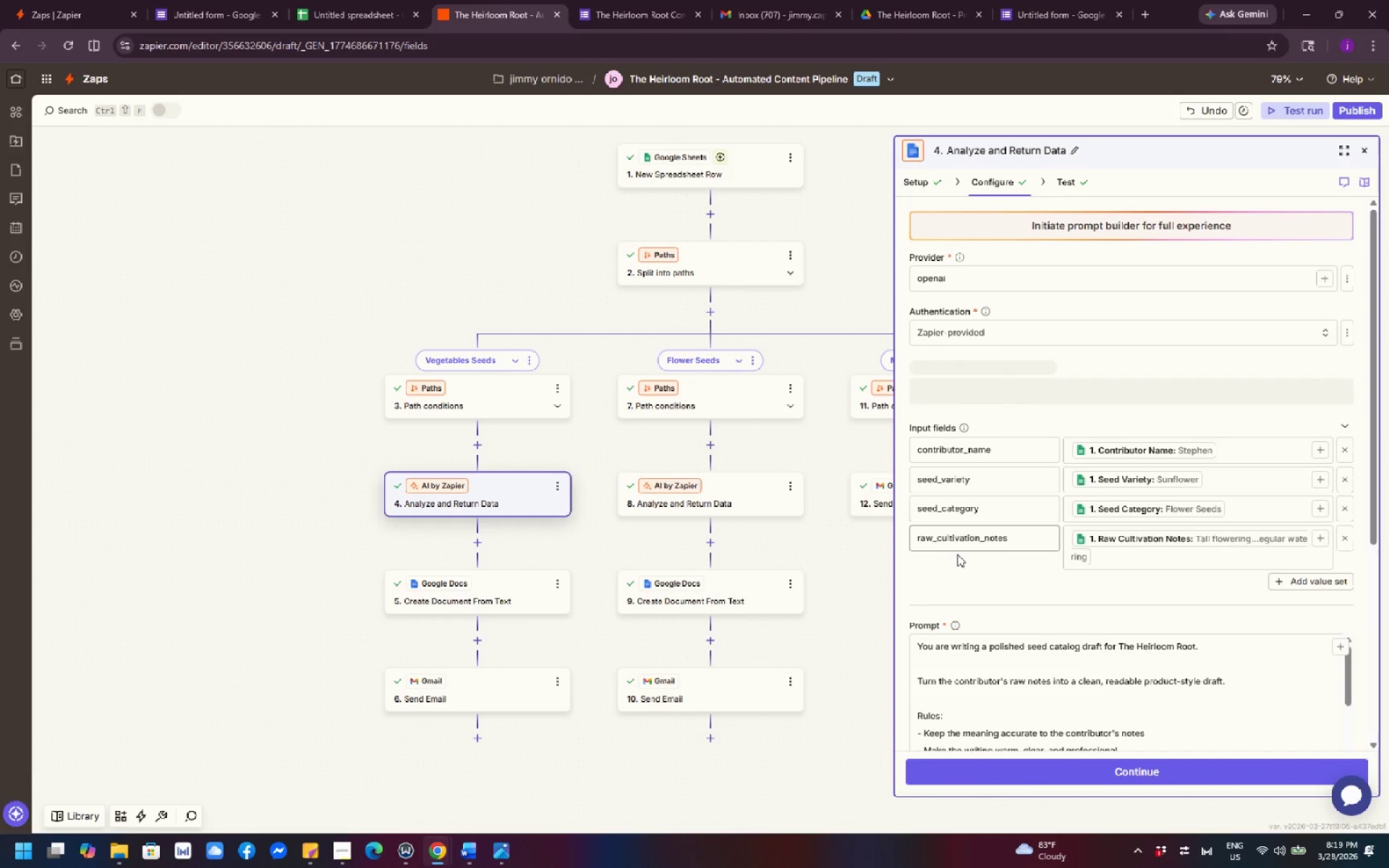 
scroll: coordinate [1002, 580], scroll_direction: down, amount: 3.0
 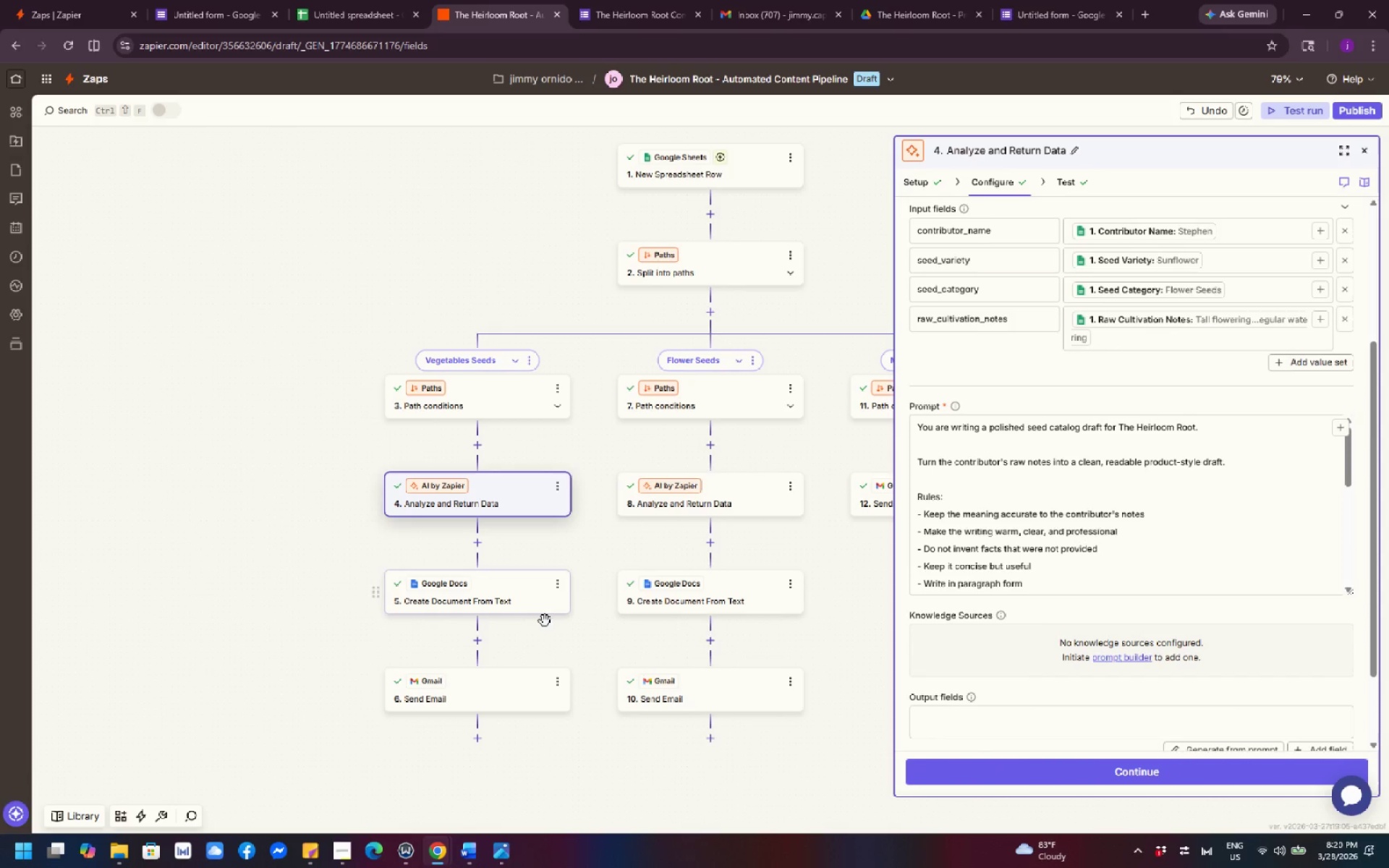 
left_click([483, 597])
 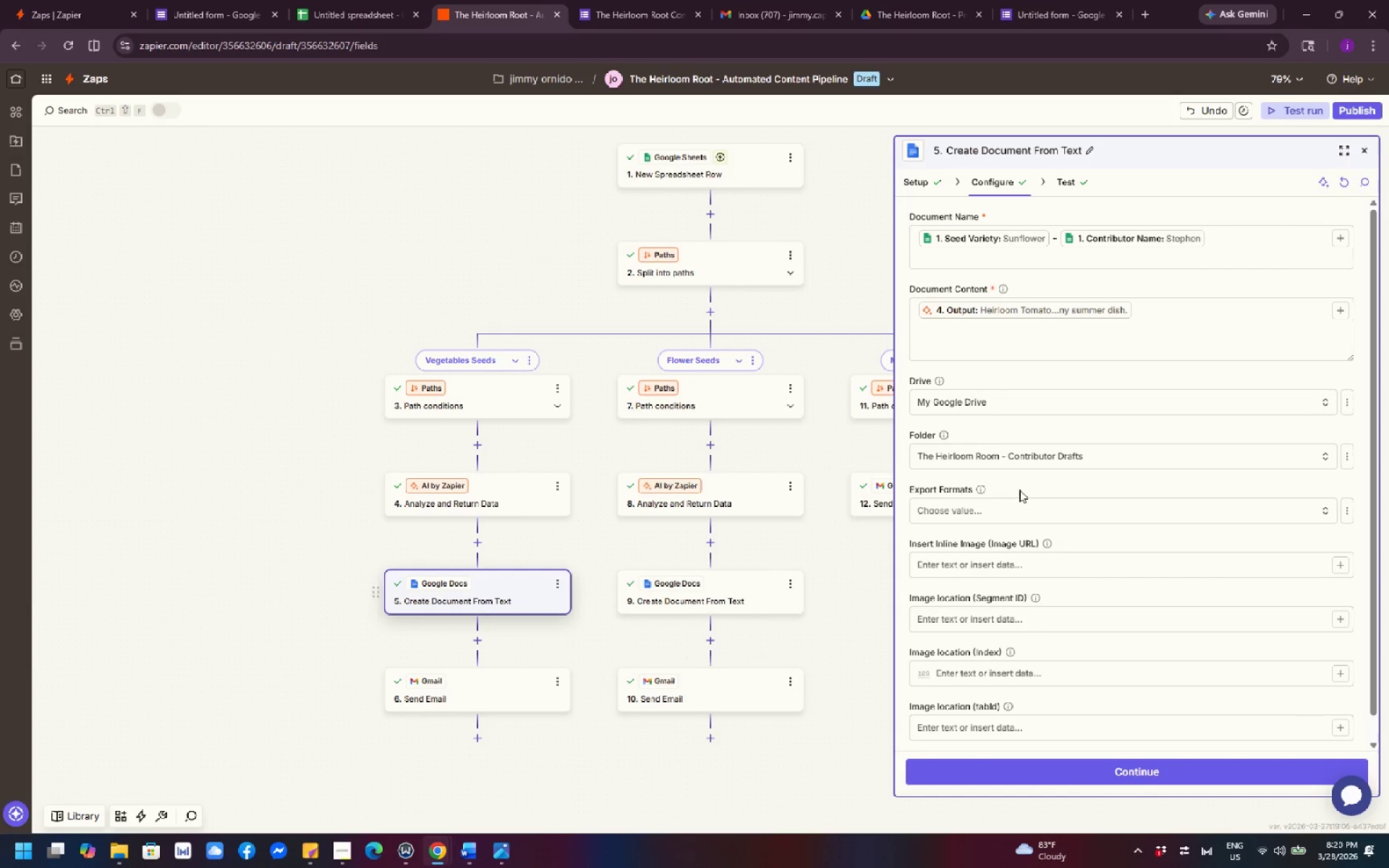 
scroll: coordinate [1151, 488], scroll_direction: down, amount: 4.0
 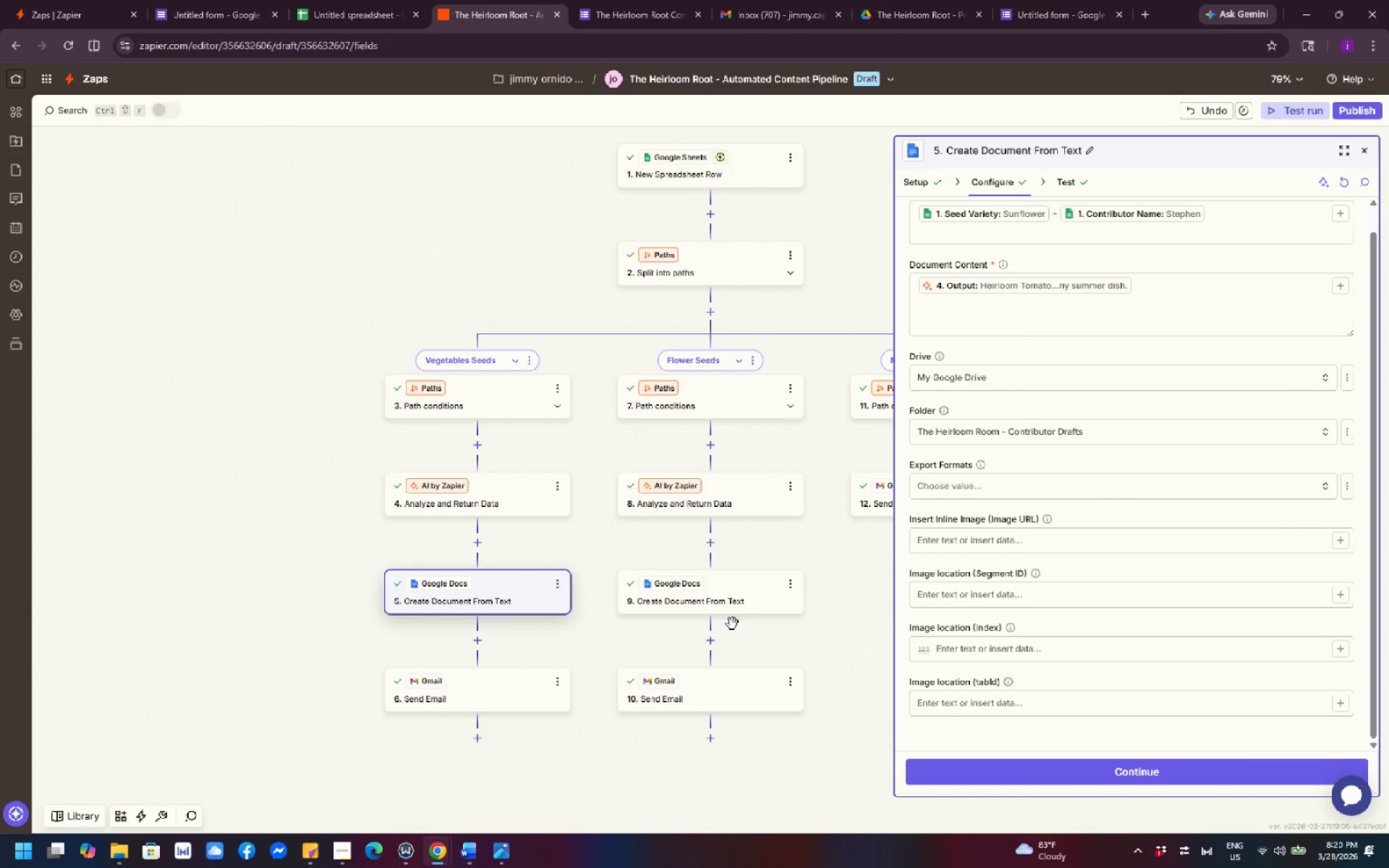 
left_click([723, 597])
 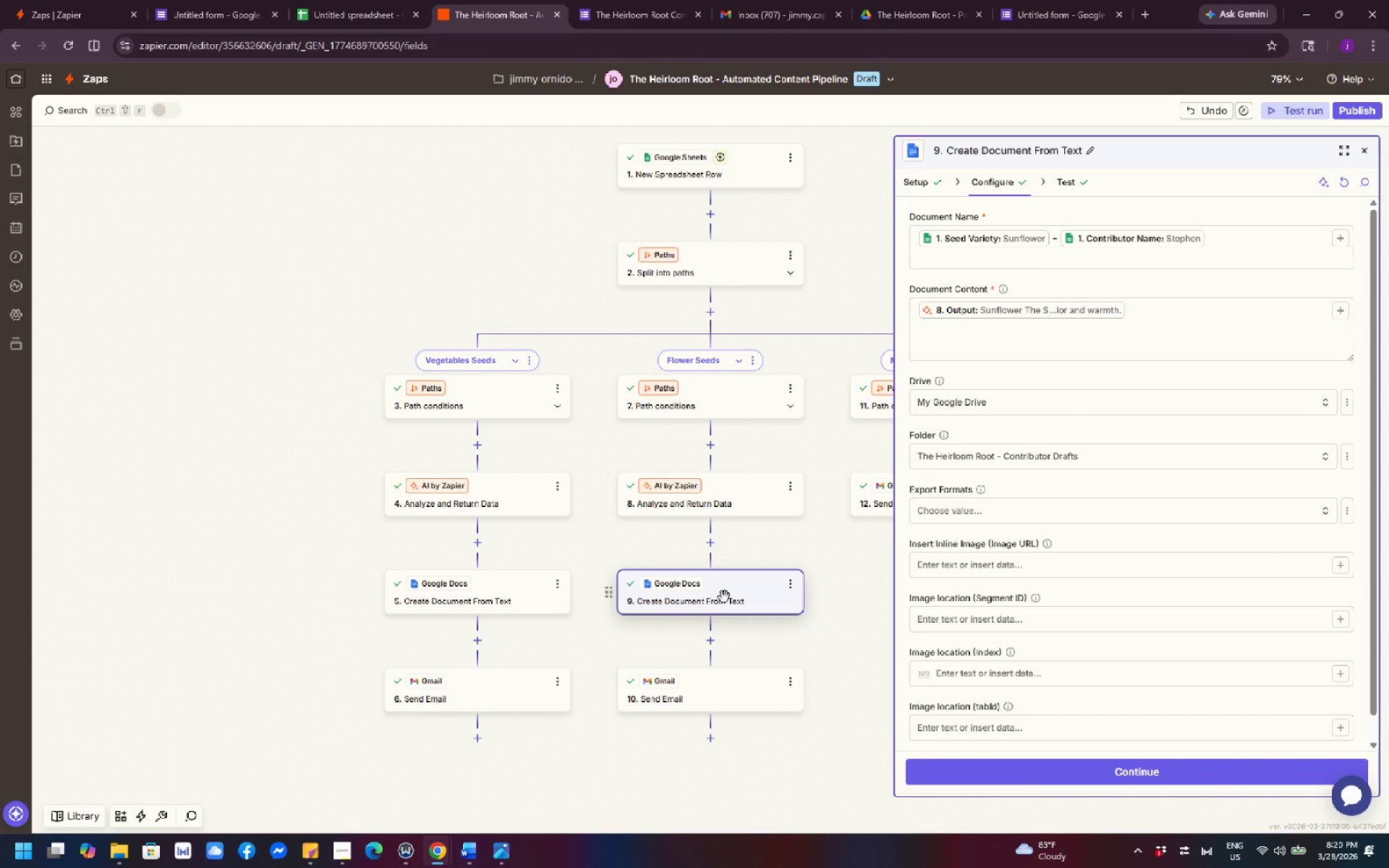 
wait(12.95)
 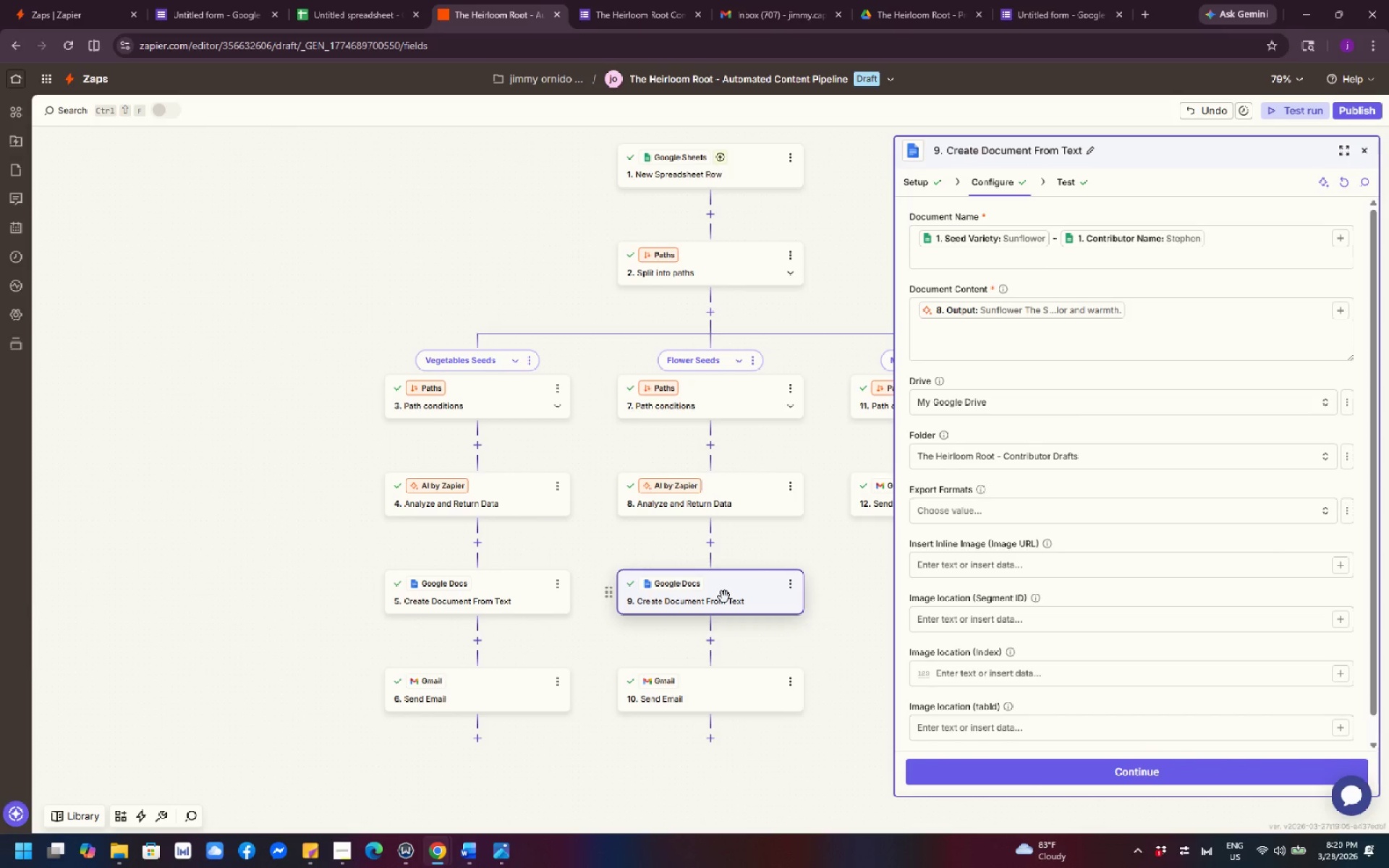 
left_click([724, 597])
 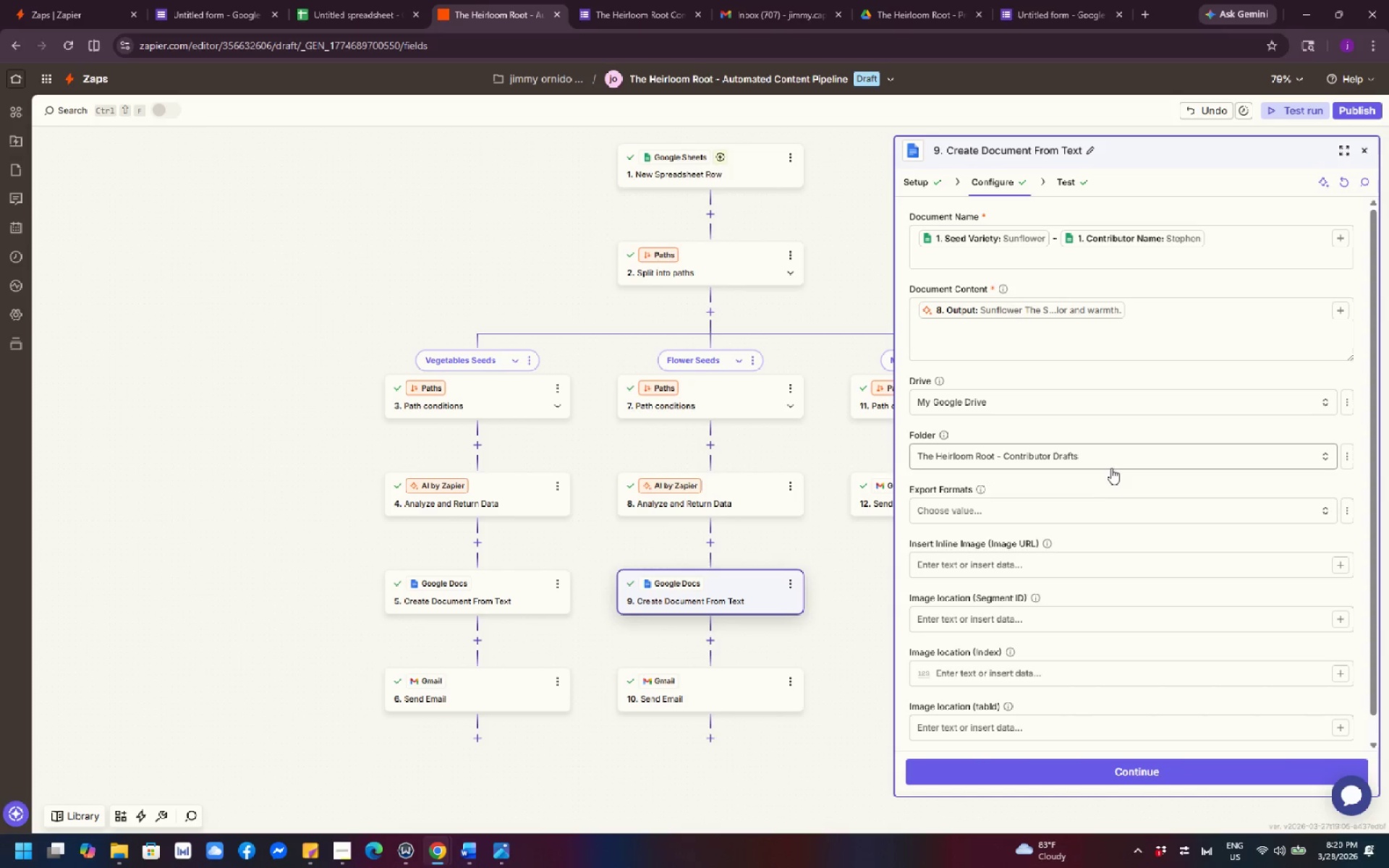 
left_click([1109, 454])
 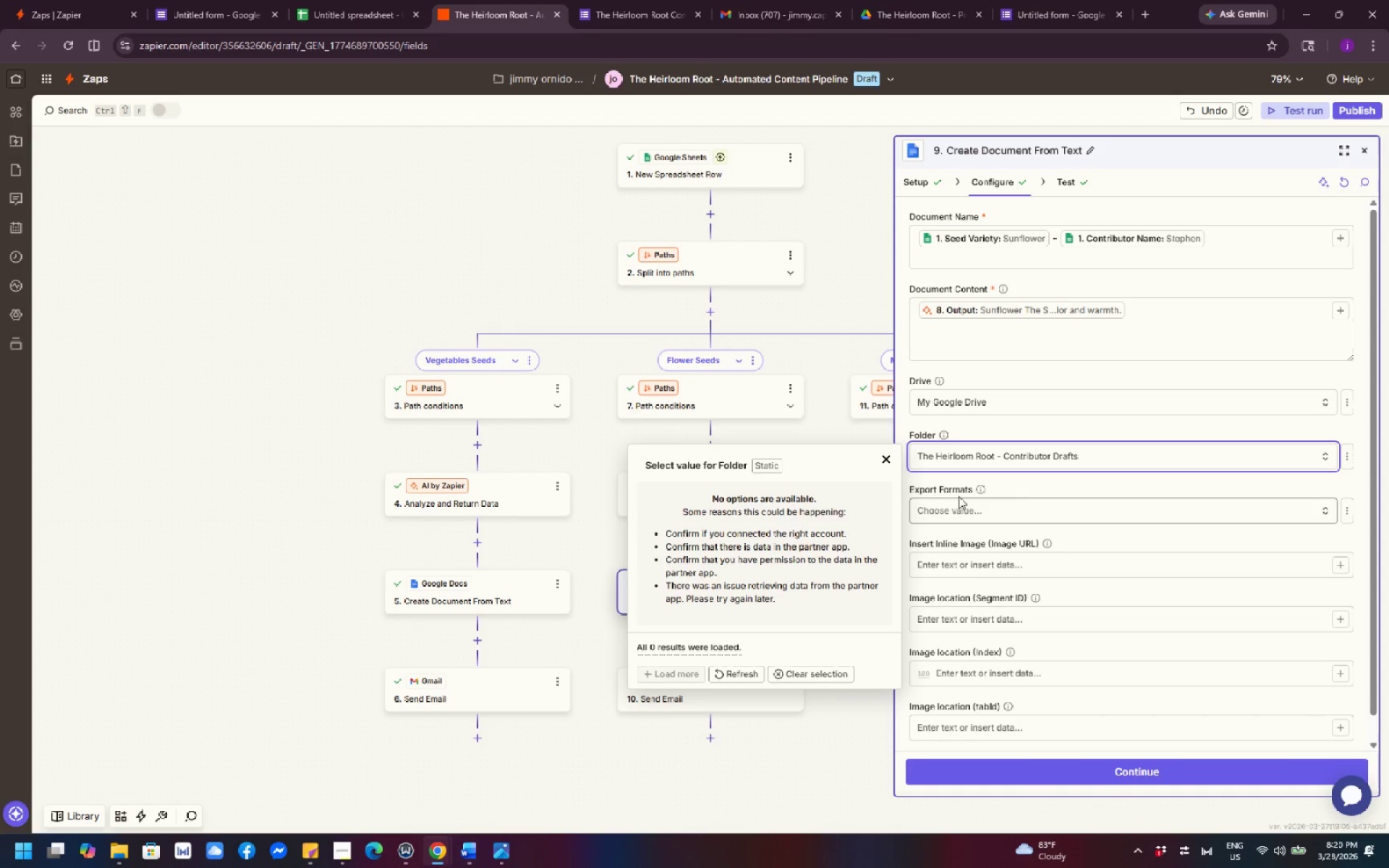 
wait(6.67)
 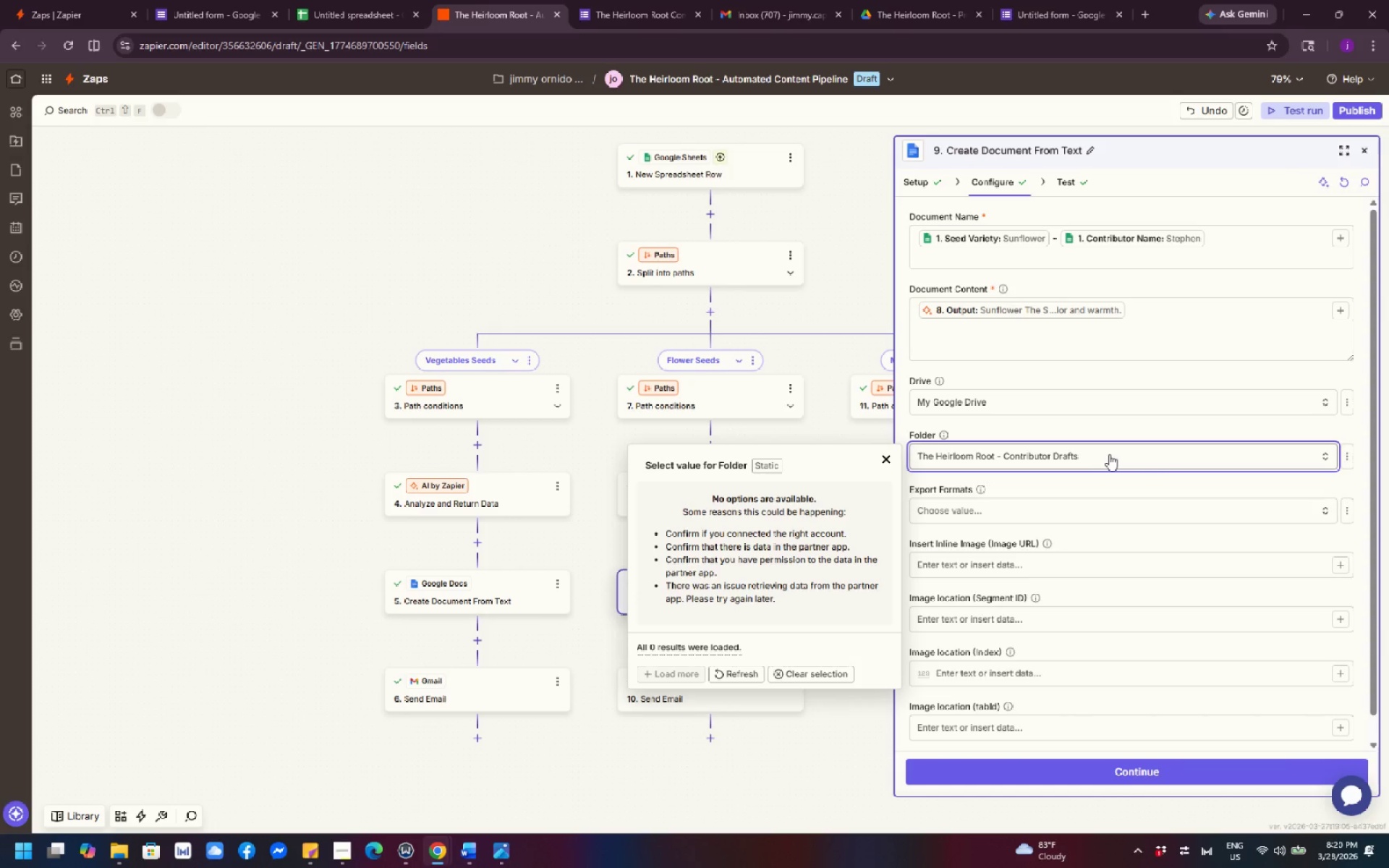 
left_click([818, 673])
 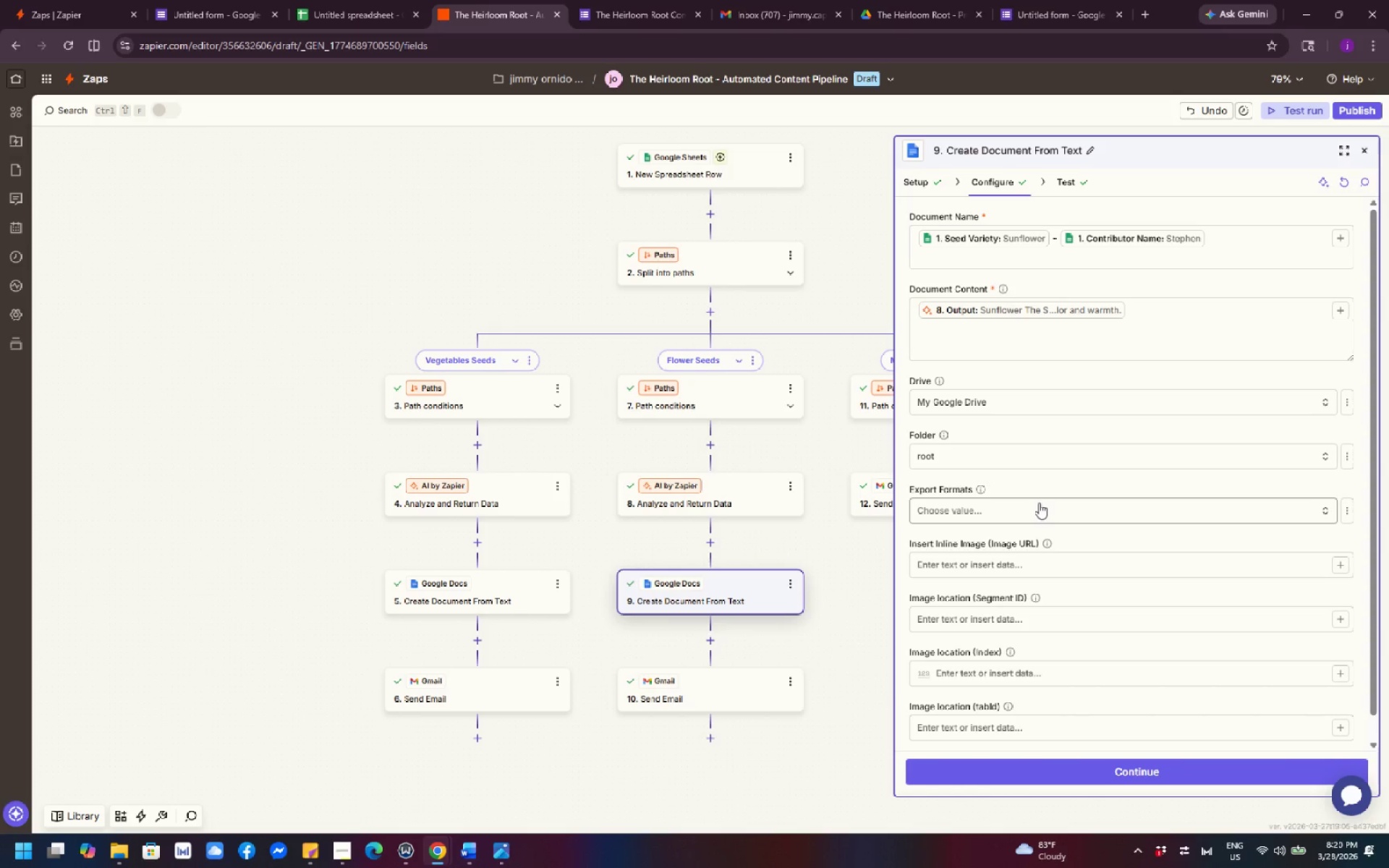 
wait(12.23)
 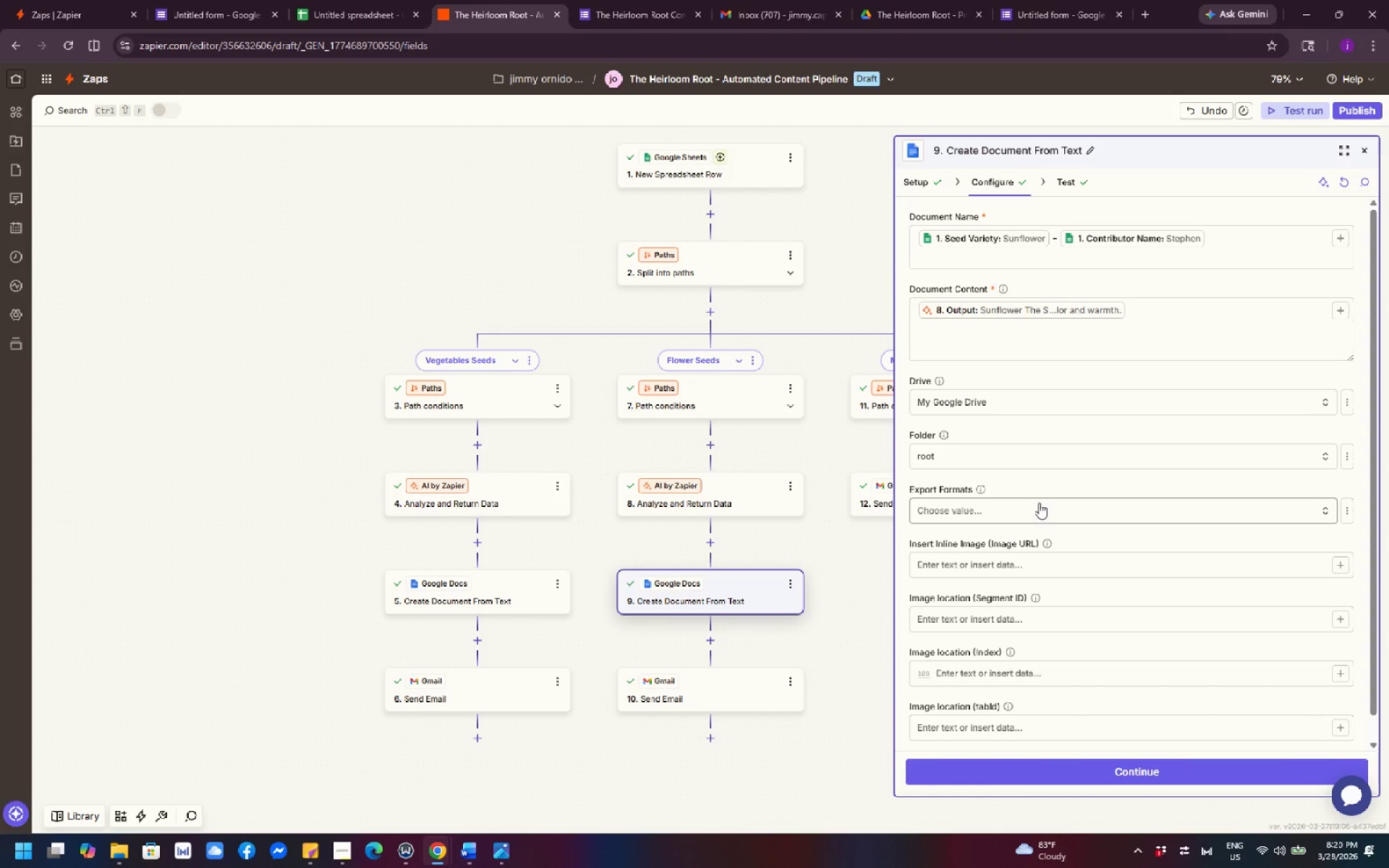 
left_click([1199, 506])
 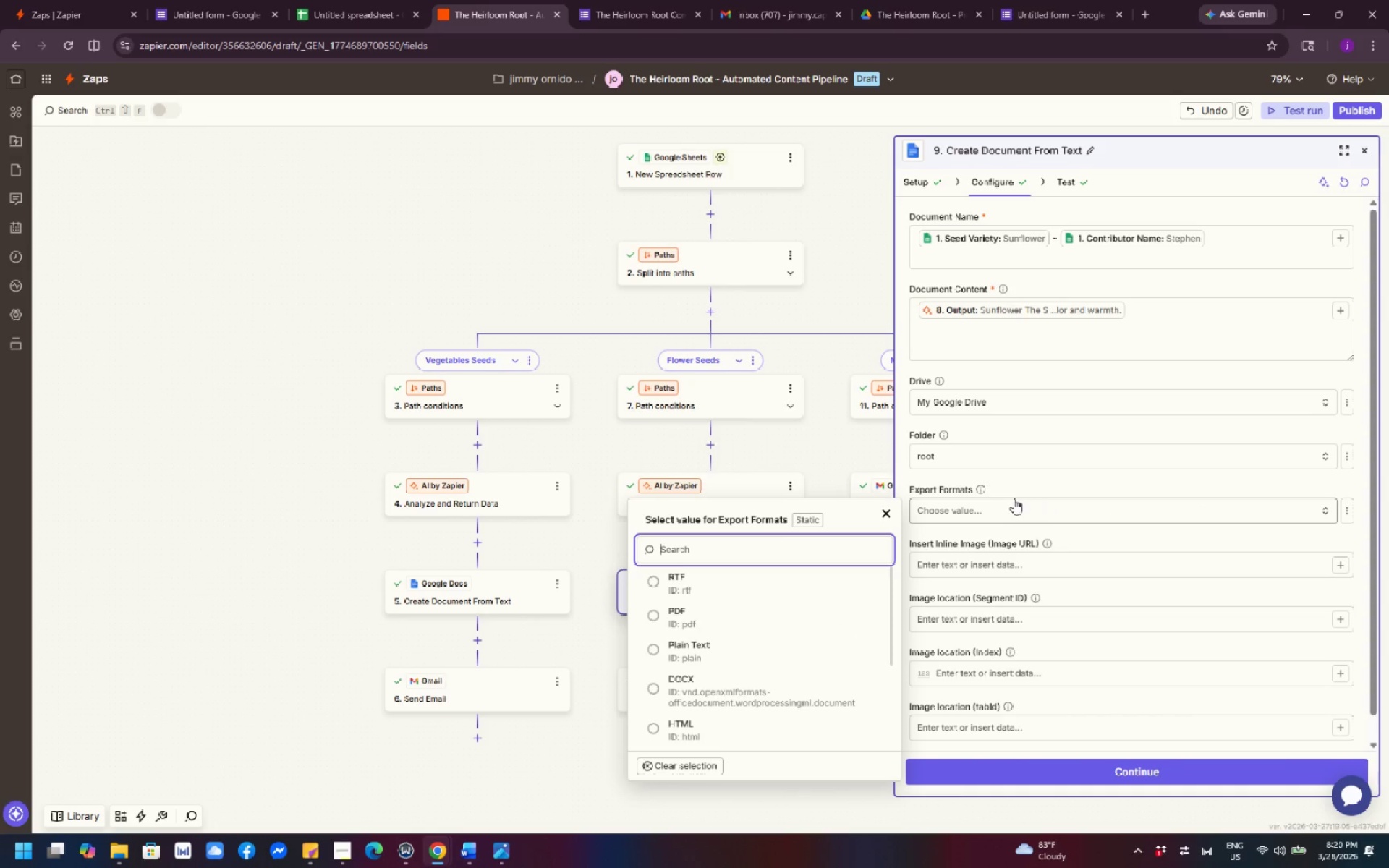 
wait(5.09)
 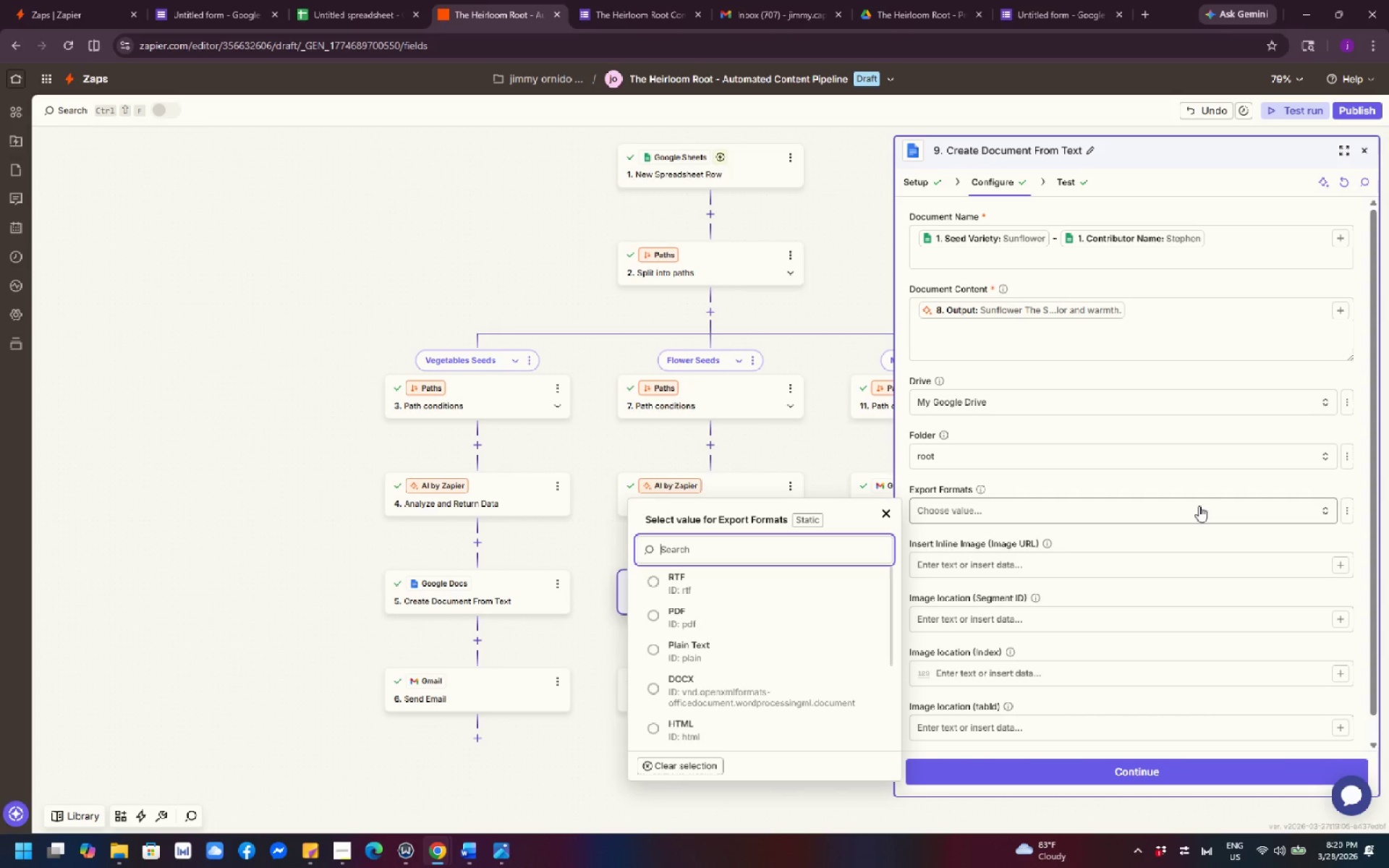 
left_click([886, 509])
 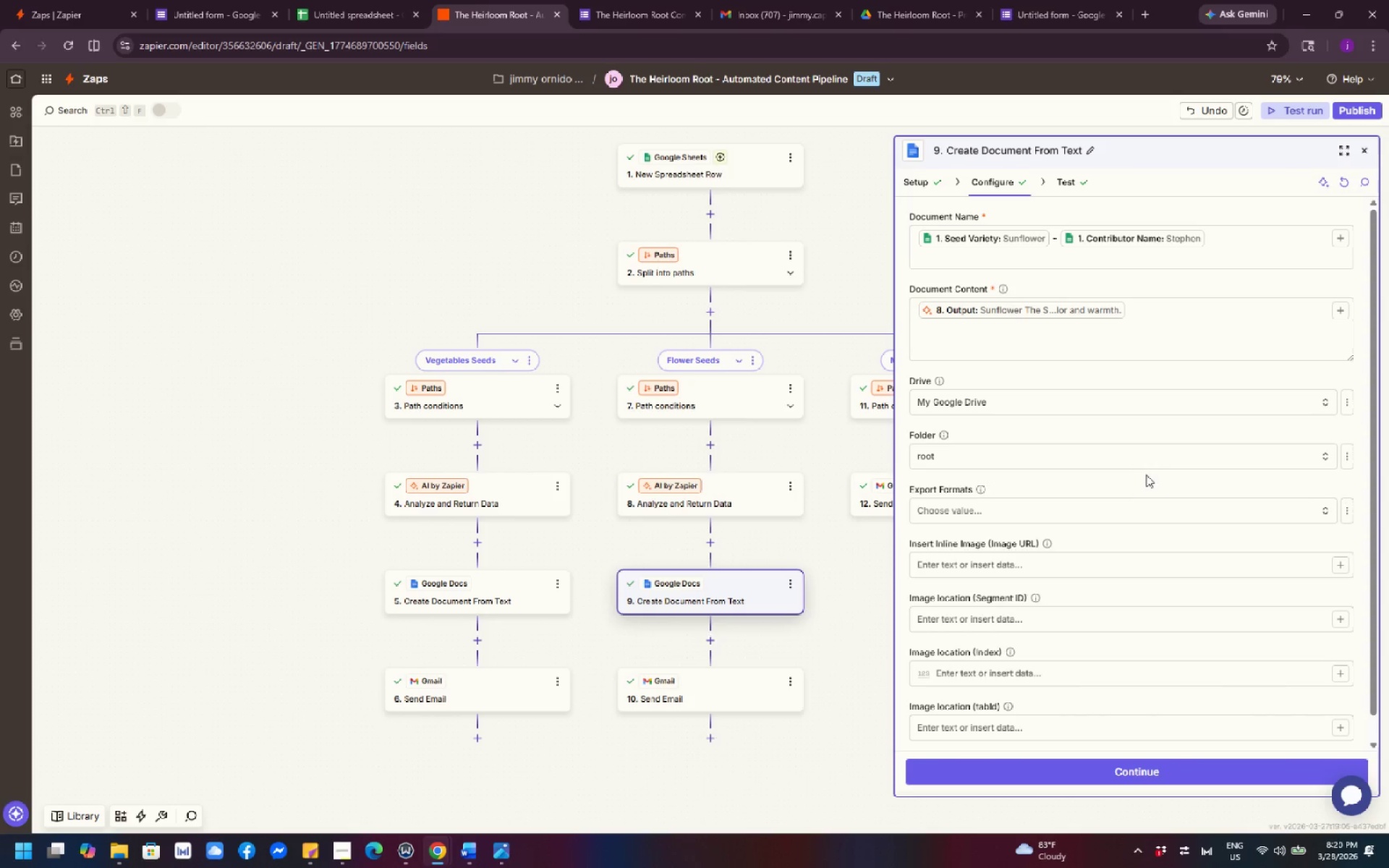 
left_click([1196, 458])
 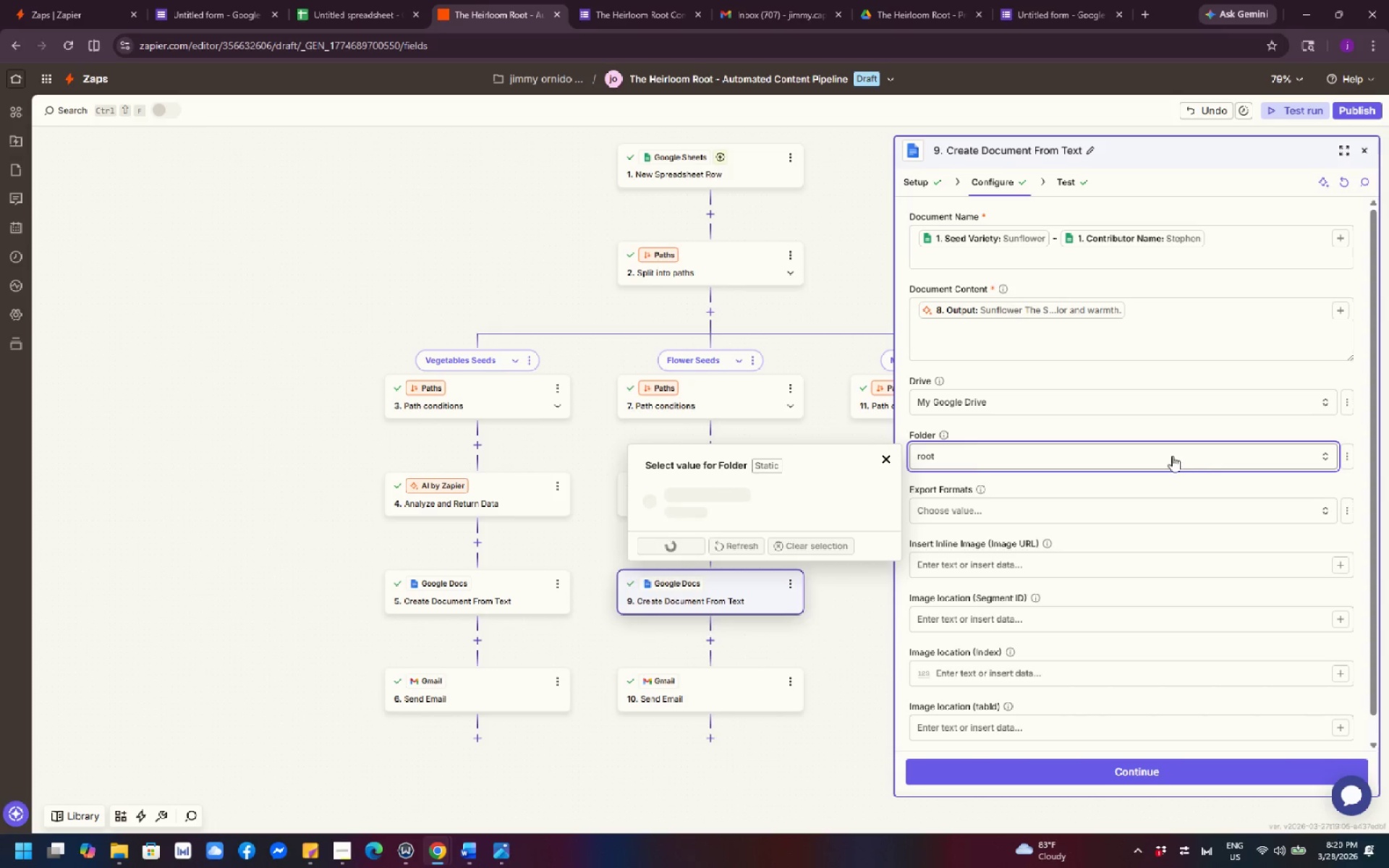 
left_click([935, 461])
 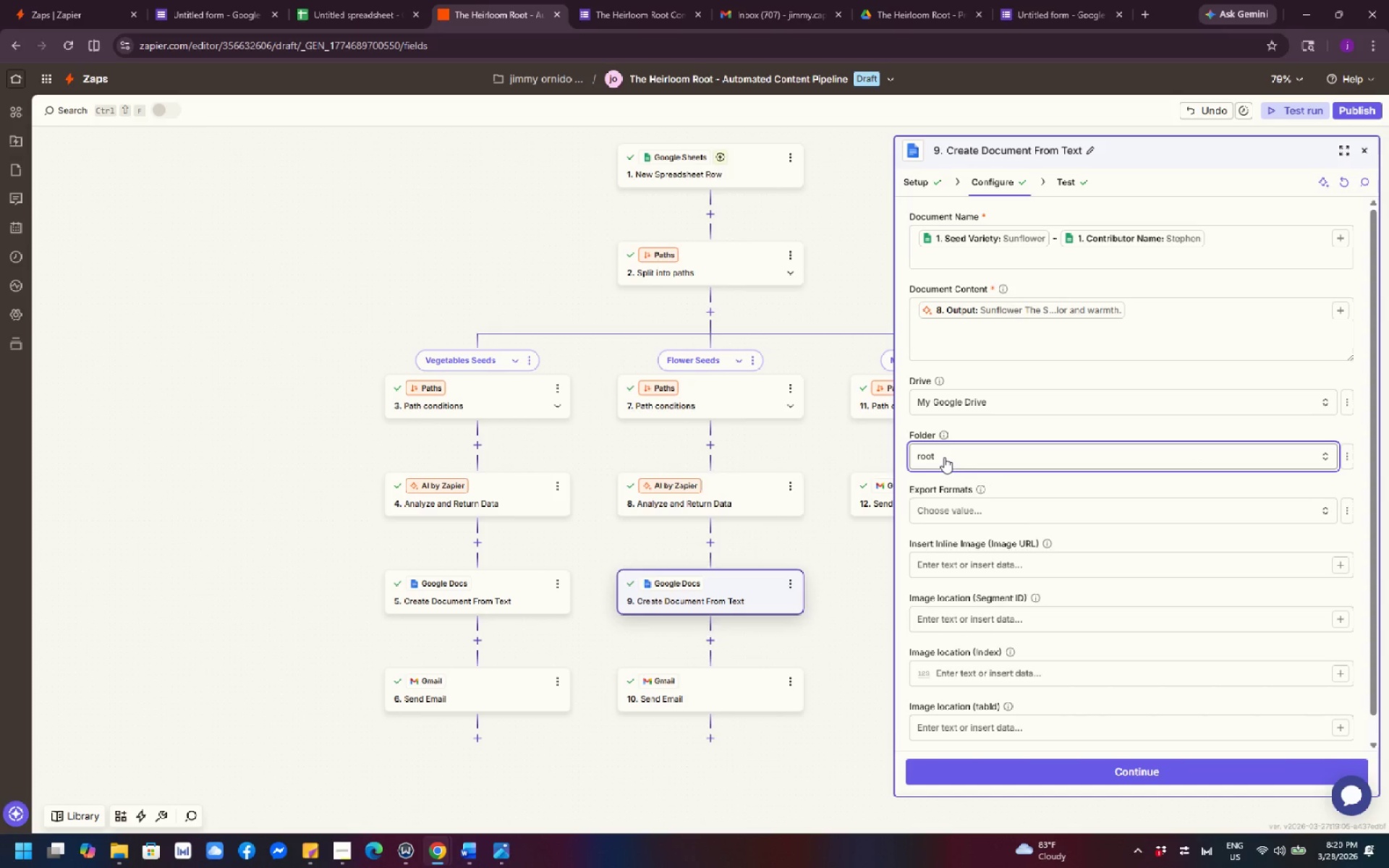 
left_click([944, 457])
 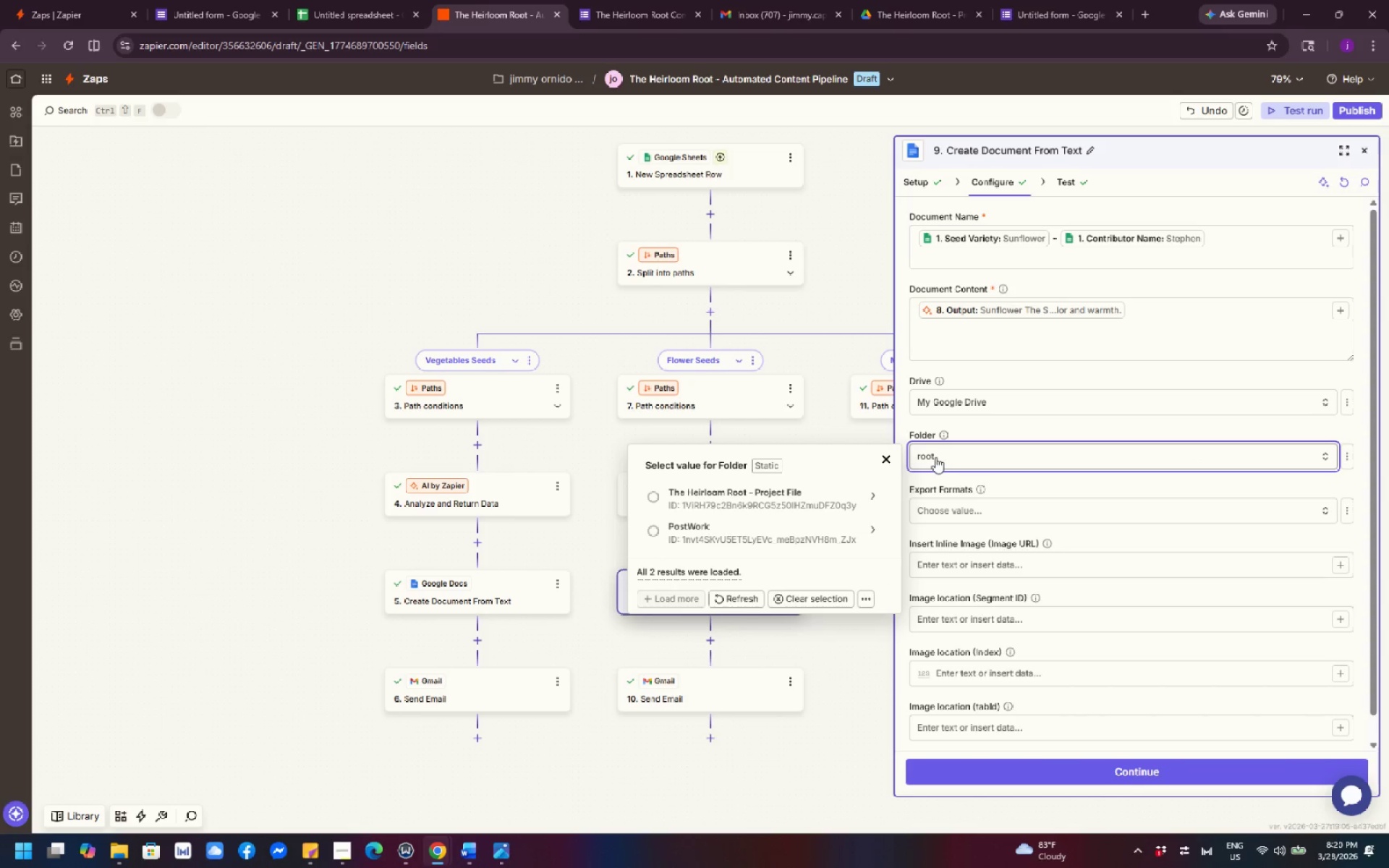 
left_click([1346, 456])
 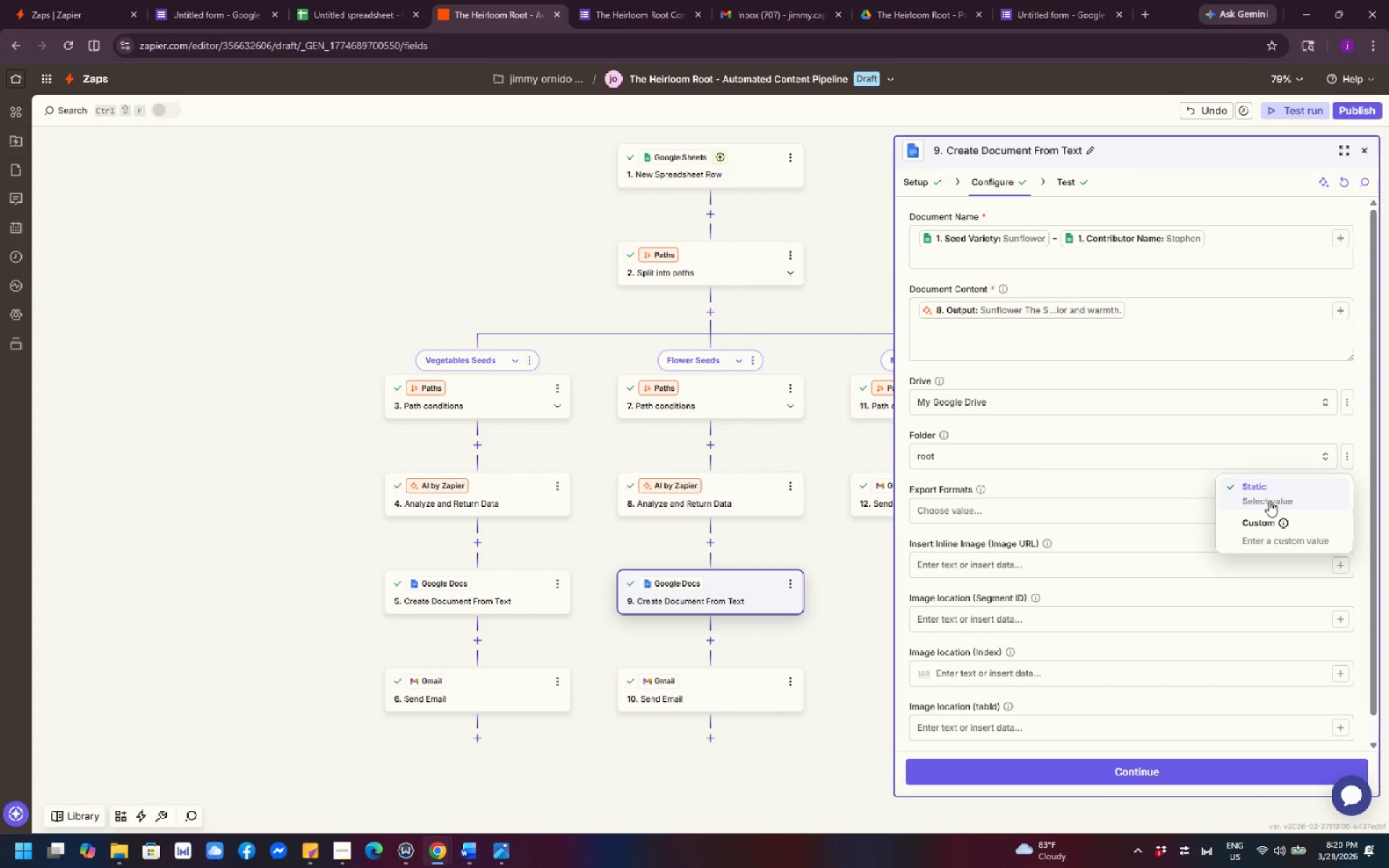 
double_click([1059, 459])
 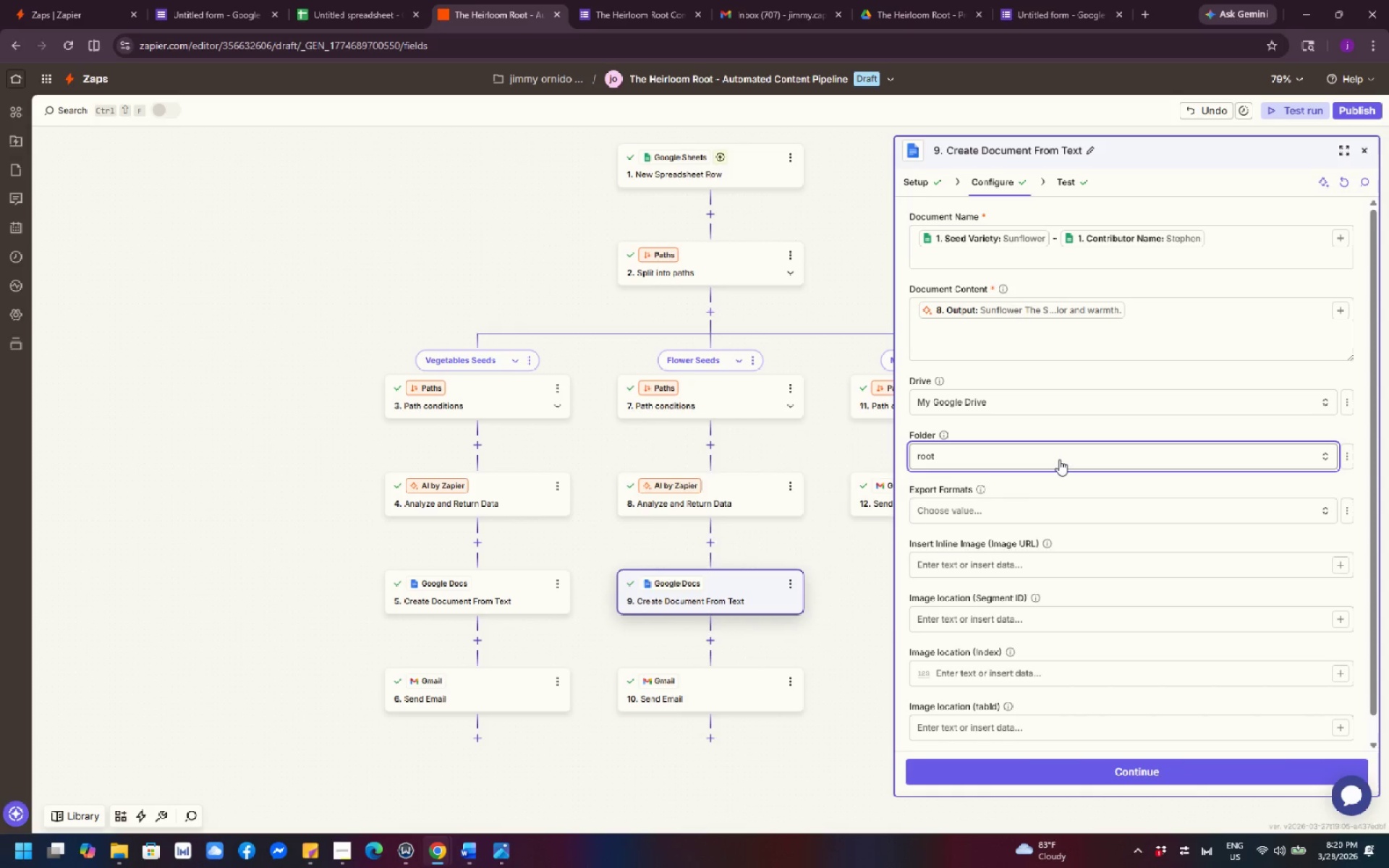 
left_click([1059, 459])
 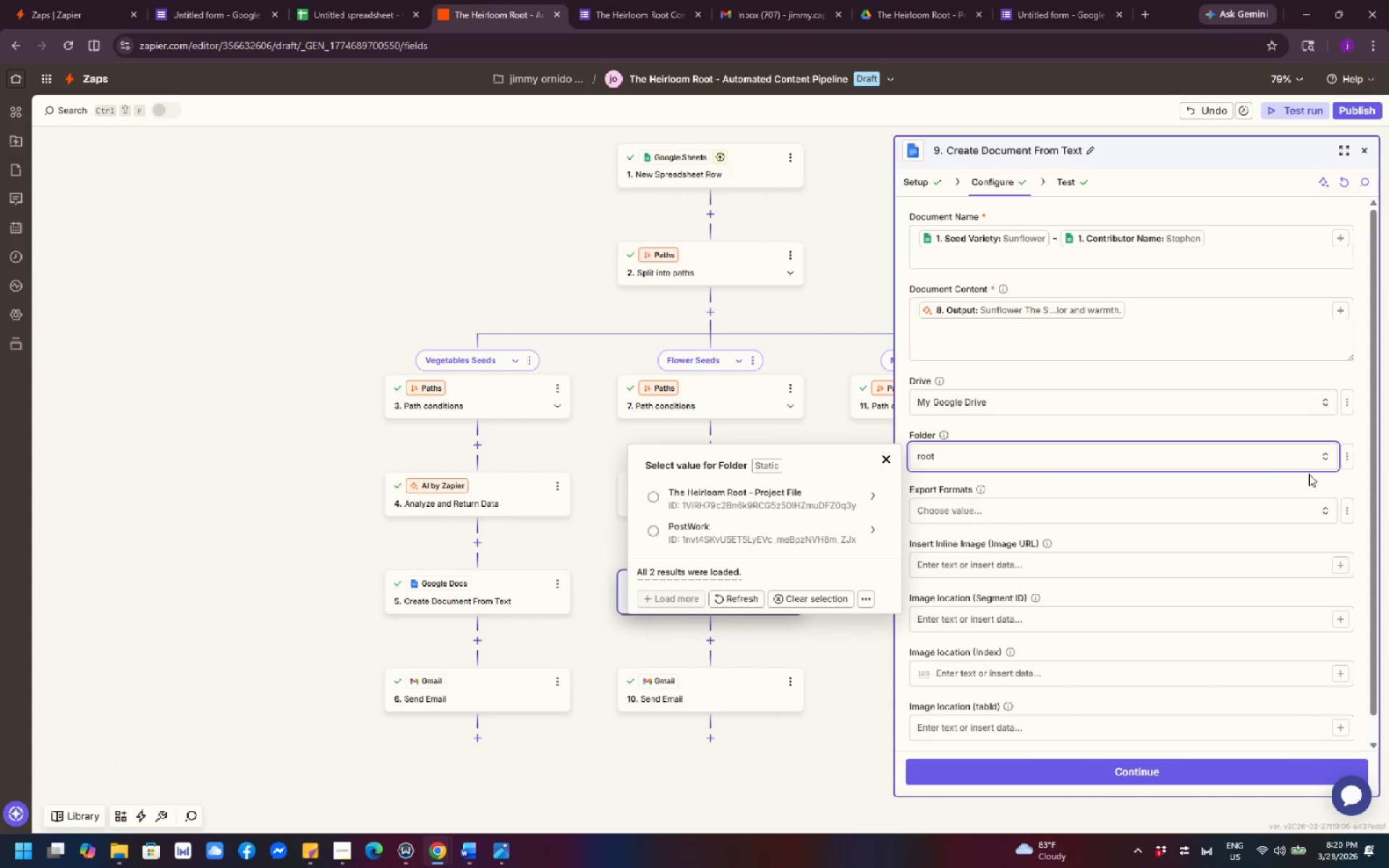 
left_click([1351, 450])
 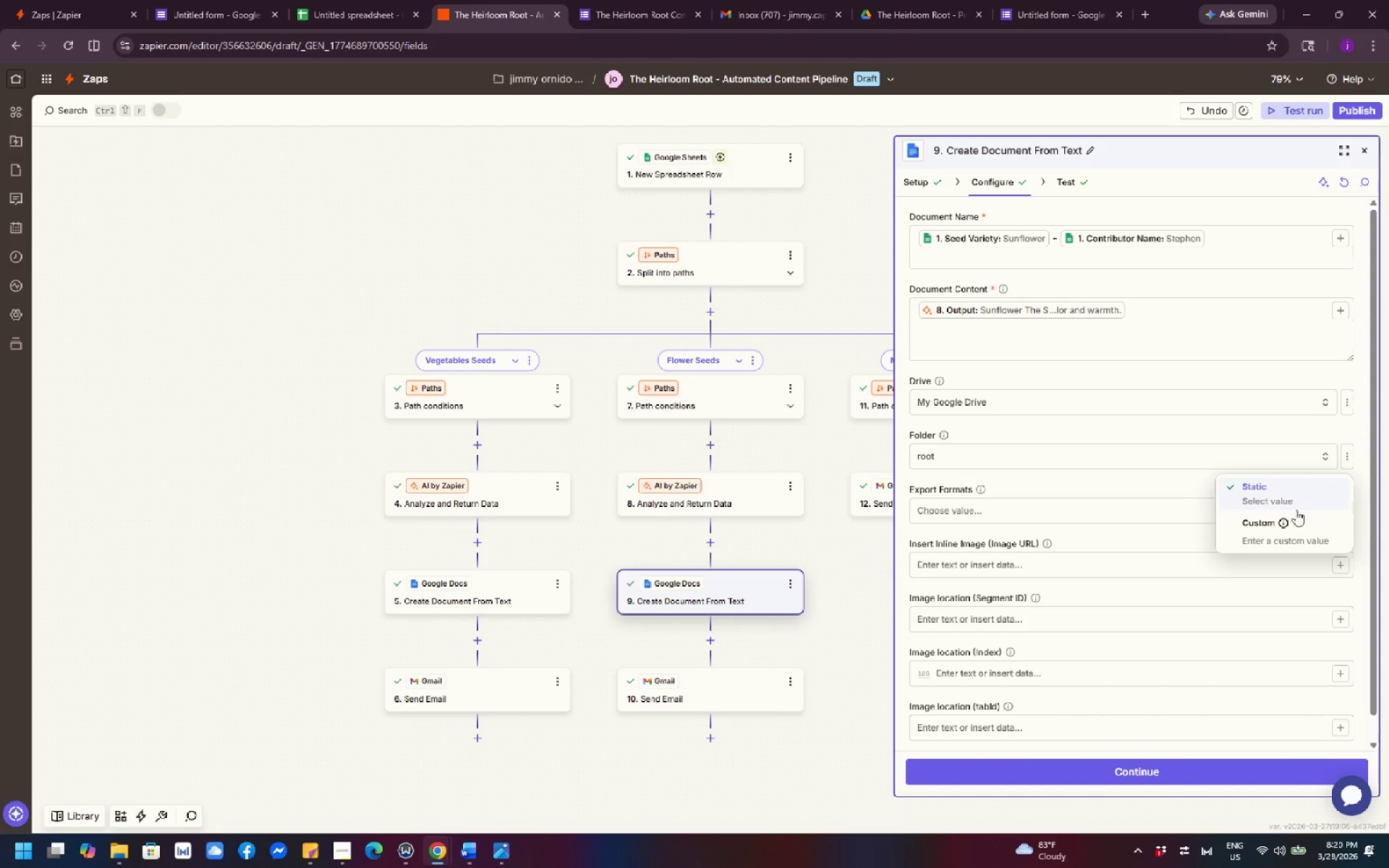 
left_click([1288, 526])
 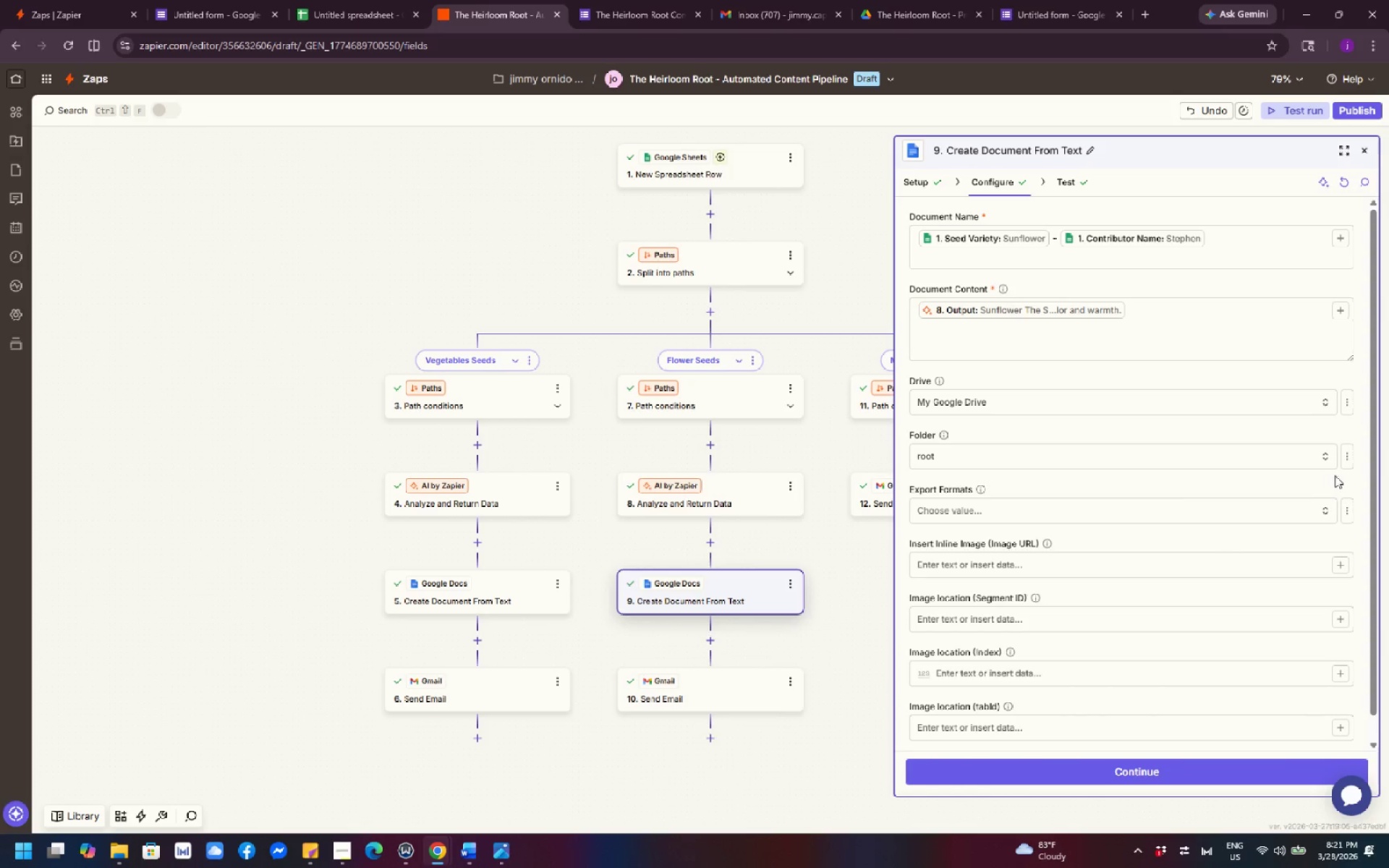 
left_click([1349, 456])
 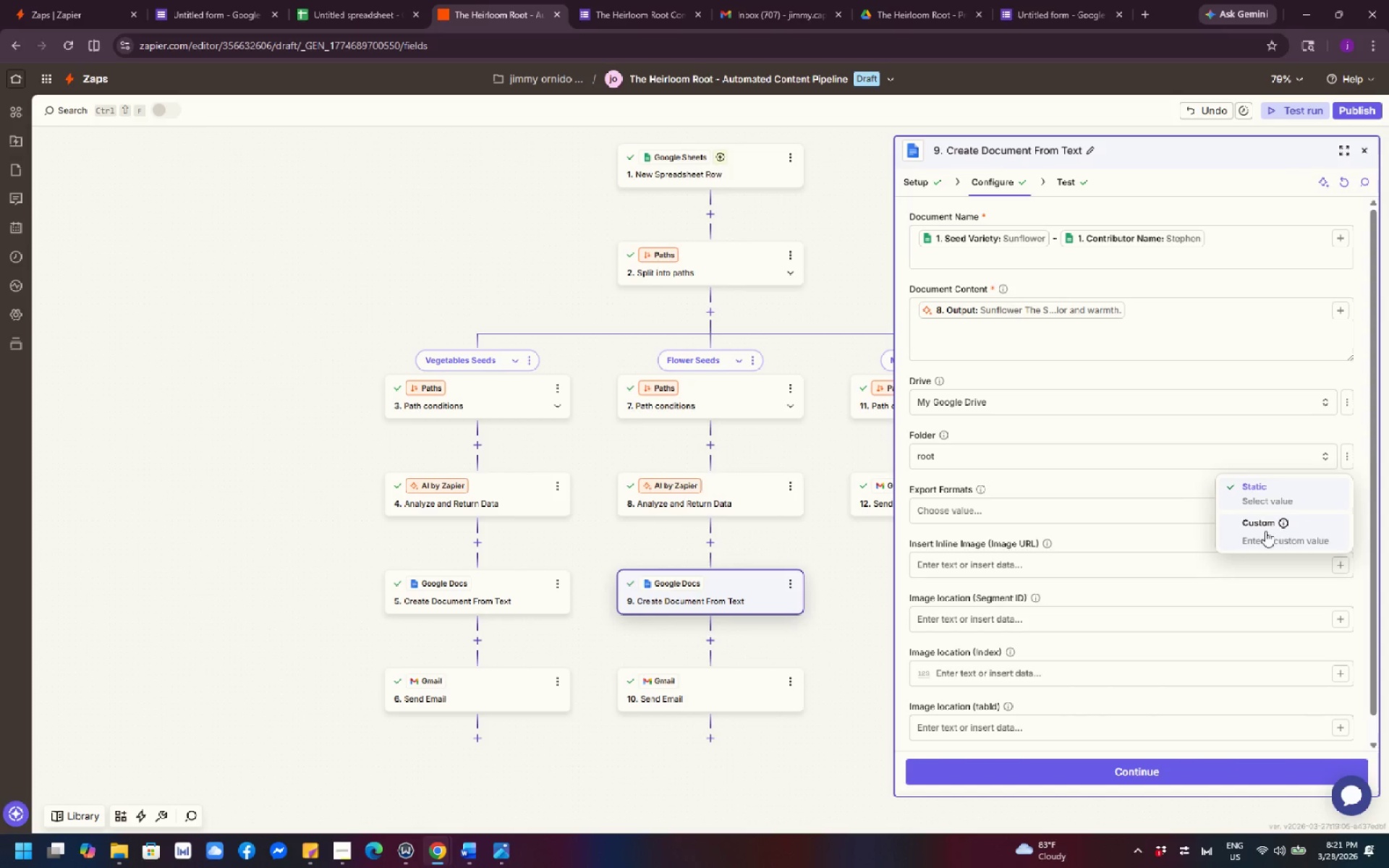 
left_click([1260, 519])
 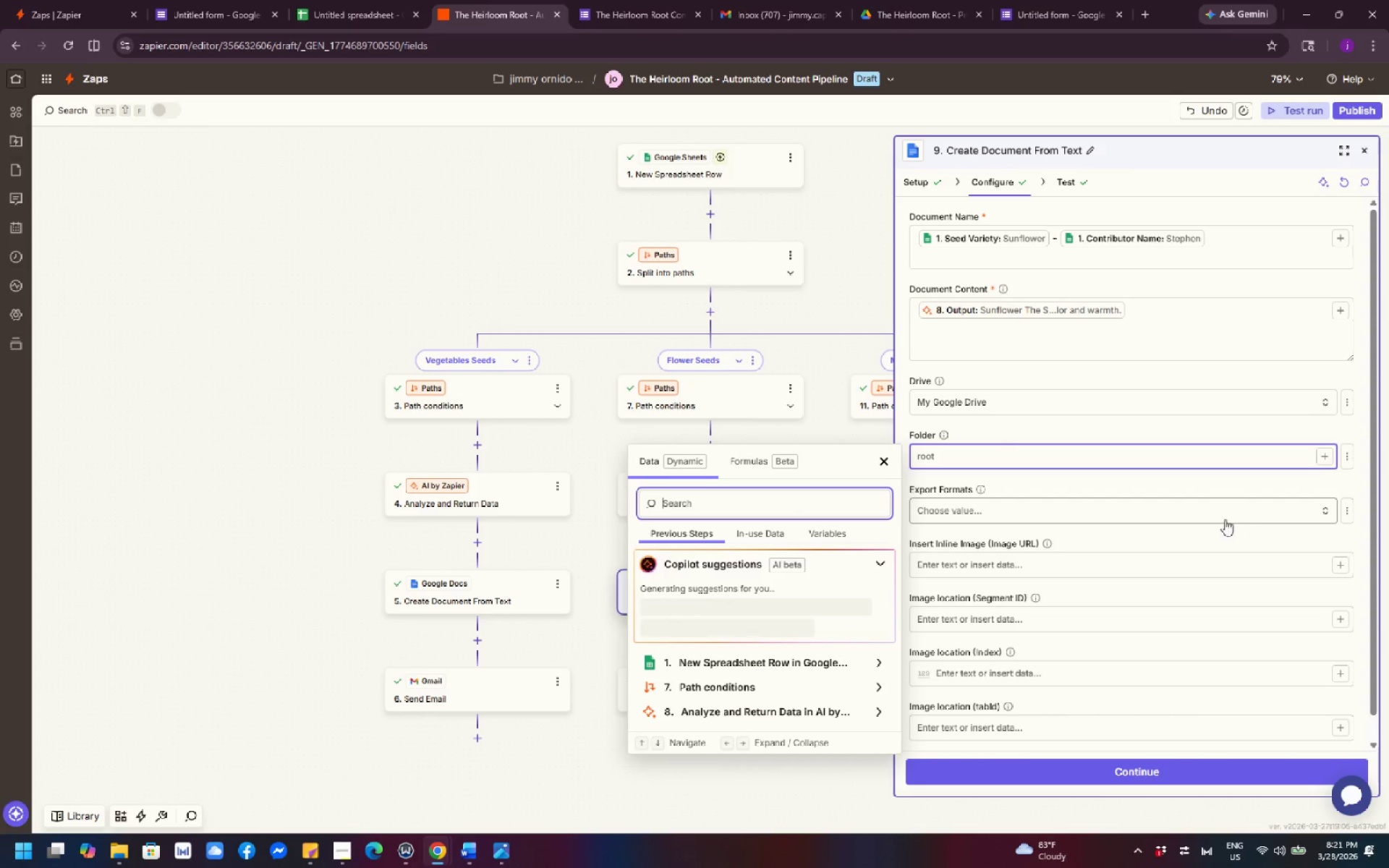 
mouse_move([805, 609])
 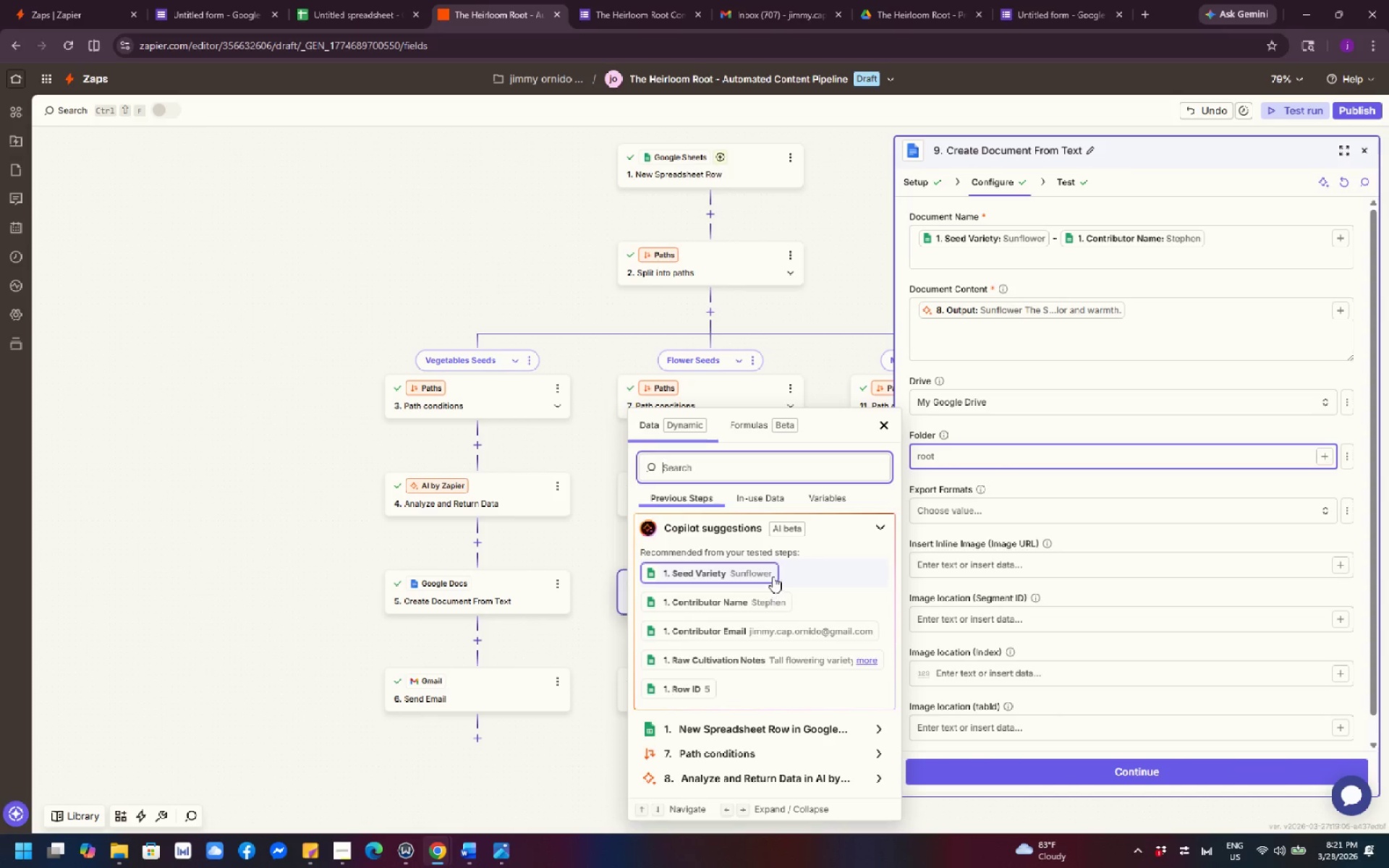 
left_click([772, 462])
 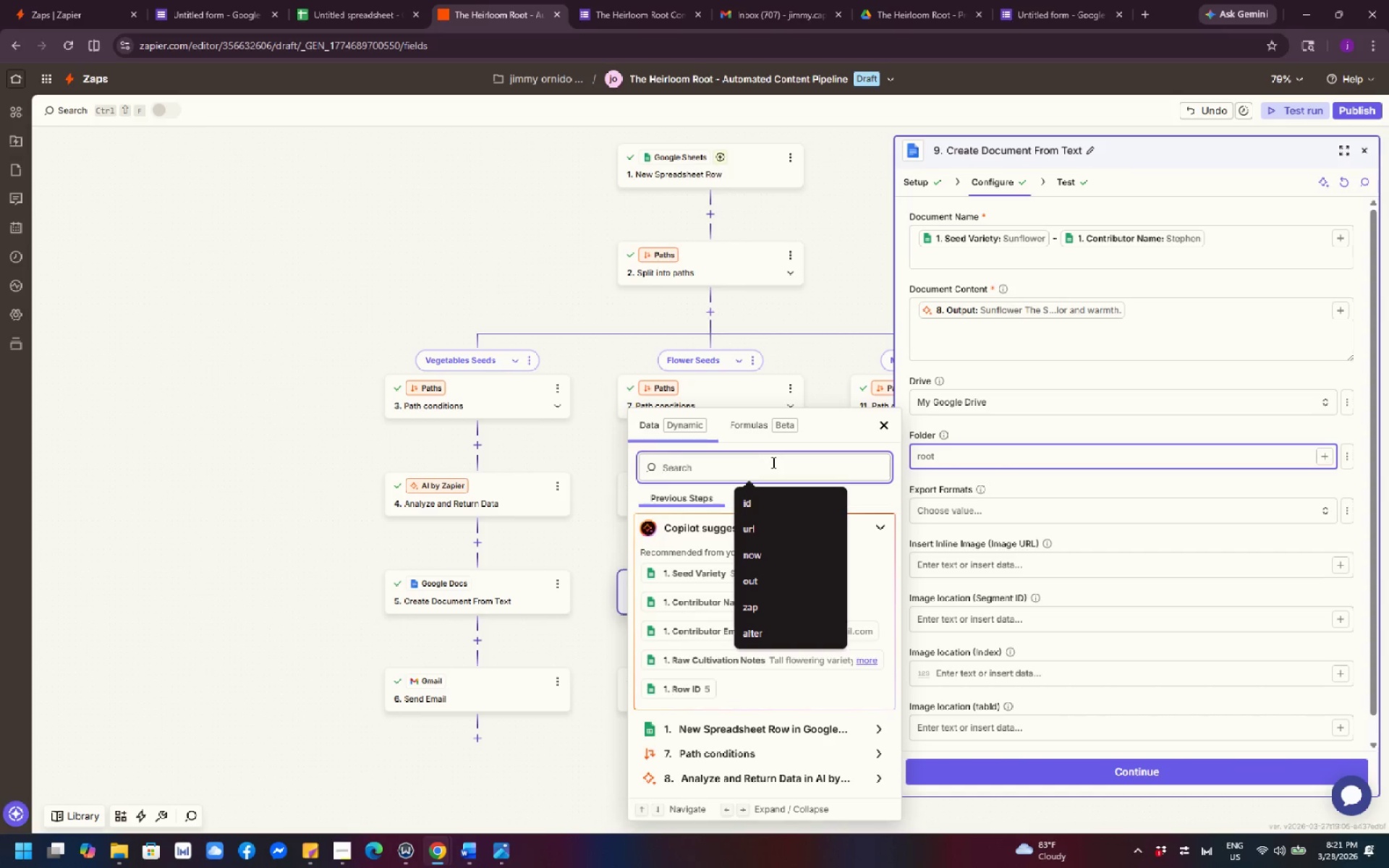 
type(the)
key(Backspace)
key(Backspace)
key(Backspace)
 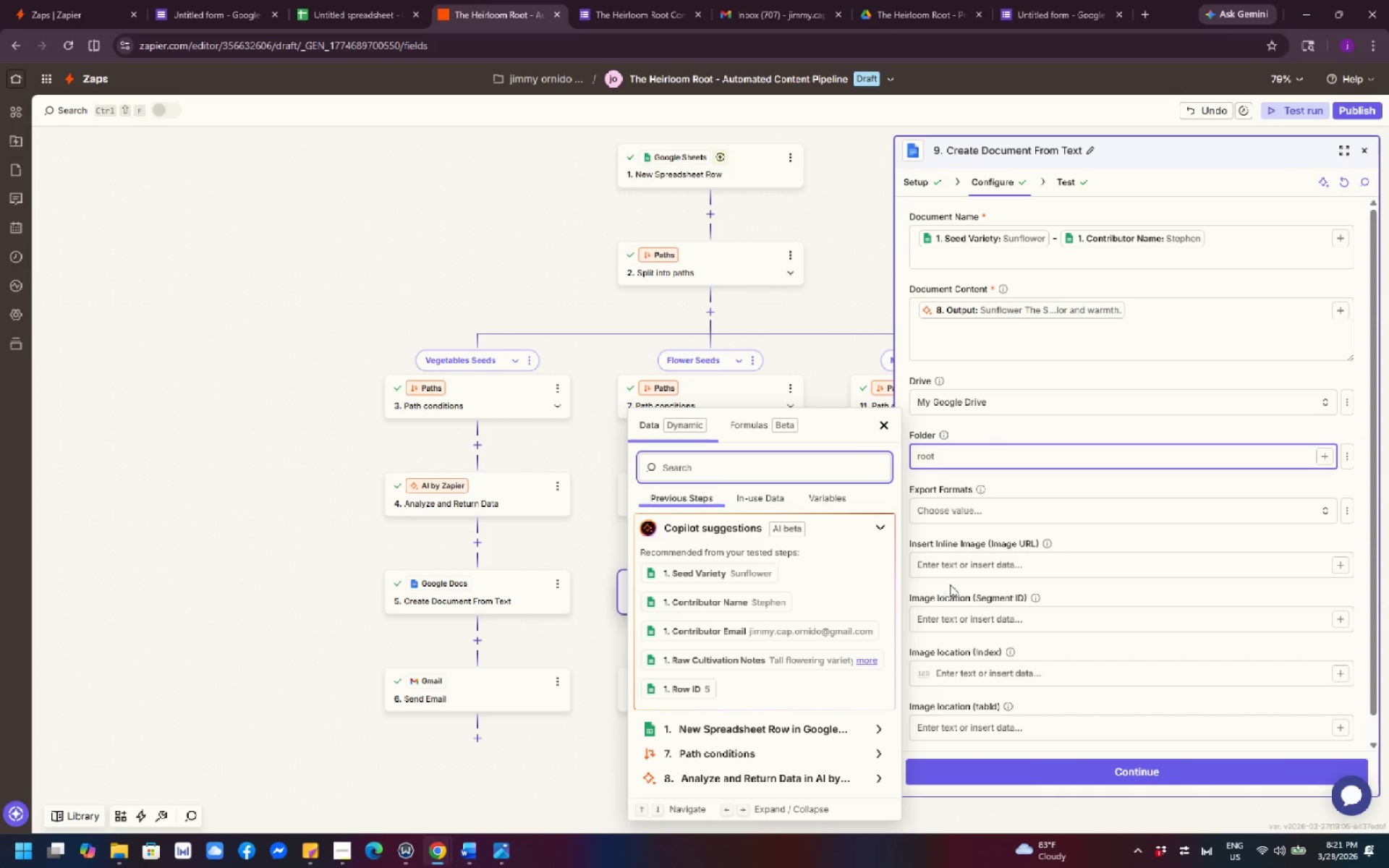 
left_click([1100, 427])
 